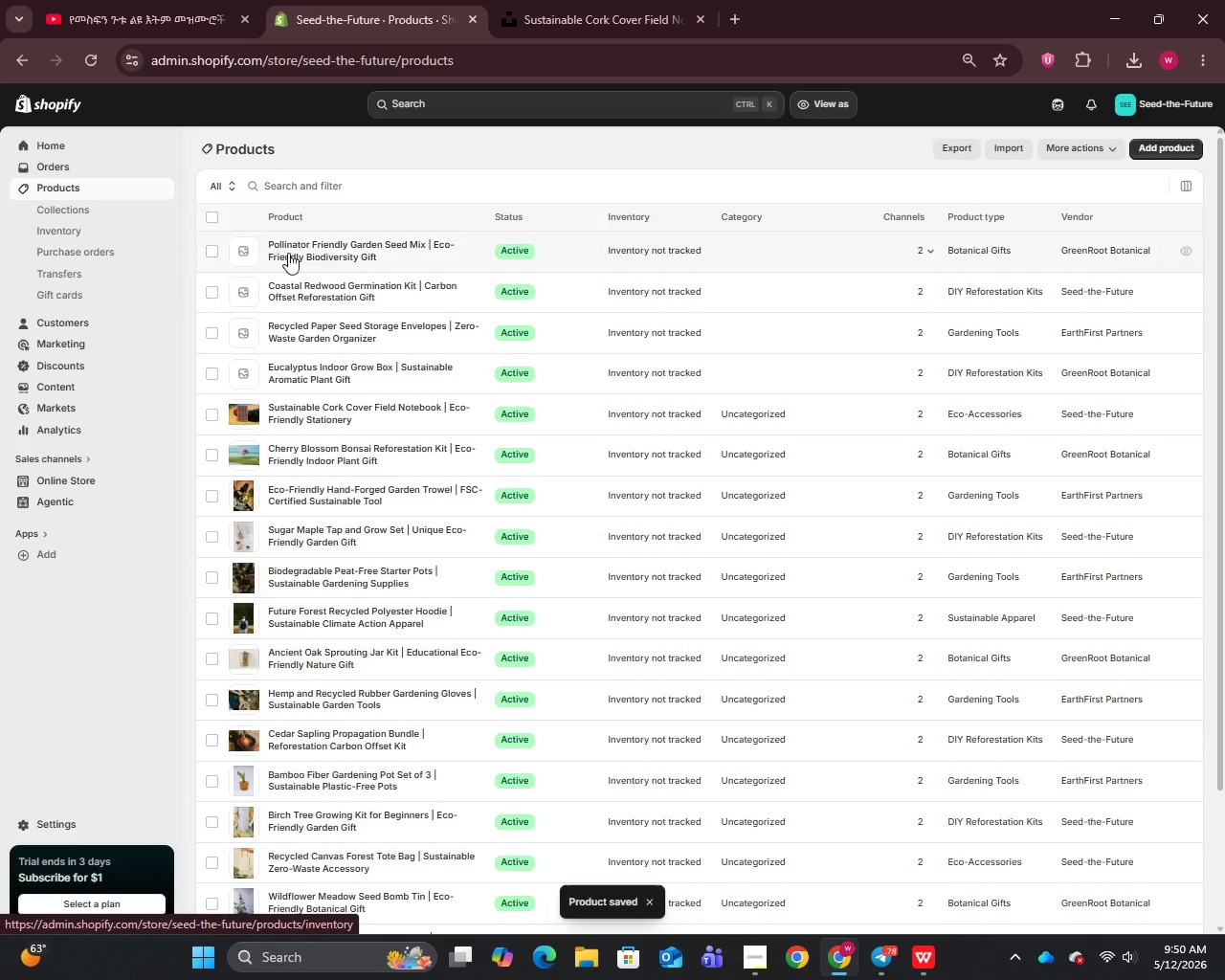 
left_click([310, 374])
 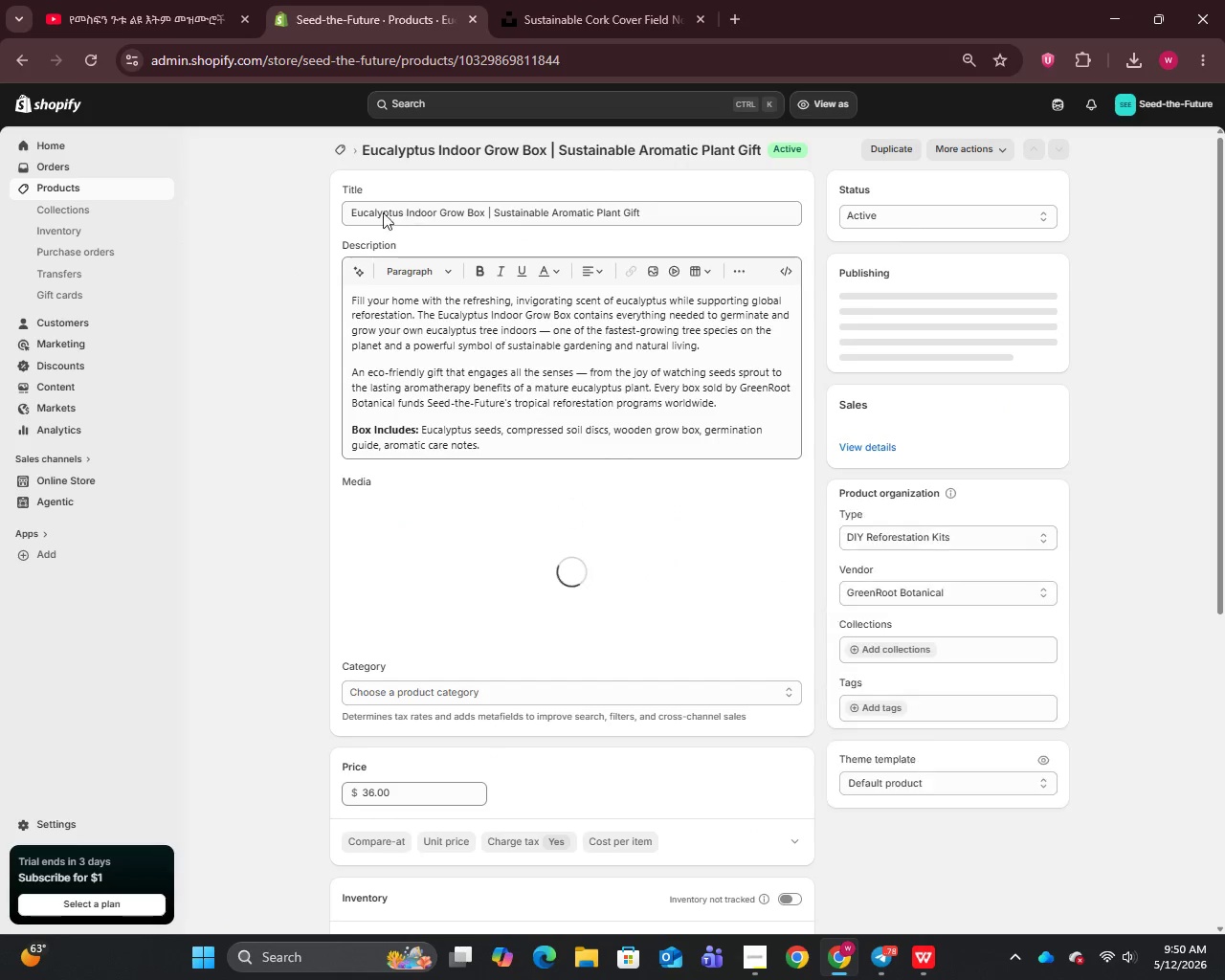 
left_click_drag(start_coordinate=[348, 211], to_coordinate=[394, 212])
 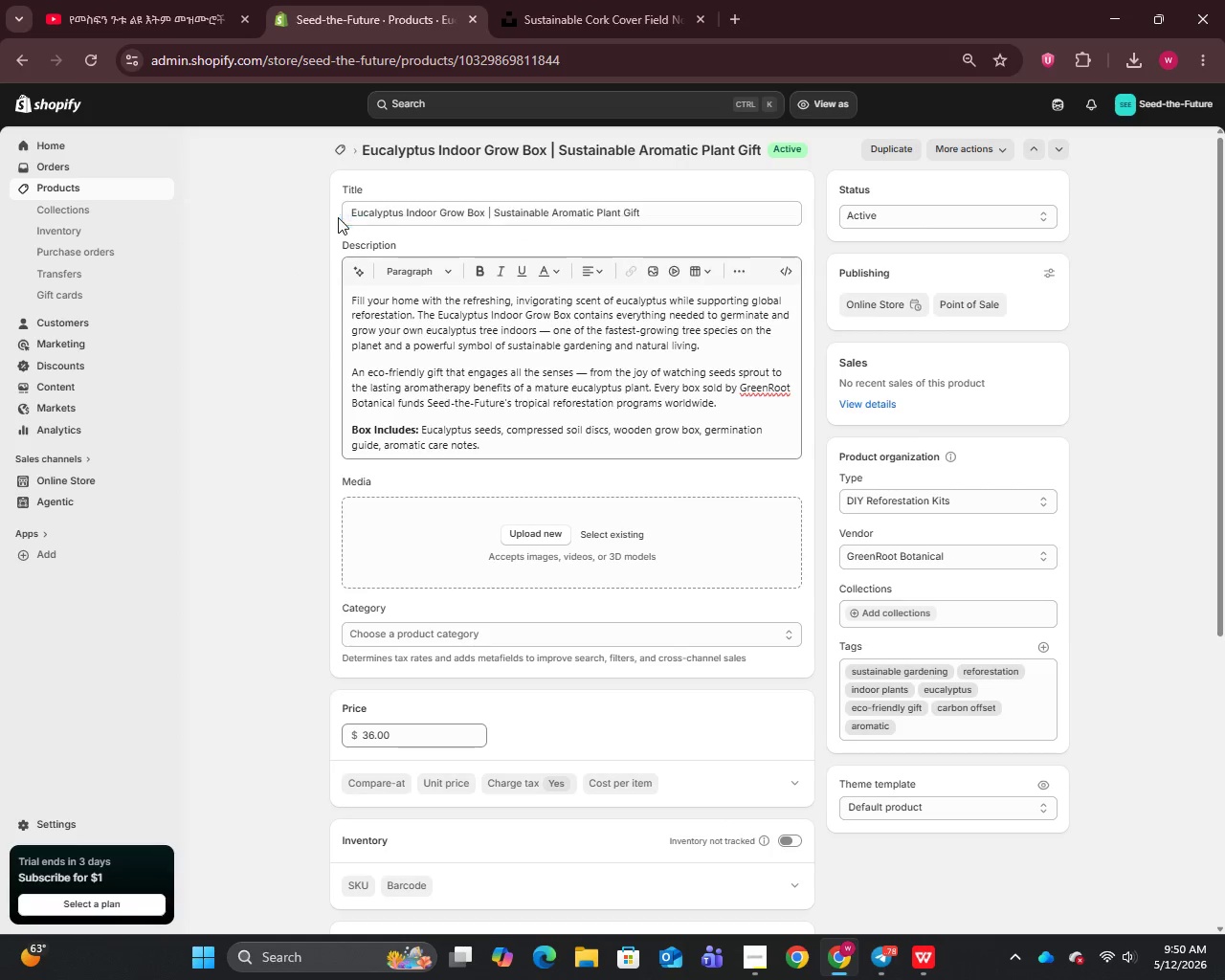 
left_click_drag(start_coordinate=[338, 217], to_coordinate=[343, 215])
 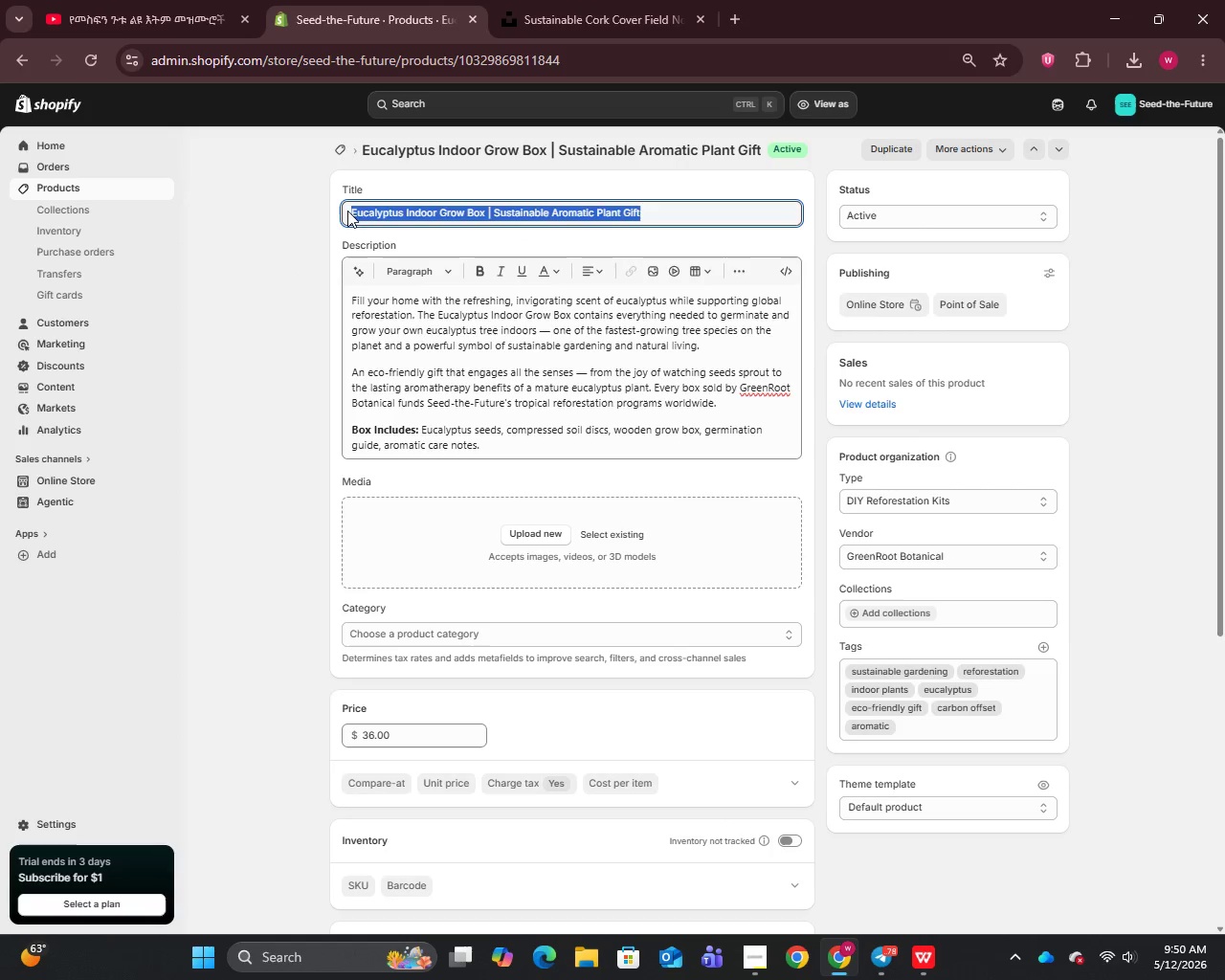 
left_click_drag(start_coordinate=[347, 211], to_coordinate=[389, 213])
 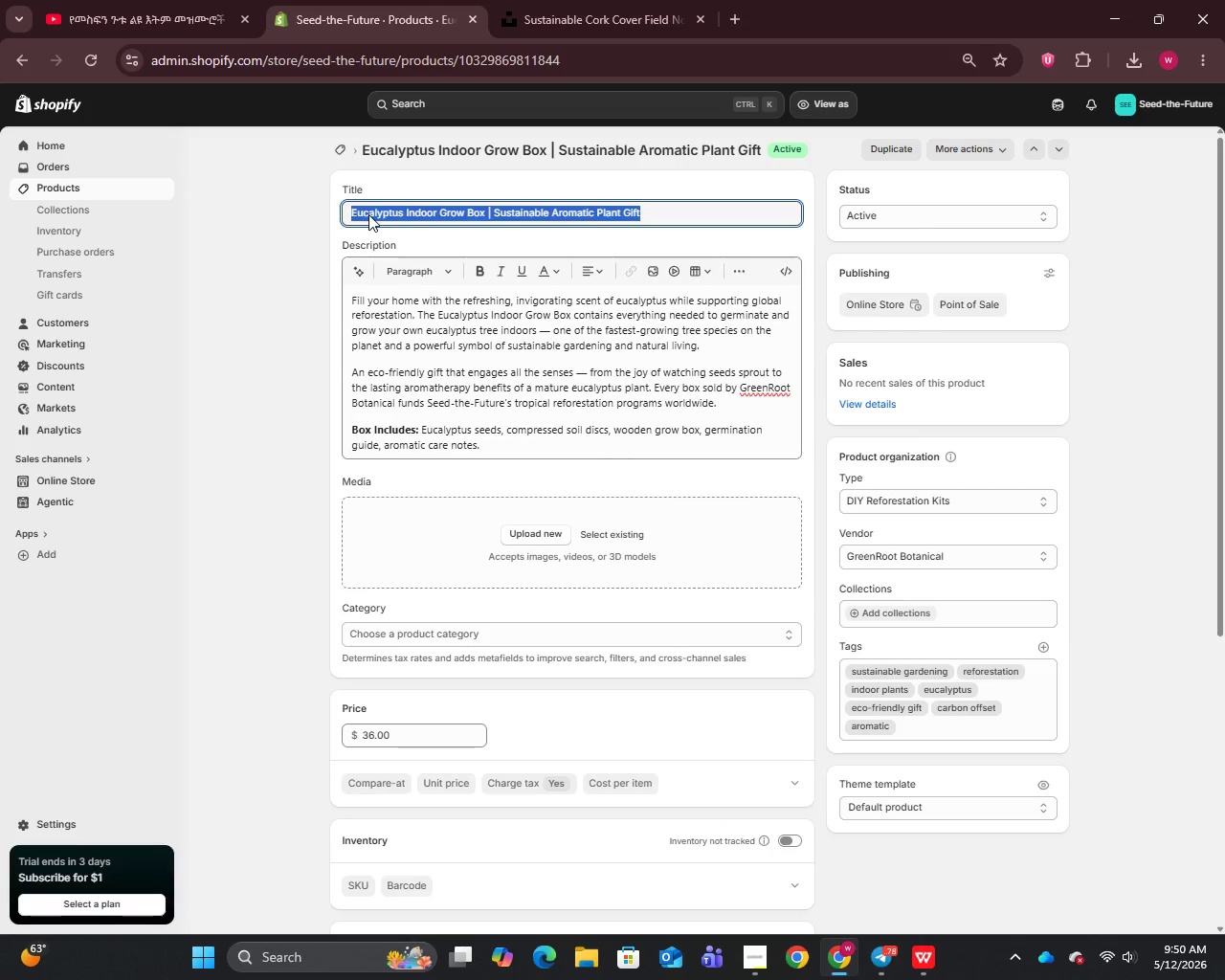 
left_click([368, 214])
 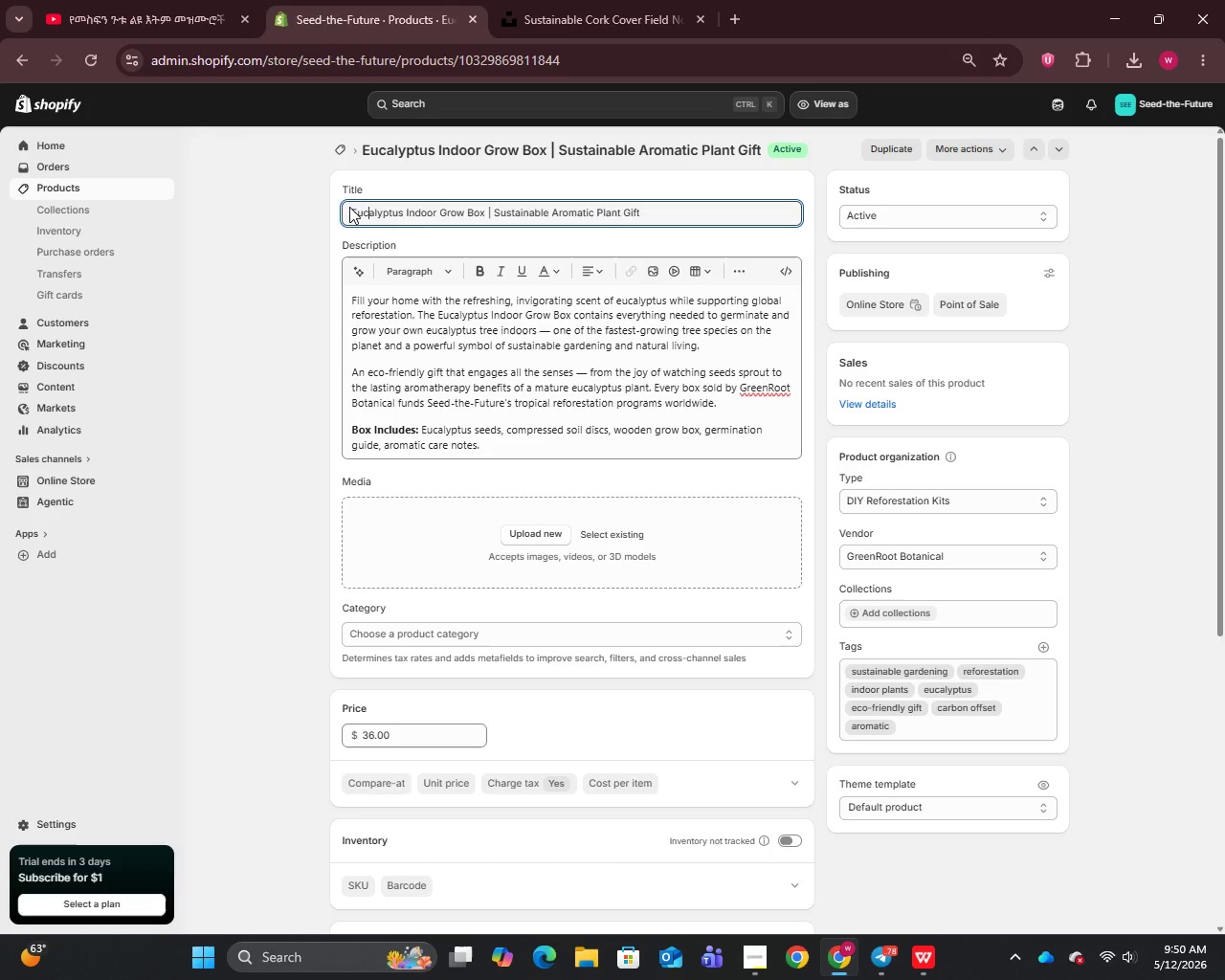 
left_click_drag(start_coordinate=[349, 207], to_coordinate=[384, 207])
 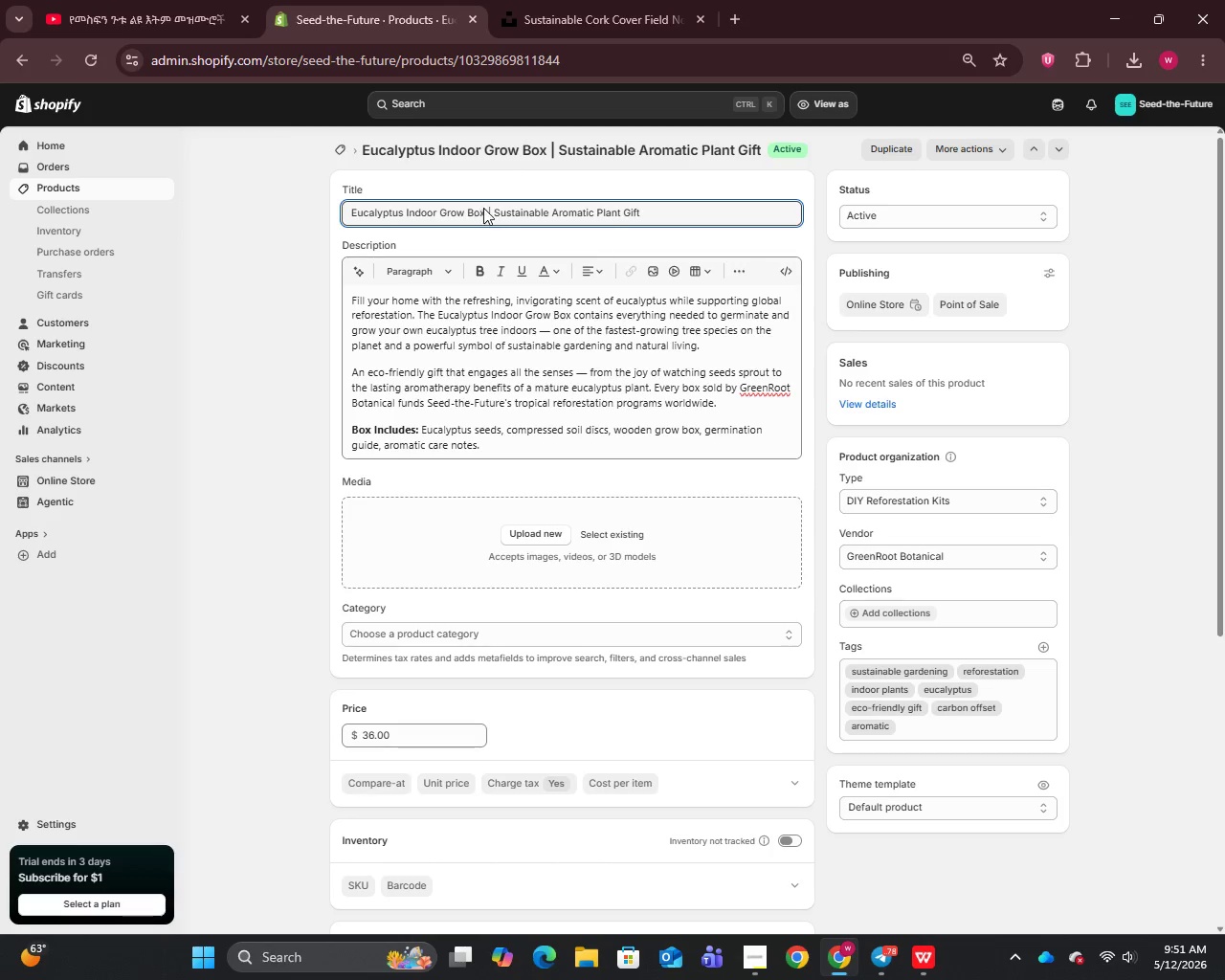 
left_click_drag(start_coordinate=[484, 208], to_coordinate=[309, 212])
 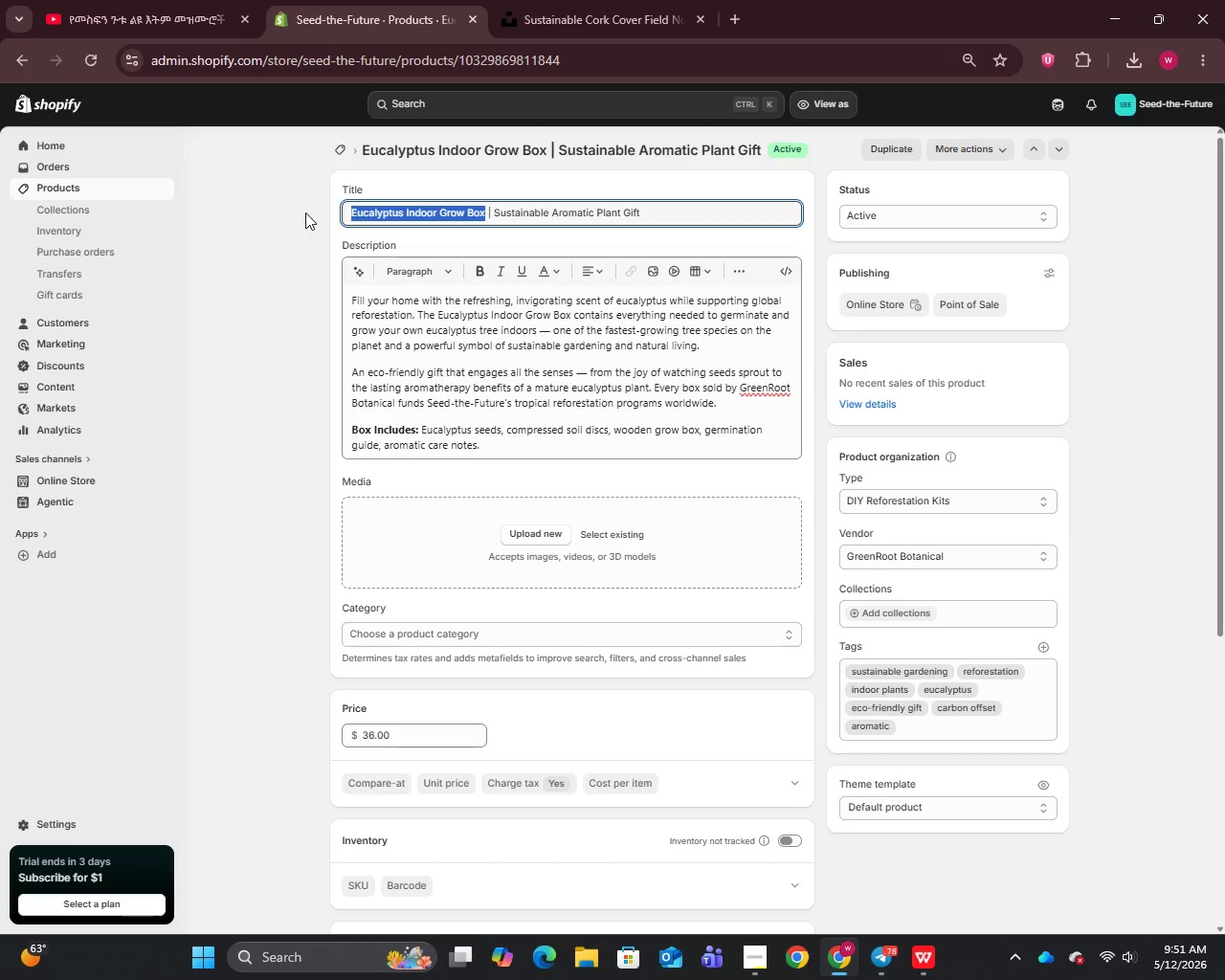 
key(Control+C)
 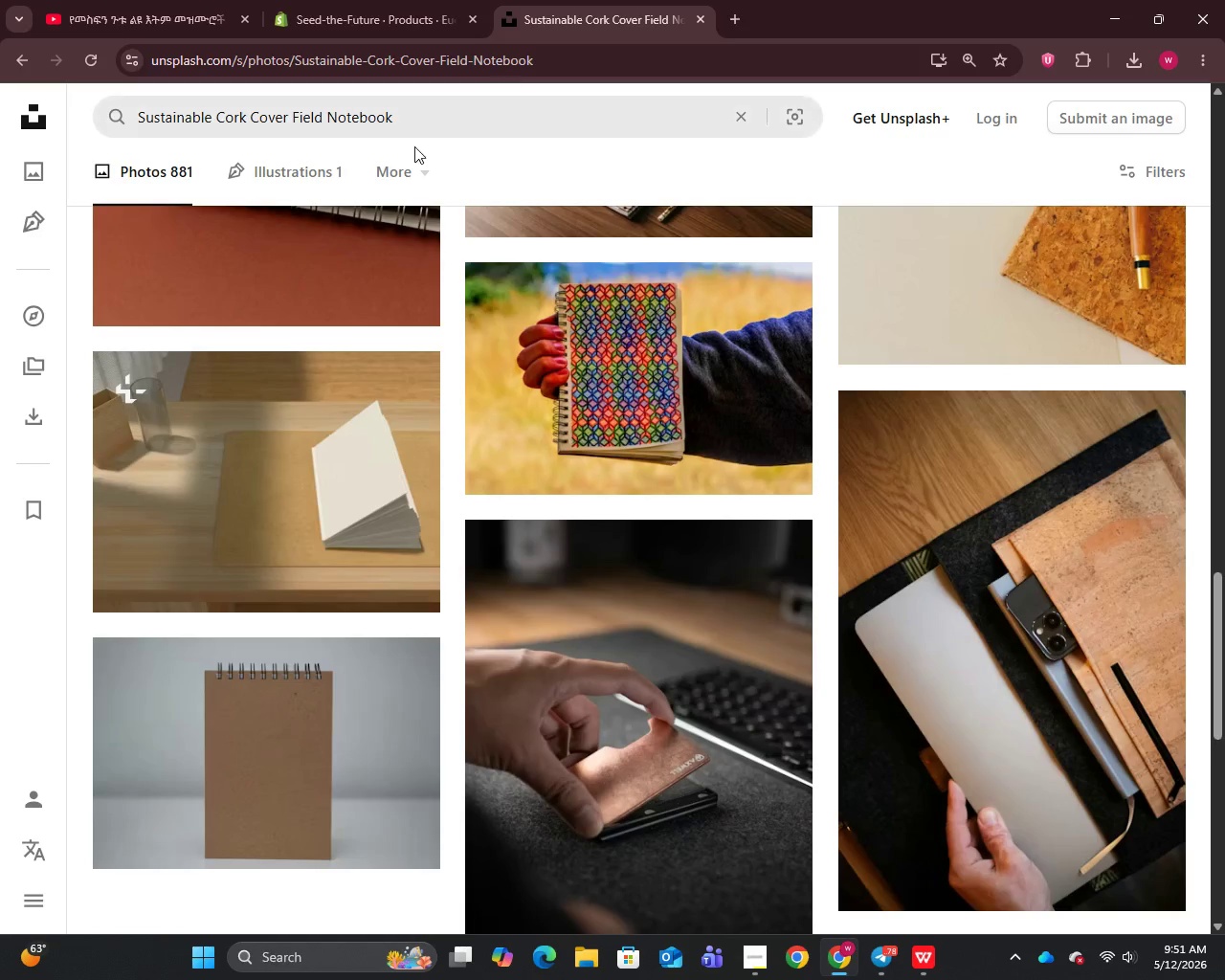 
left_click([412, 114])
 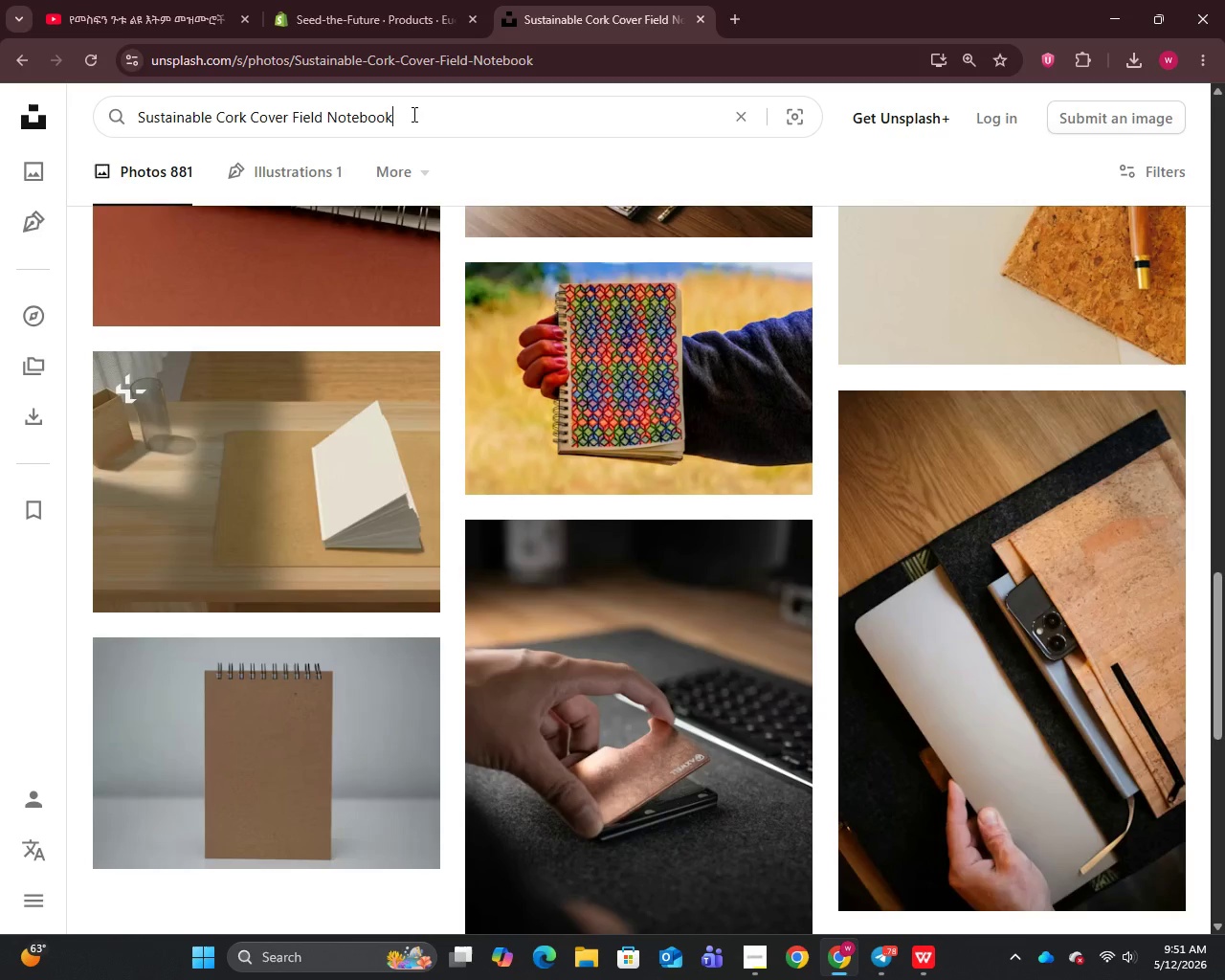 
key(Control+A)
 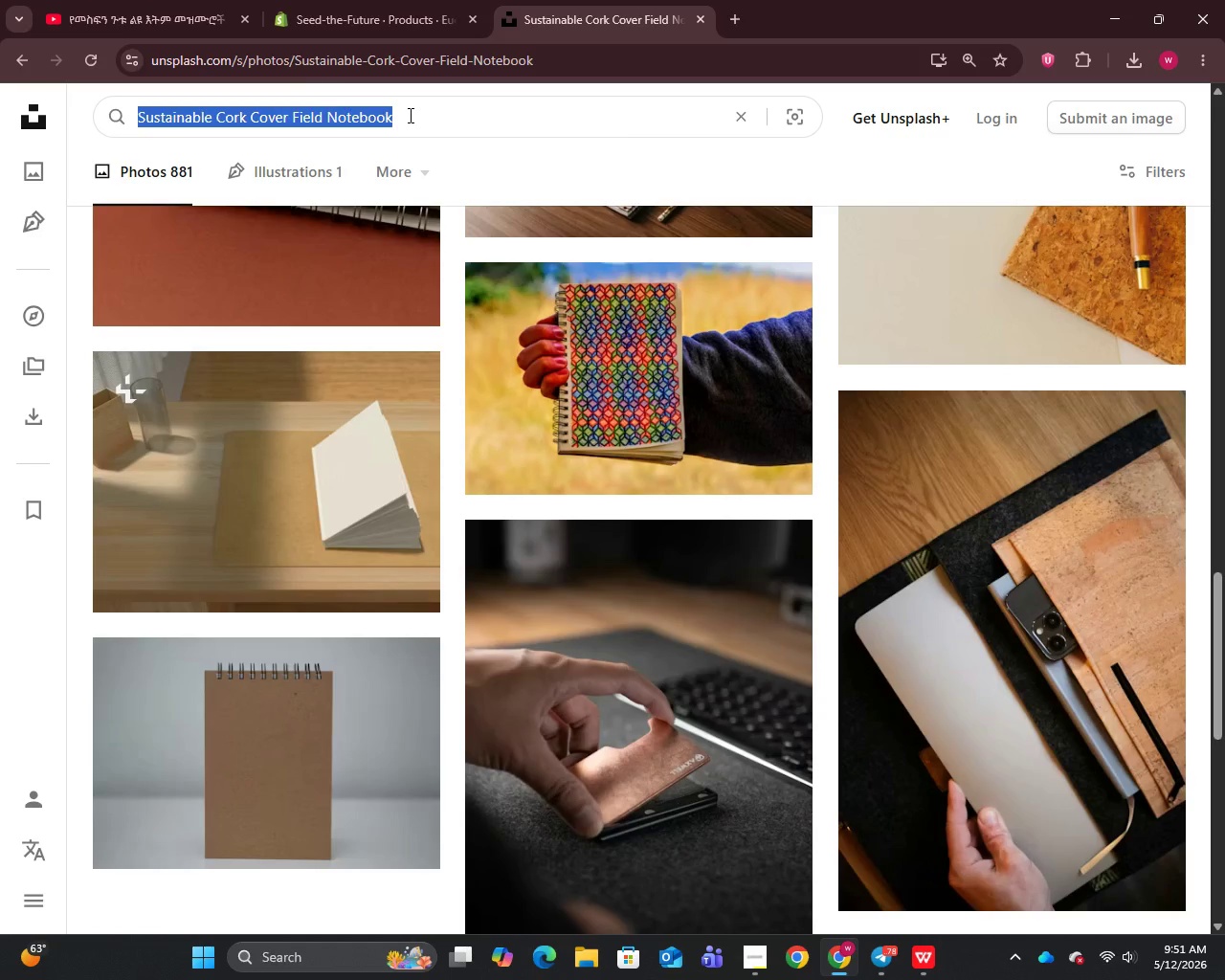 
key(Control+V)
 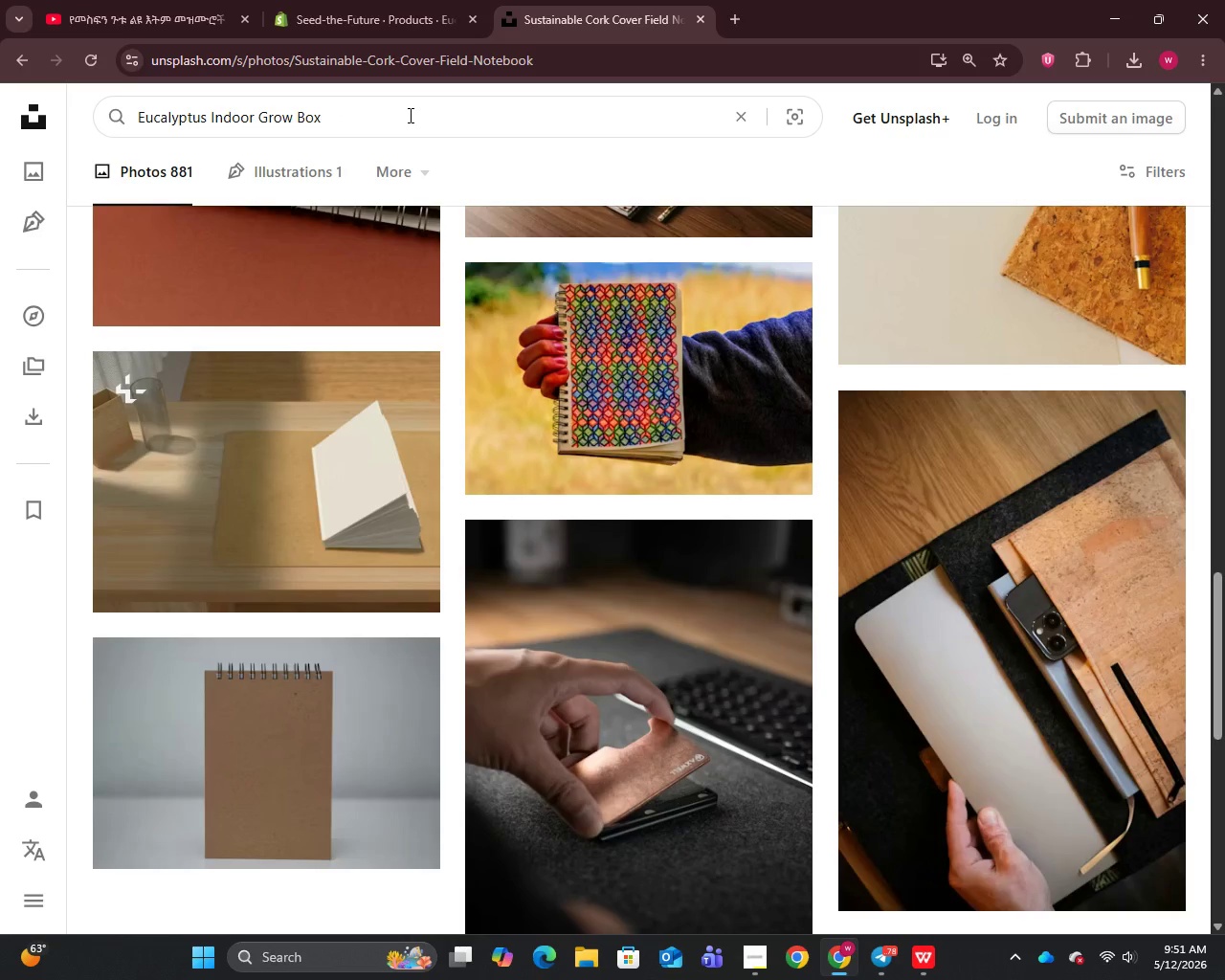 
key(Enter)
 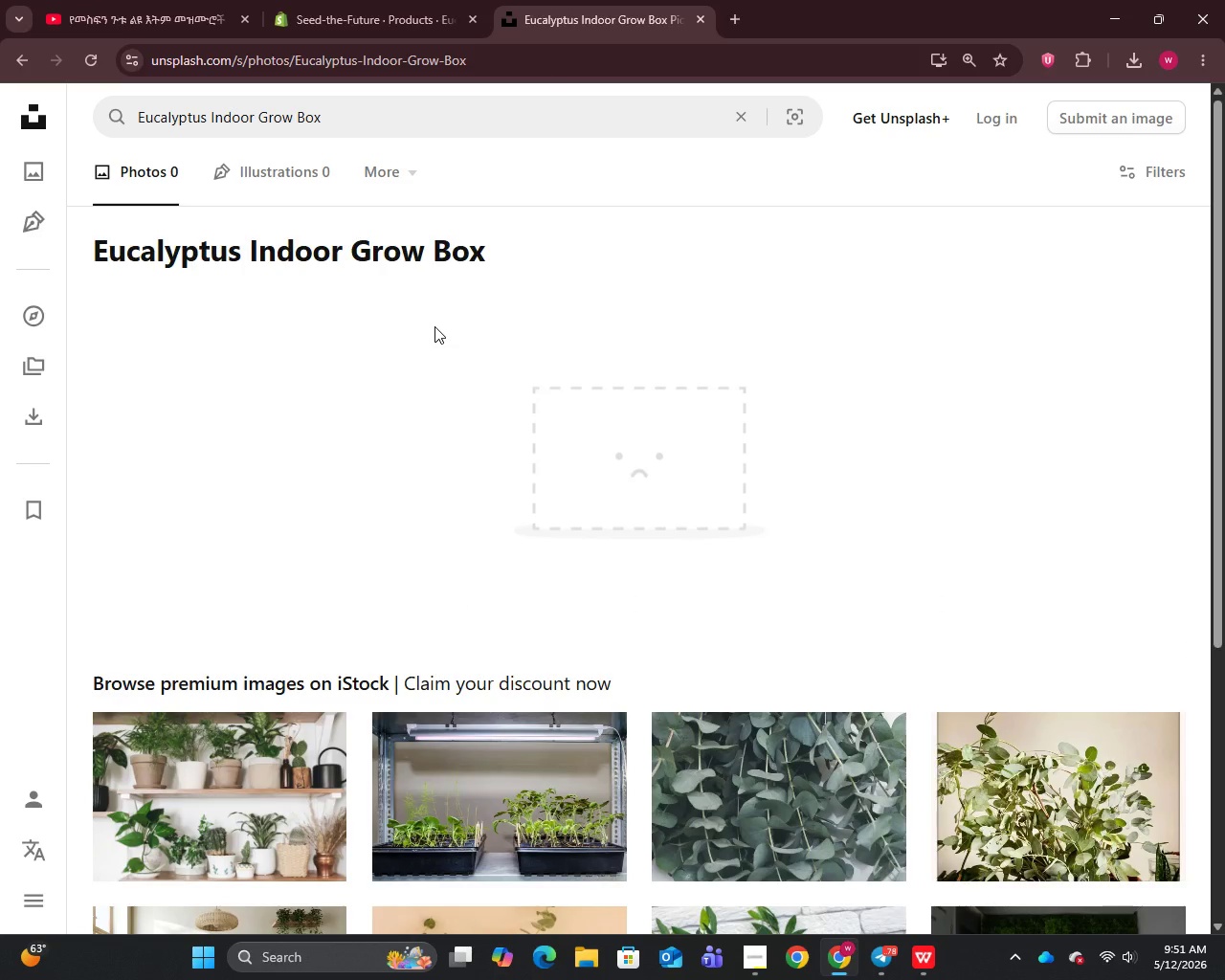 
scroll: coordinate [434, 326], scroll_direction: down, amount: 4.0
 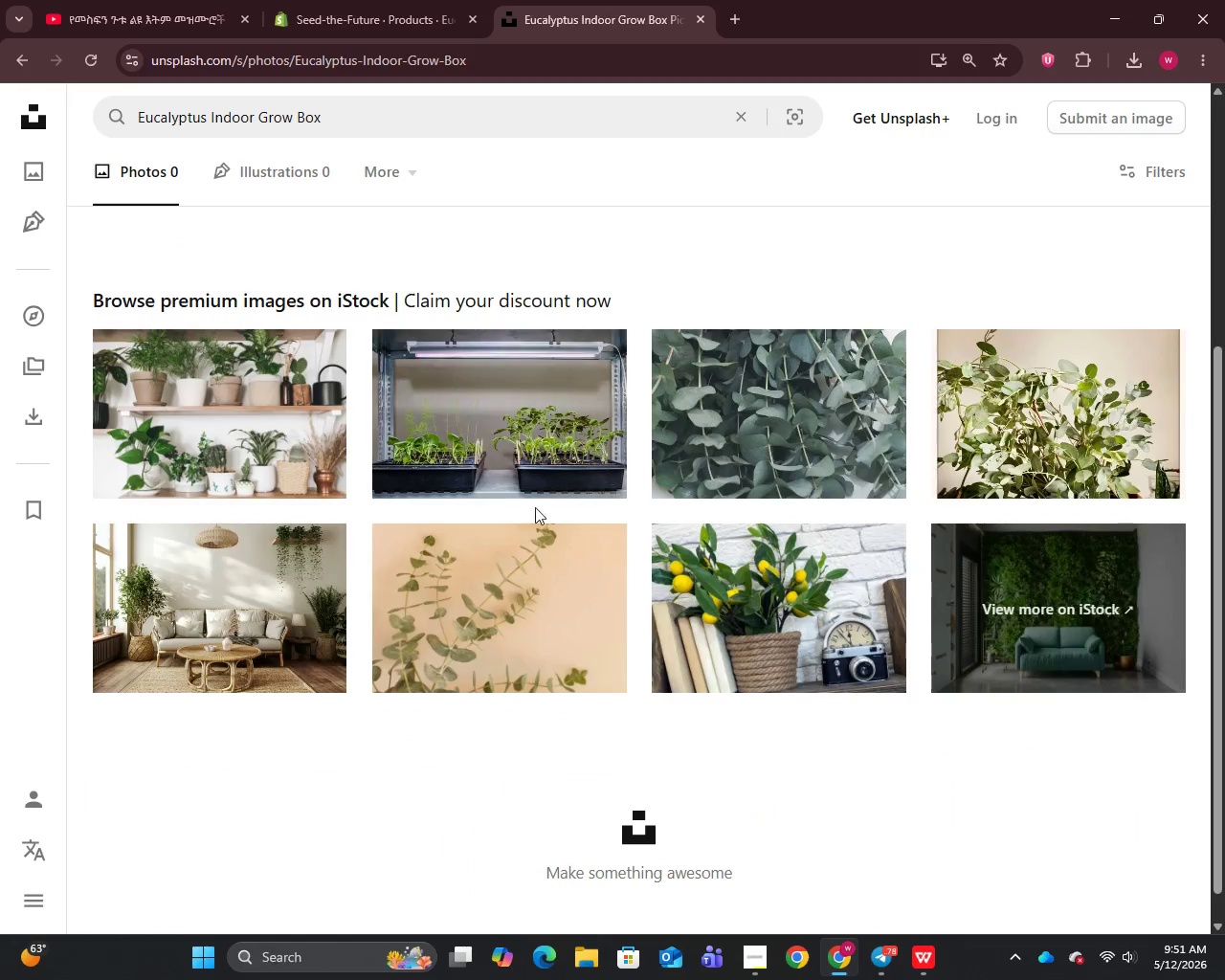 
mouse_move([712, 568])
 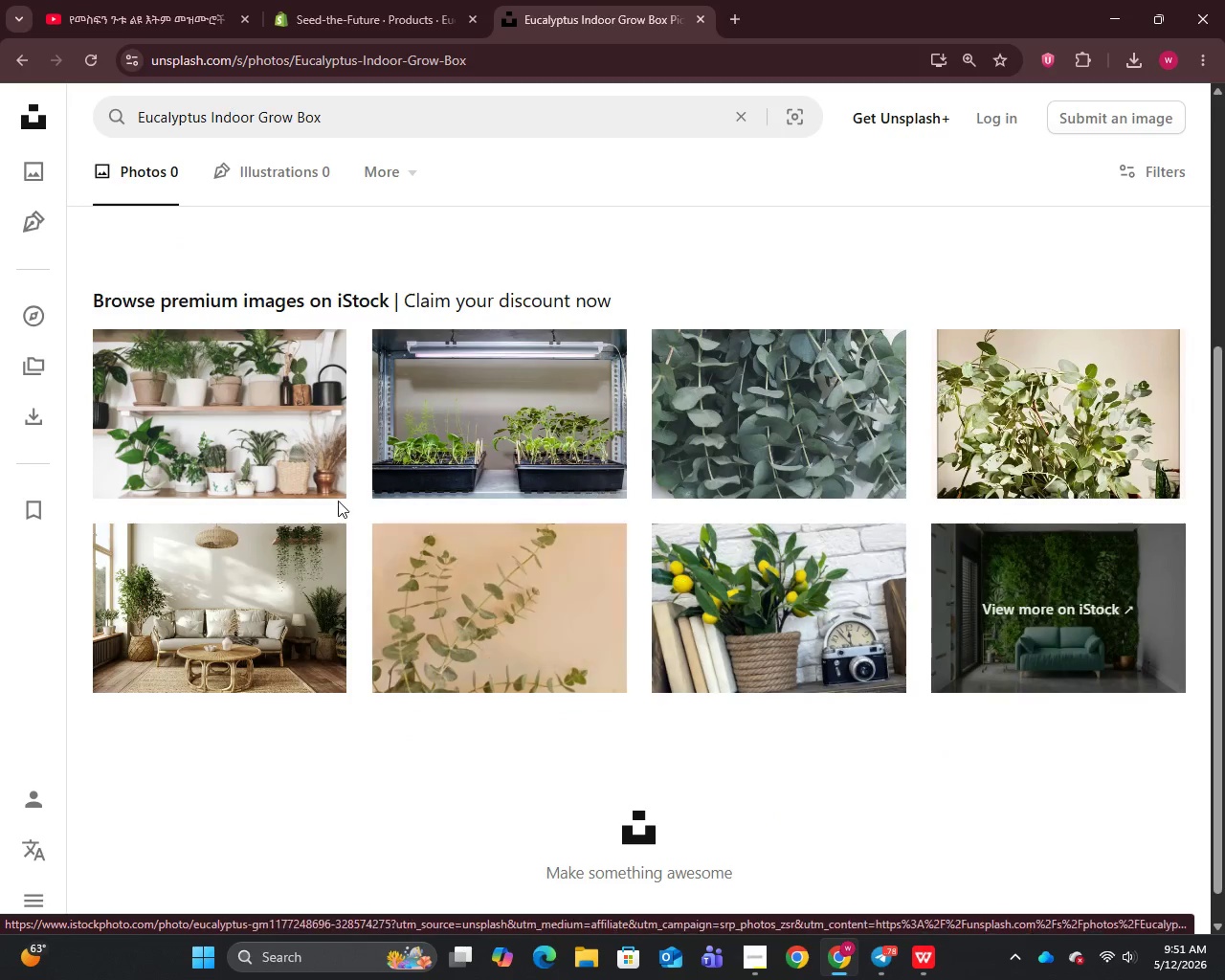 
right_click([231, 383])
 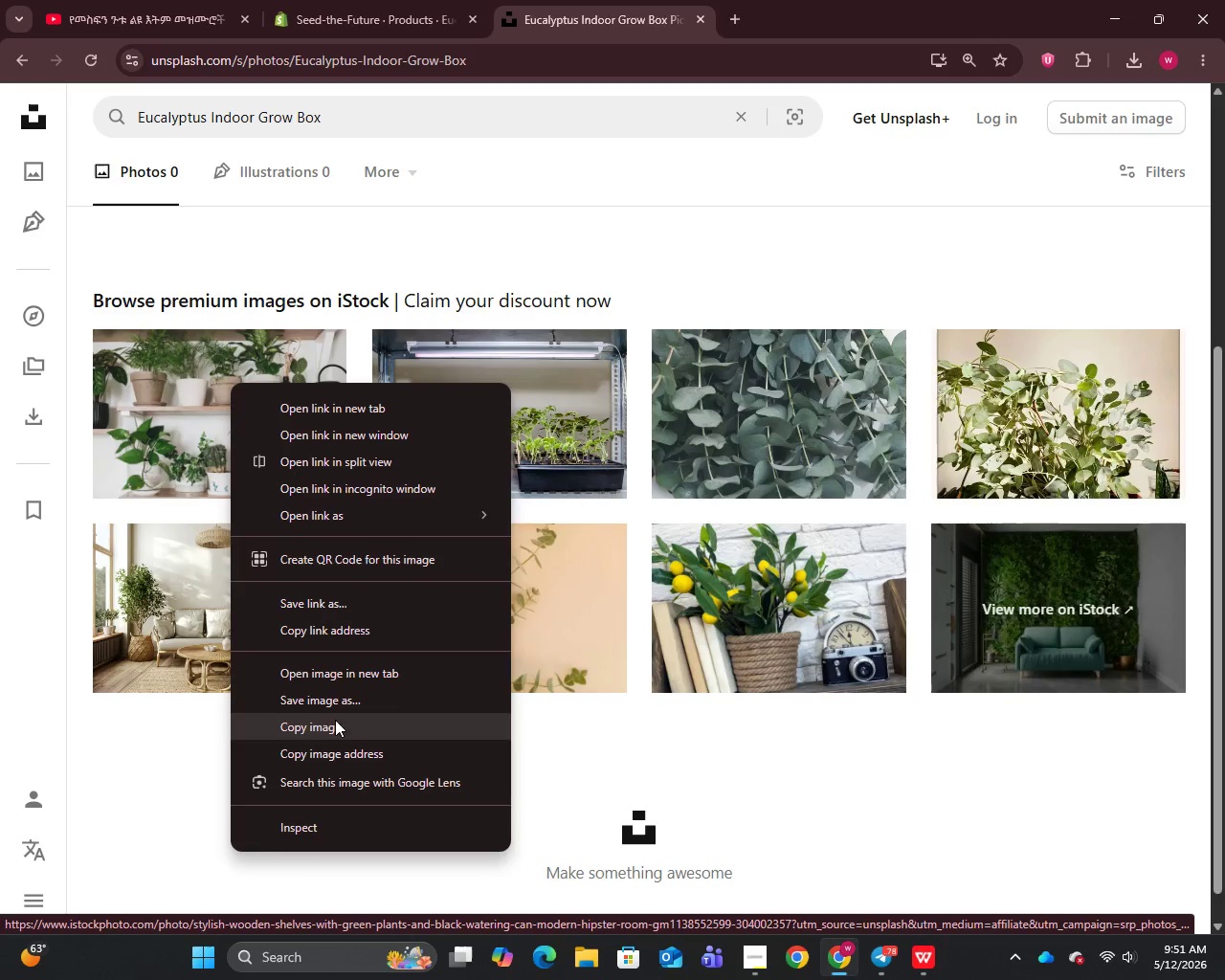 
left_click([333, 708])
 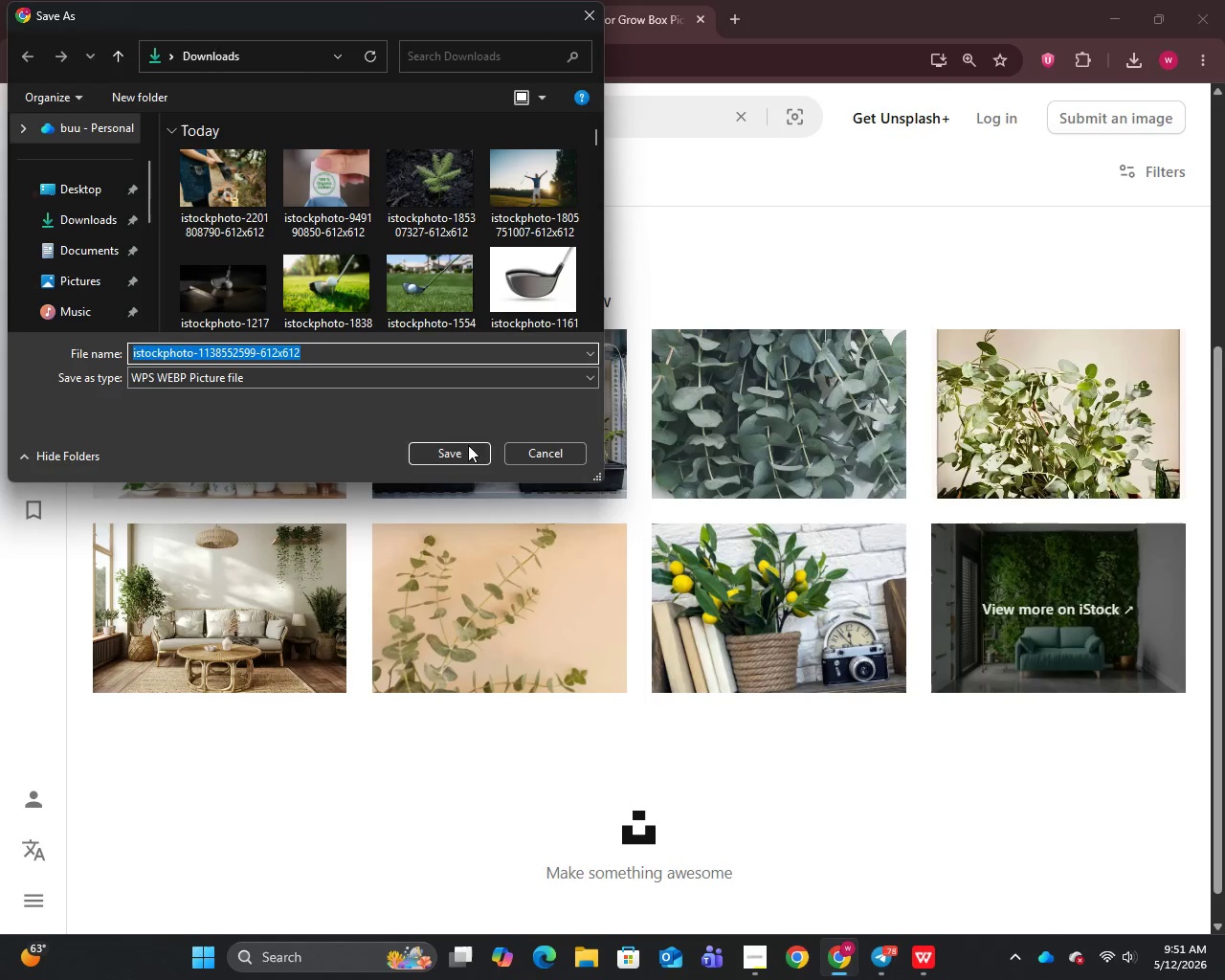 
left_click([461, 450])
 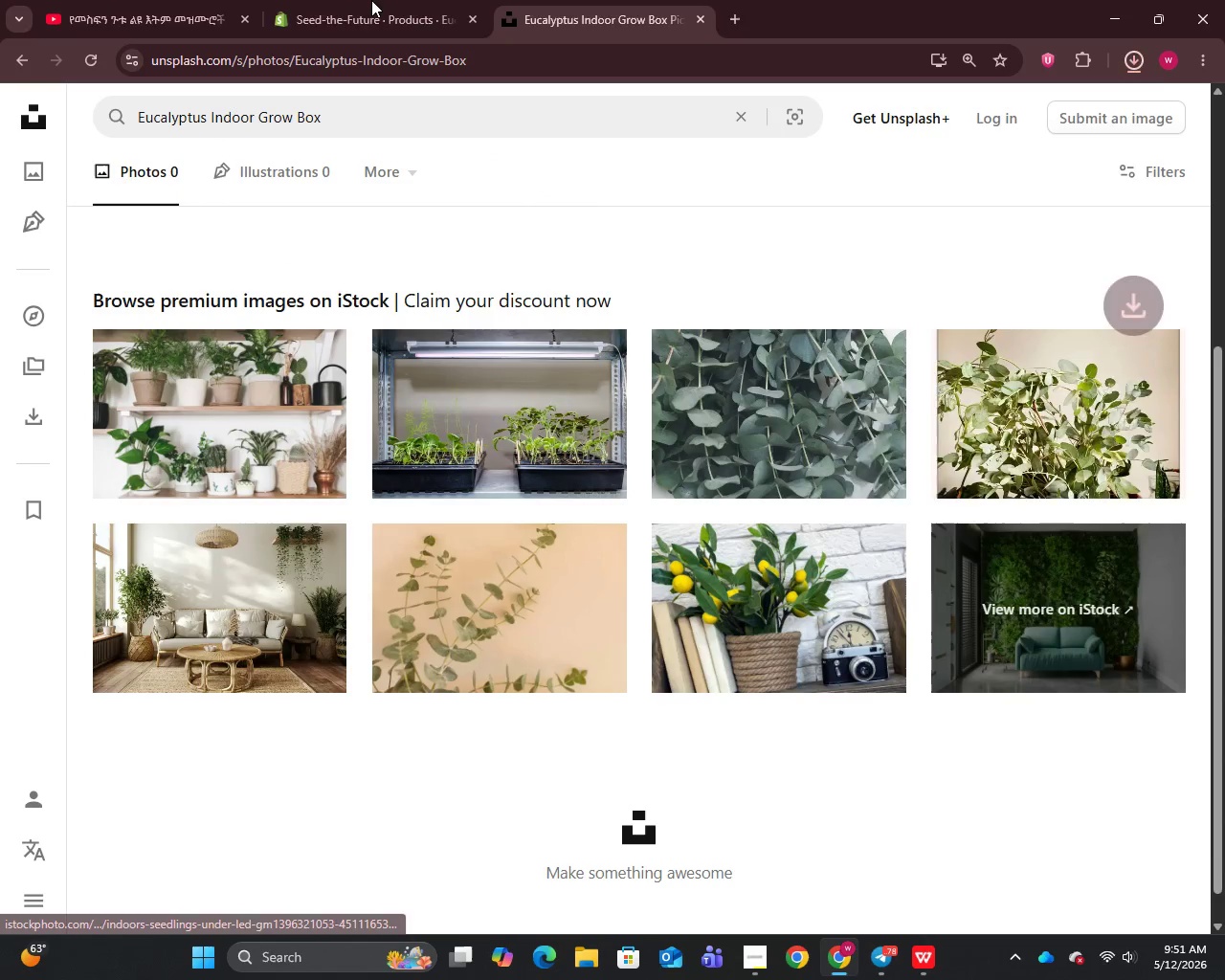 
left_click([370, 0])
 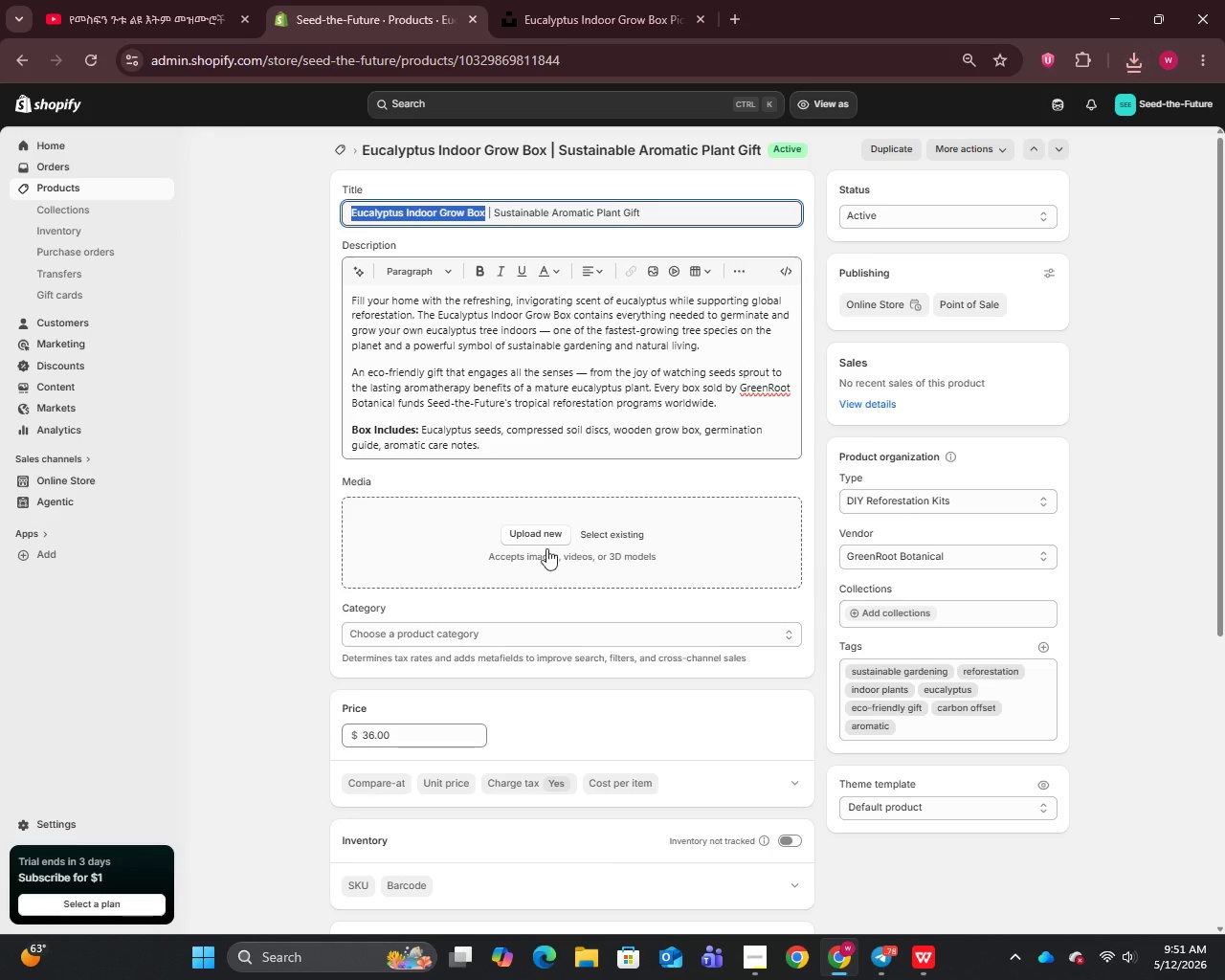 
left_click([527, 538])
 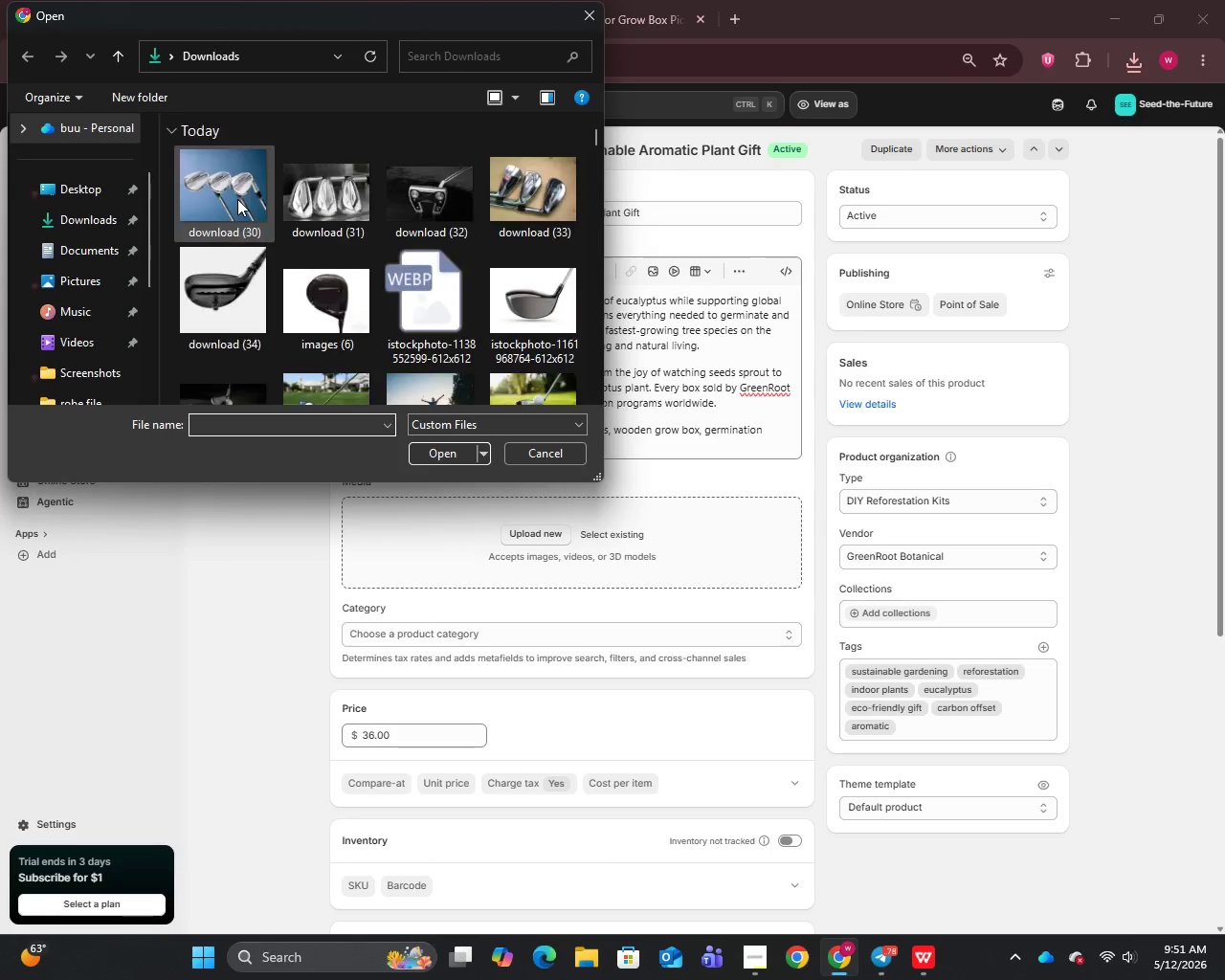 
left_click([237, 199])
 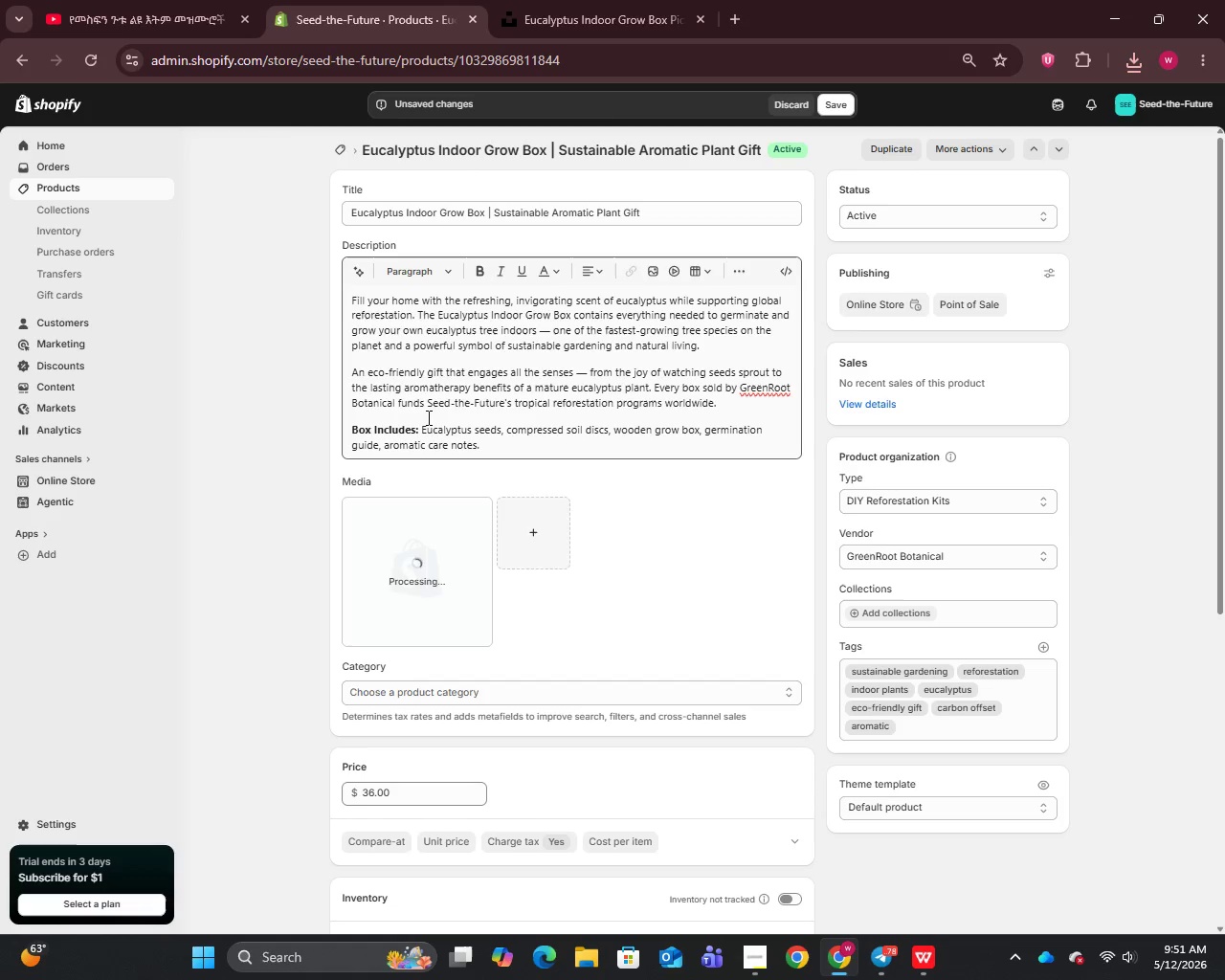 
wait(9.91)
 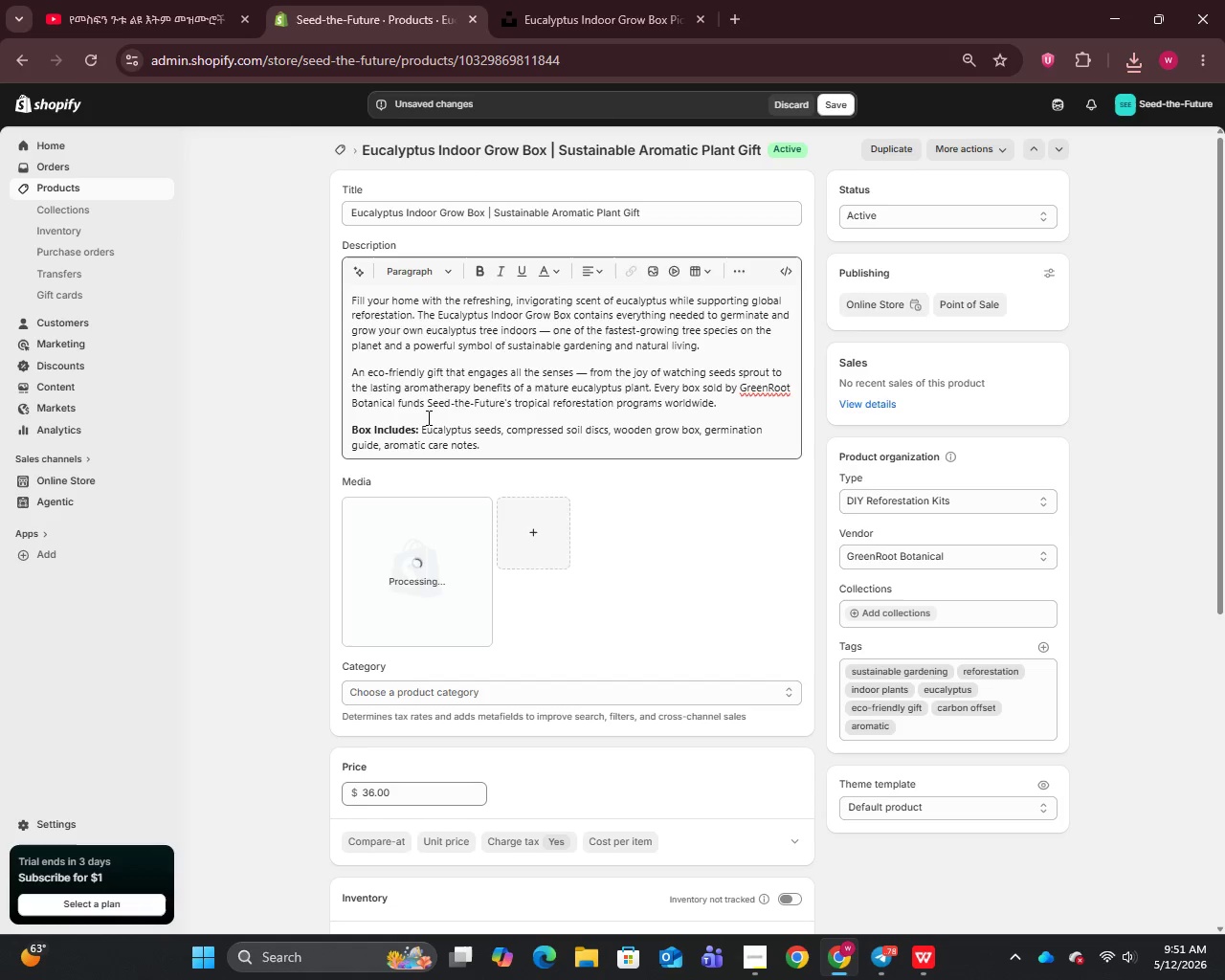 
key(Backspace)
 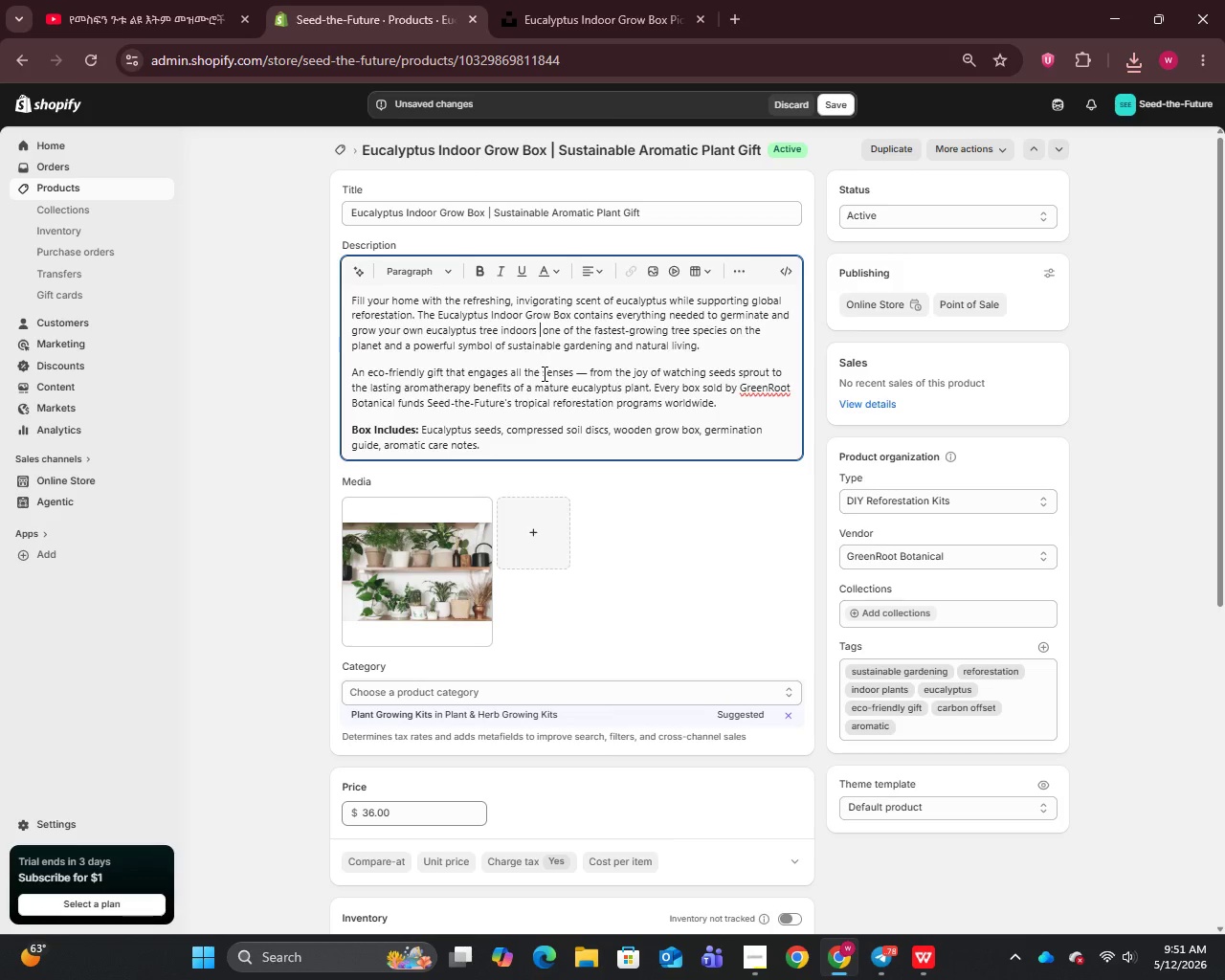 
key(Backspace)
 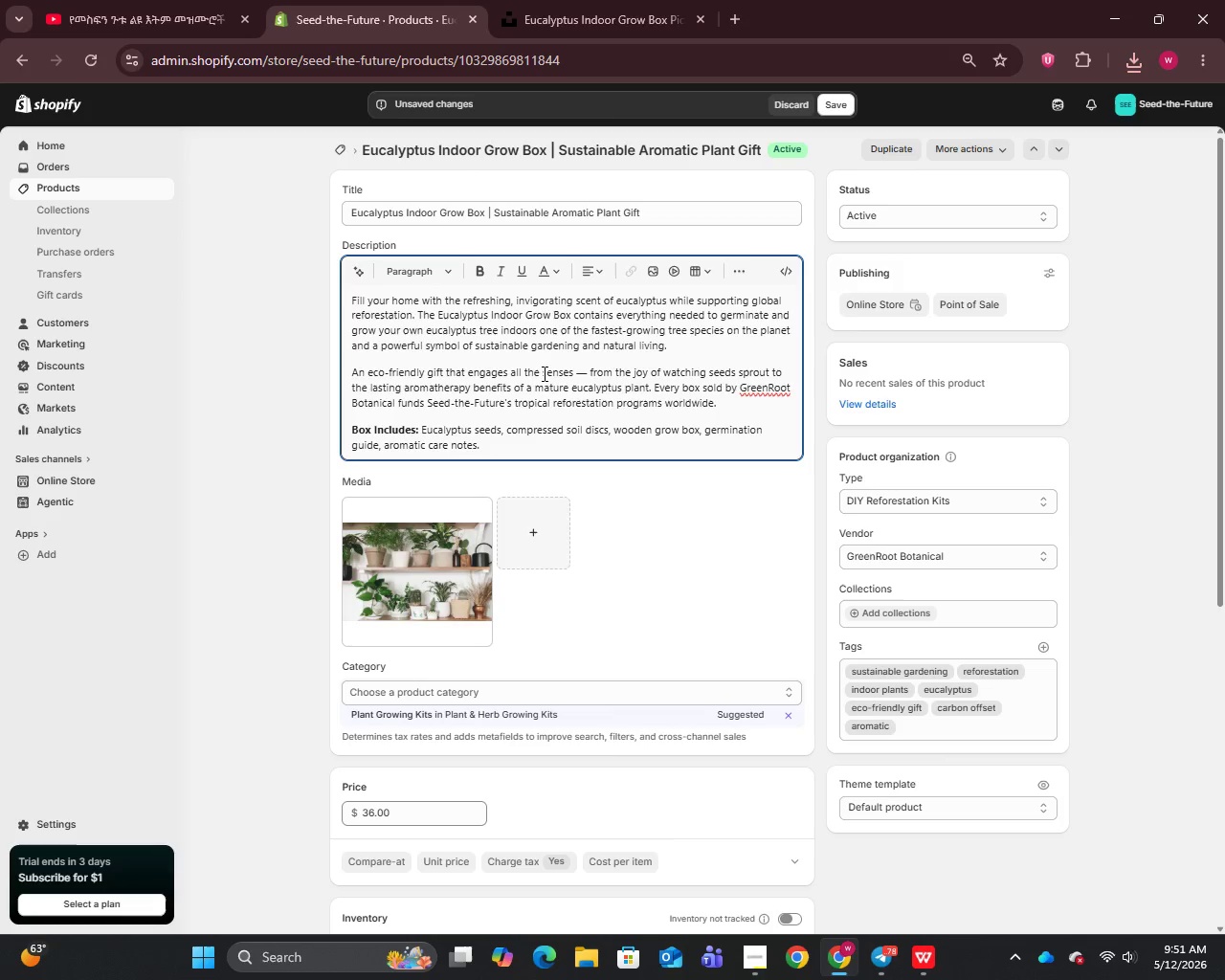 
key(Comma)
 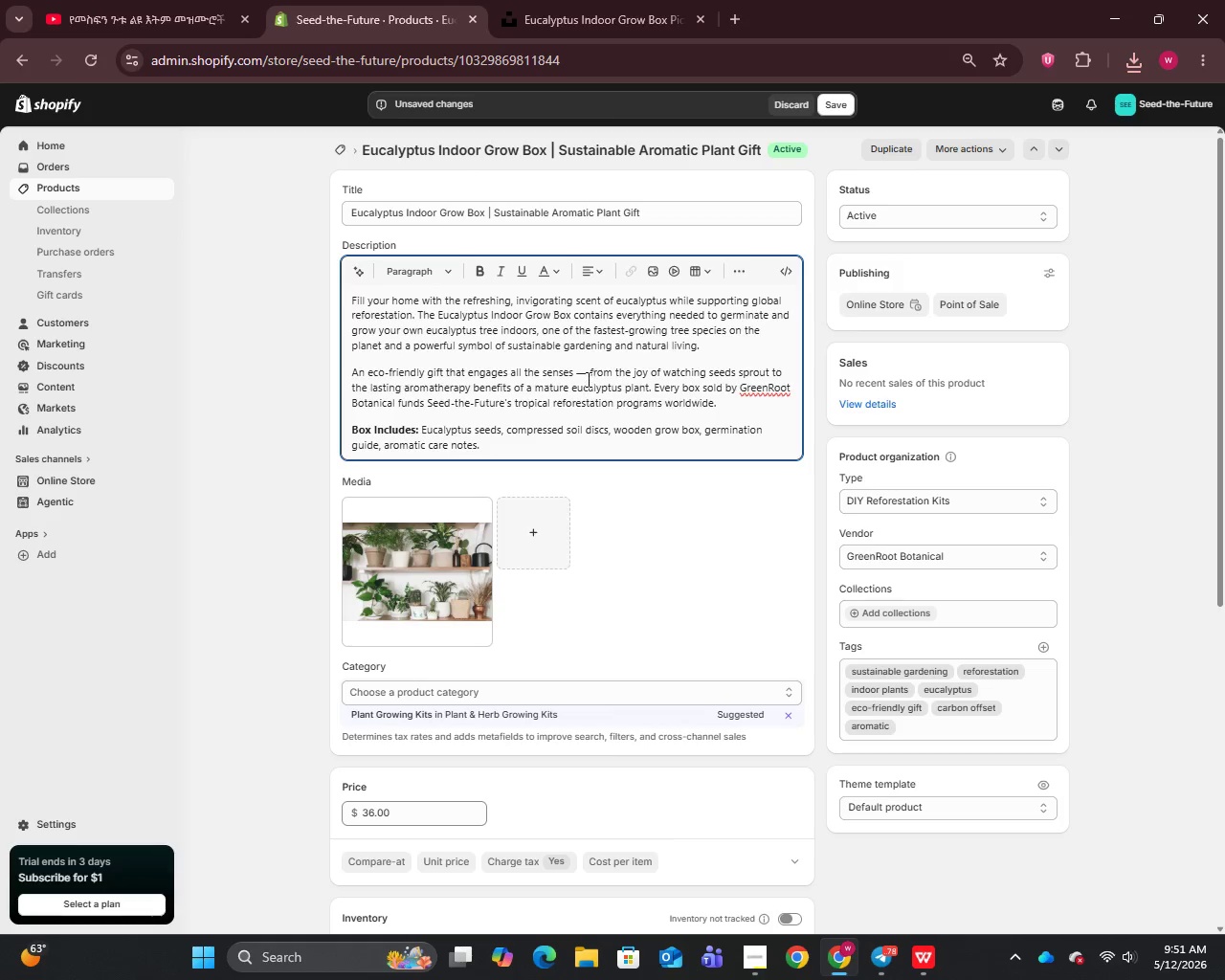 
left_click([586, 373])
 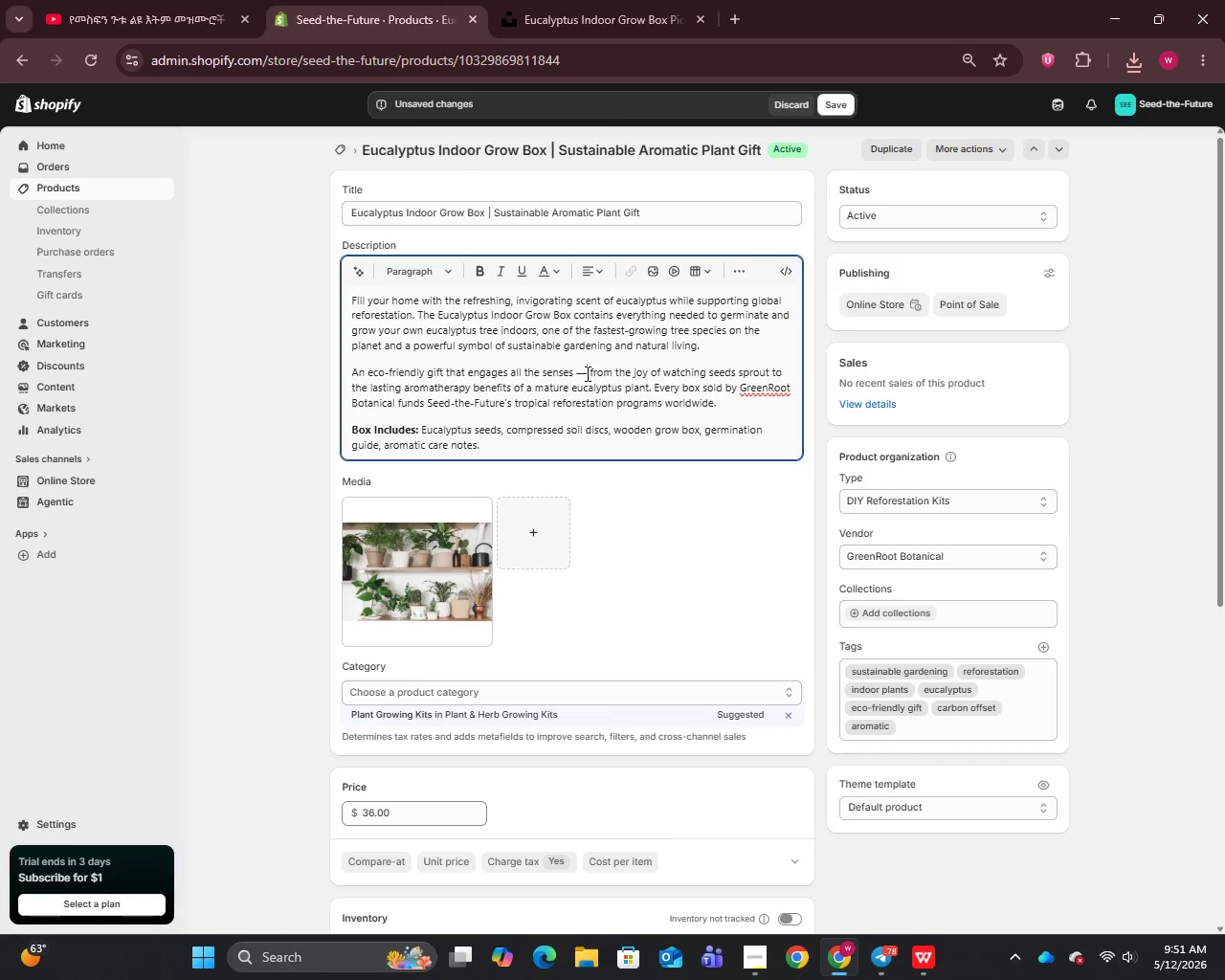 
key(Backspace)
 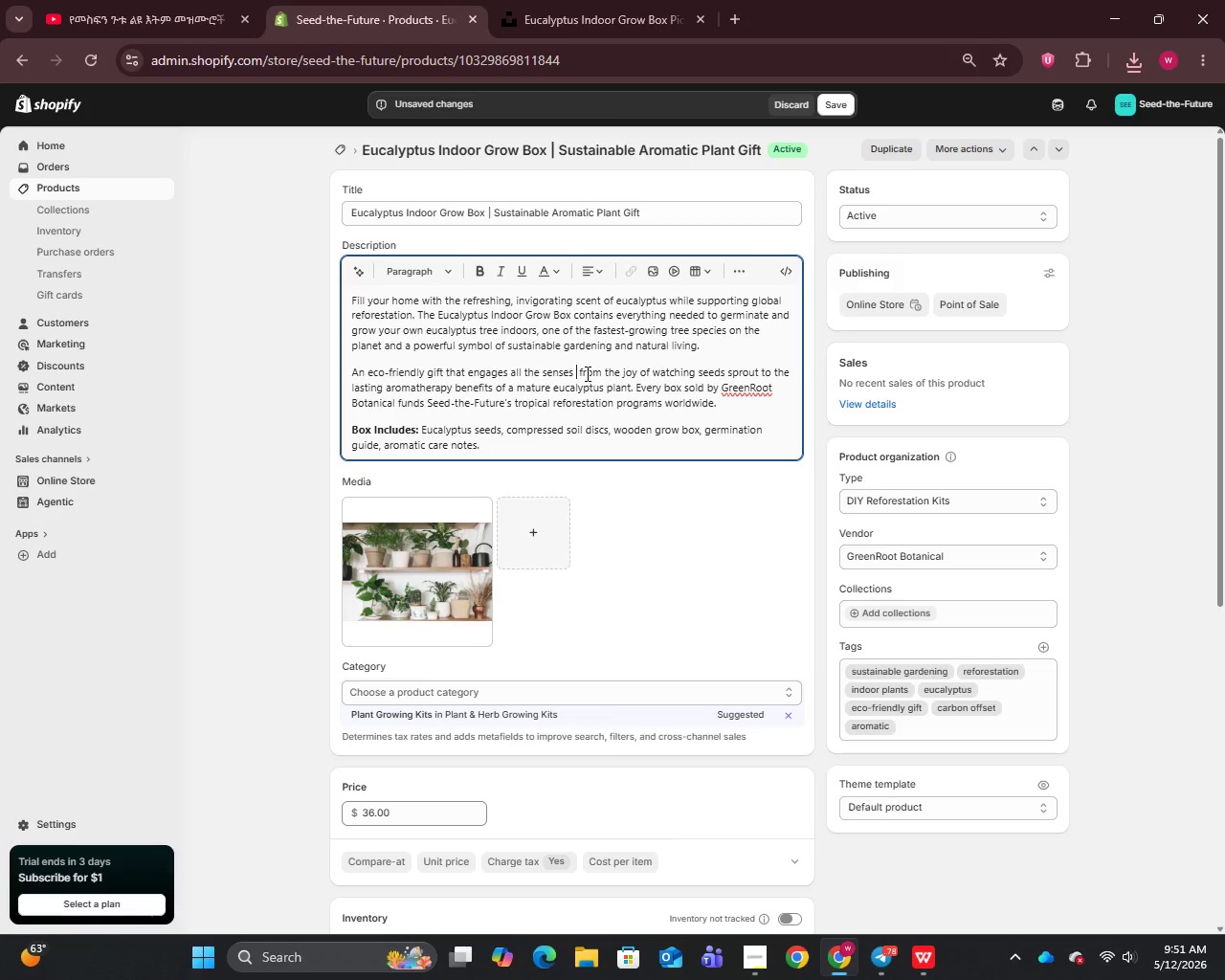 
key(Backspace)
 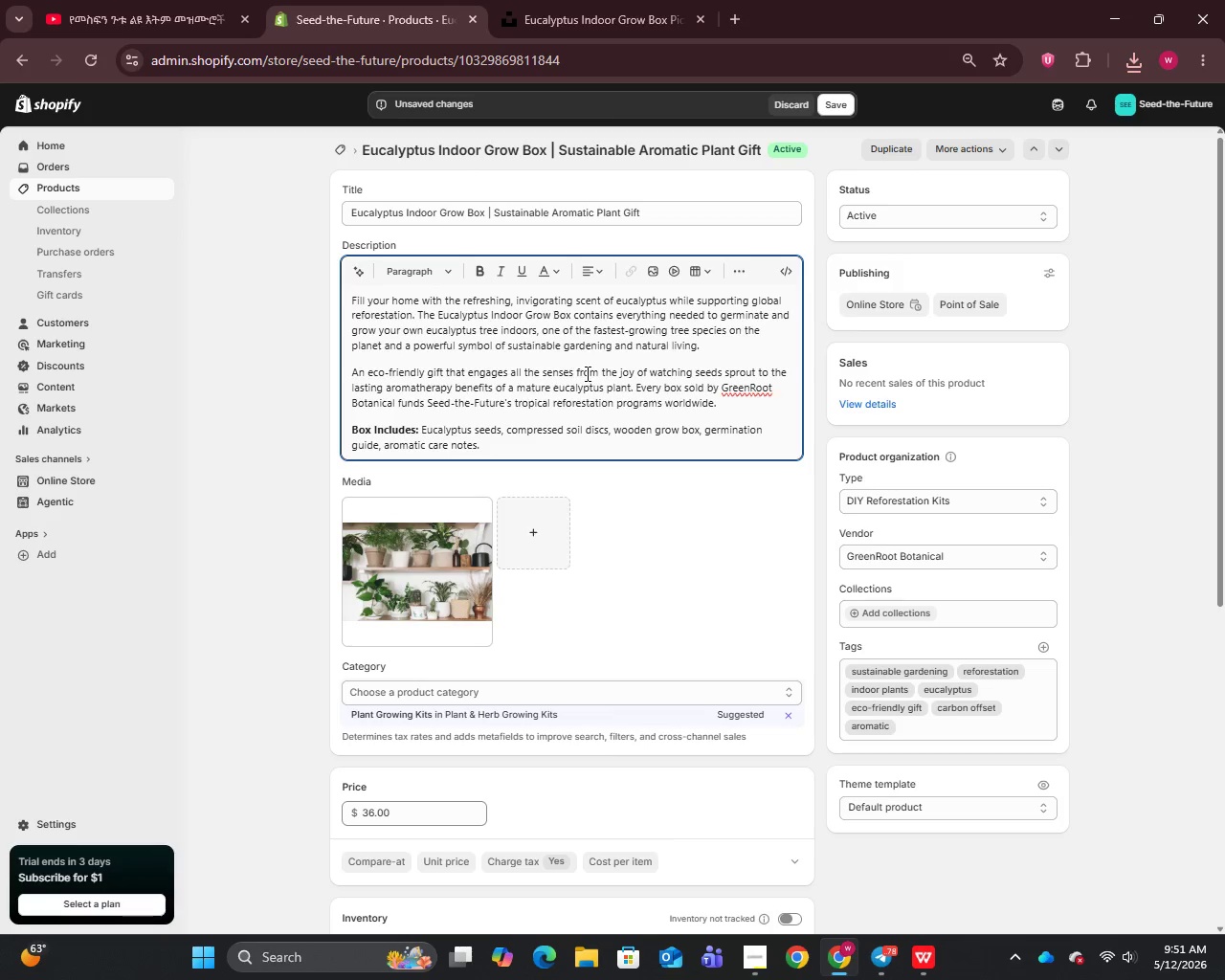 
key(Comma)
 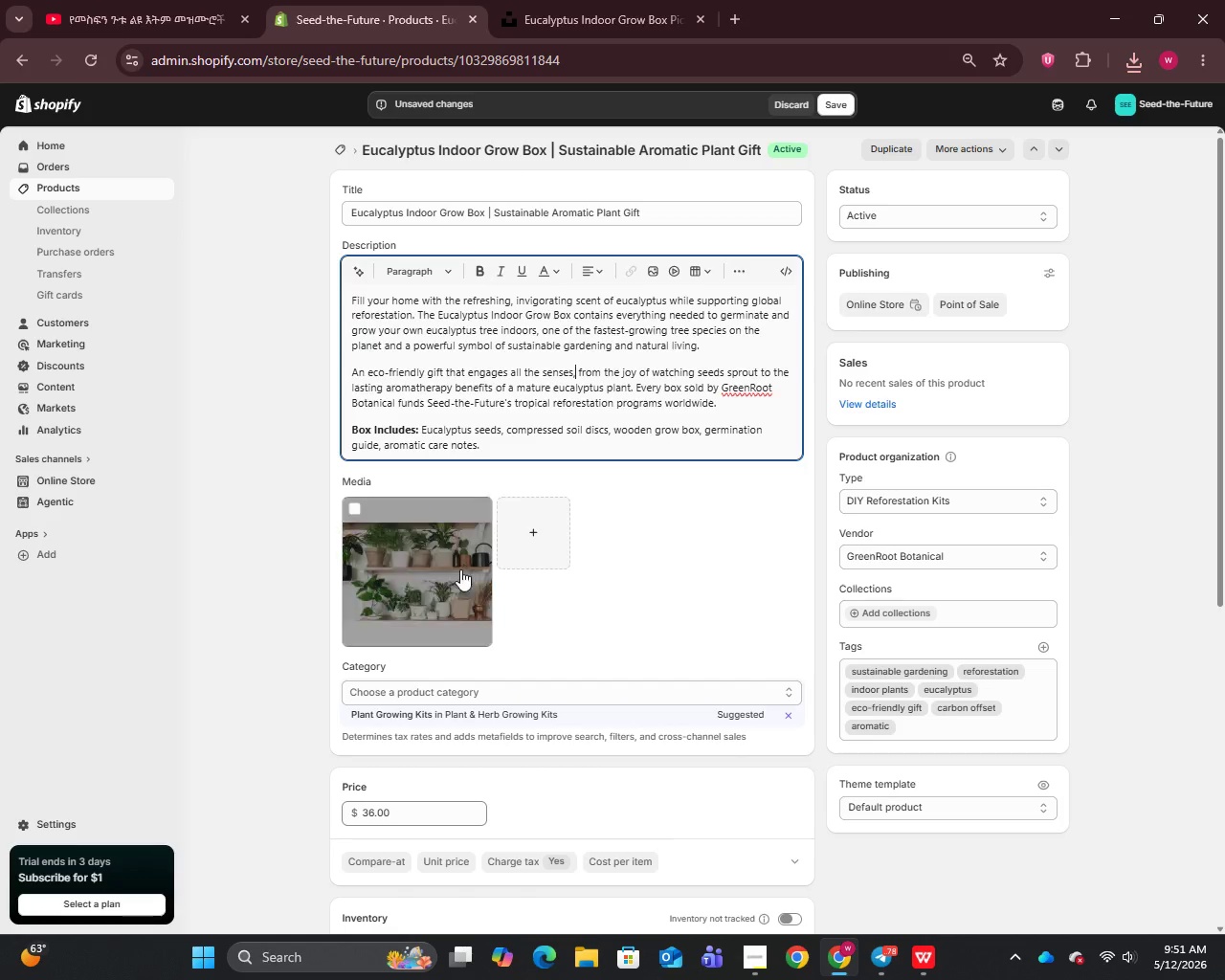 
left_click([421, 566])
 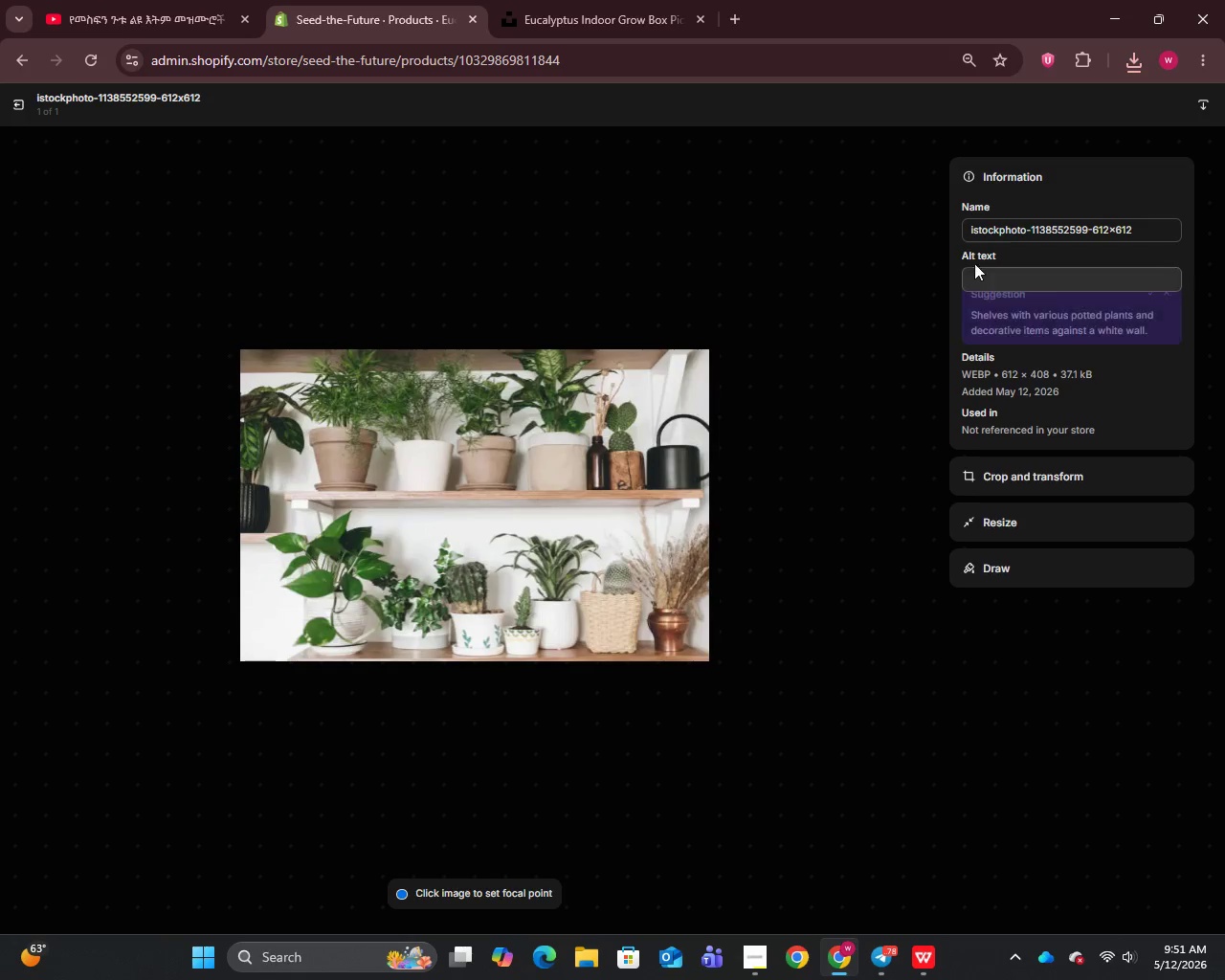 
left_click([1002, 228])
 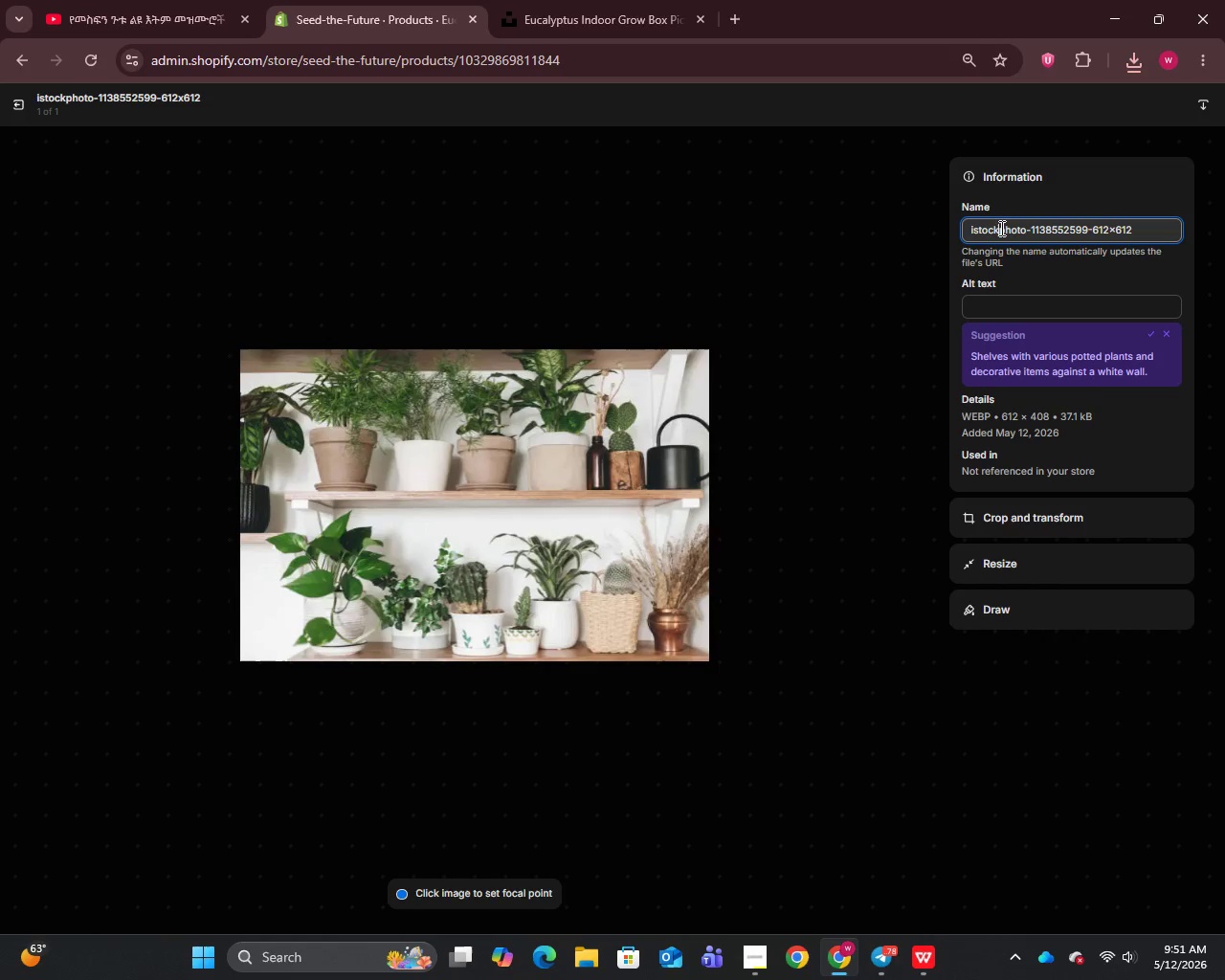 
key(Control+A)
 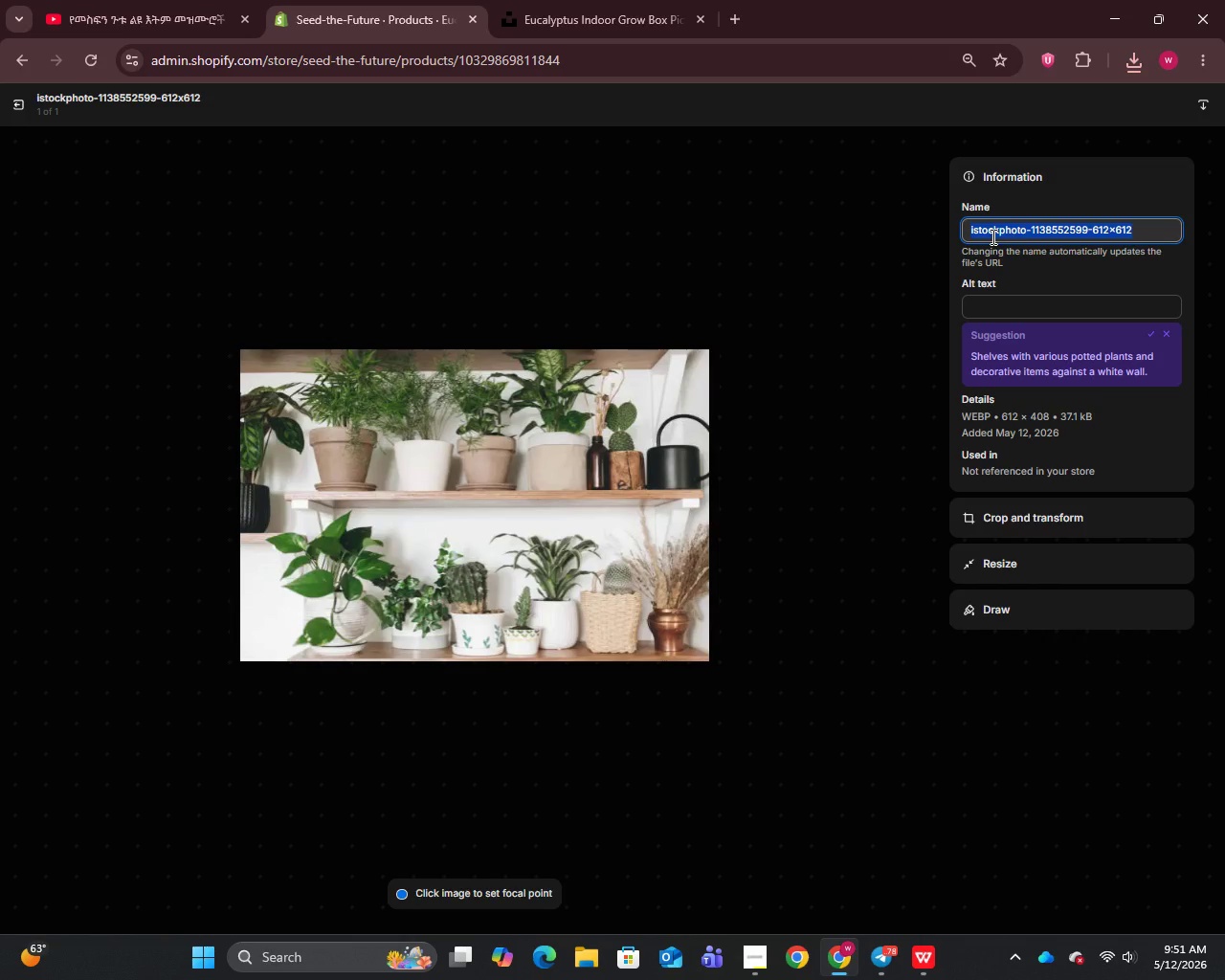 
key(Control+V)
 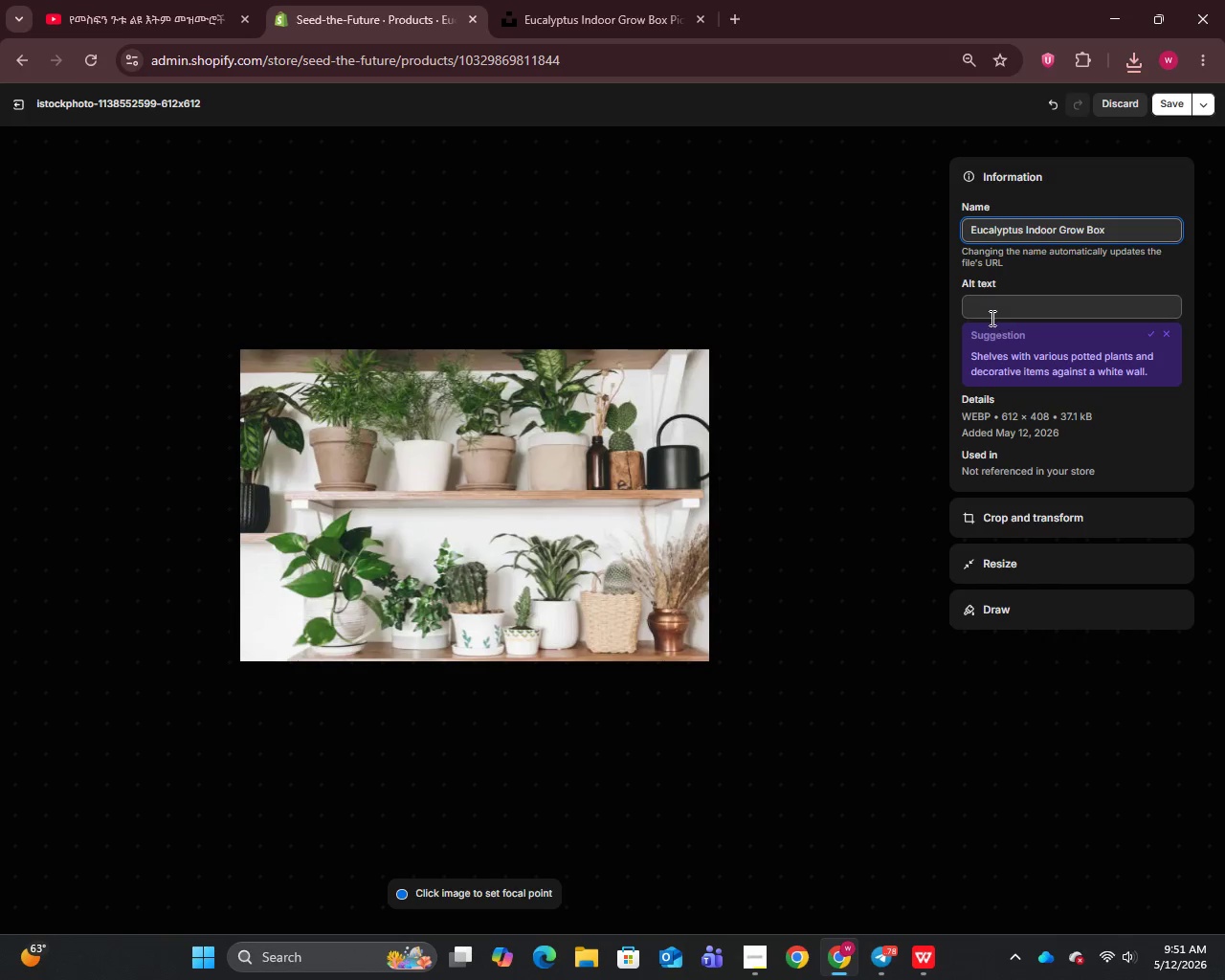 
left_click([988, 304])
 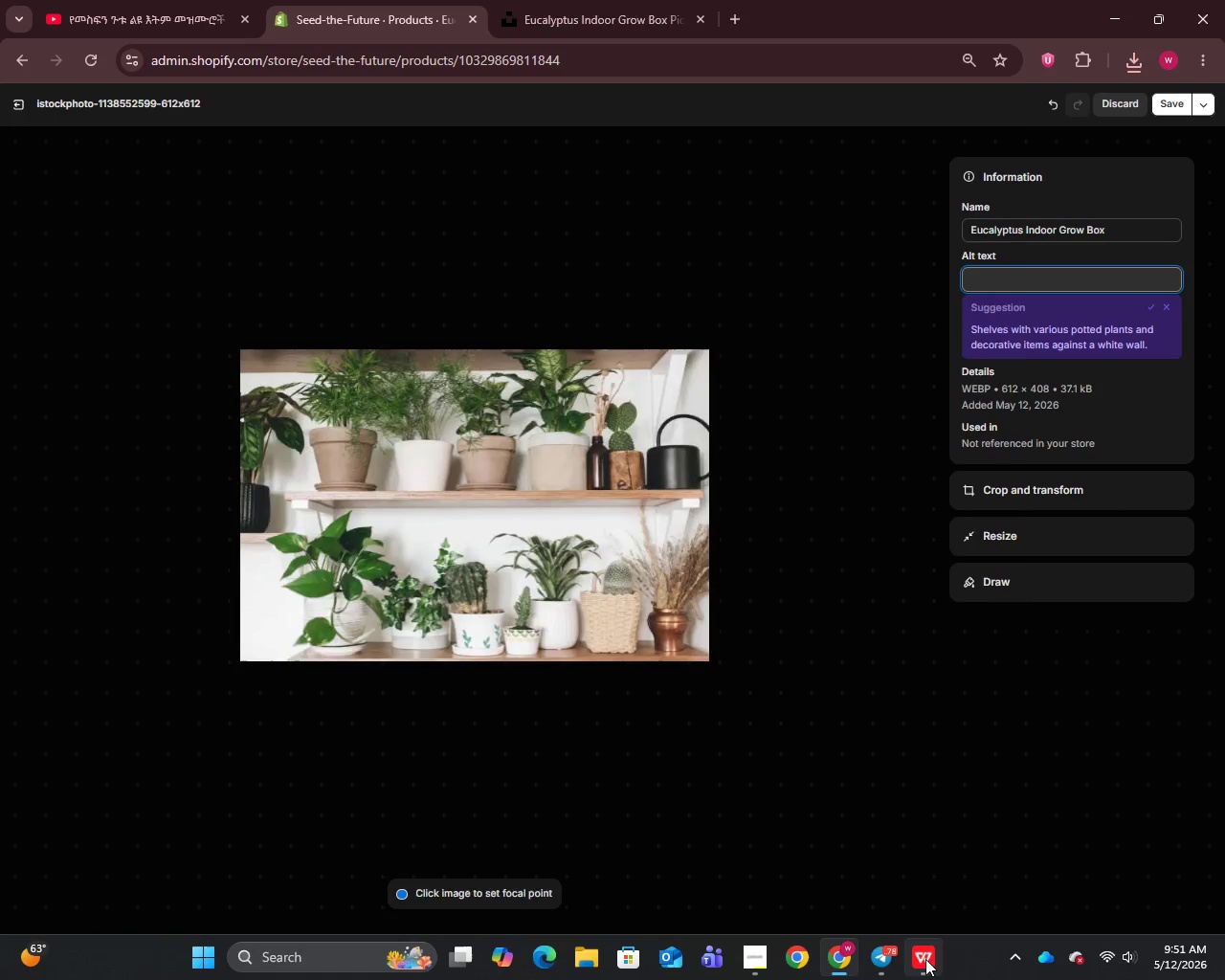 
wait(5.42)
 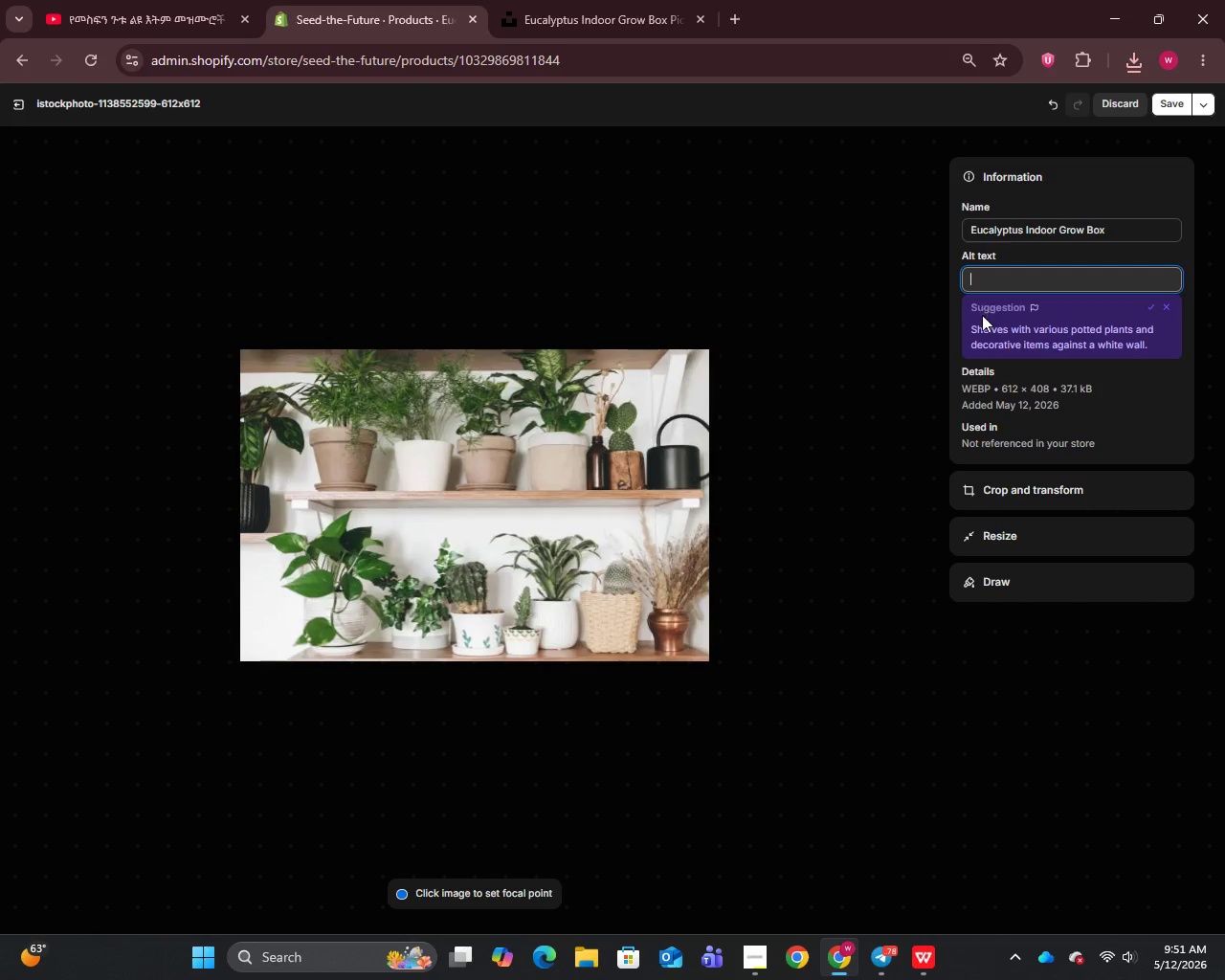 
left_click([883, 623])
 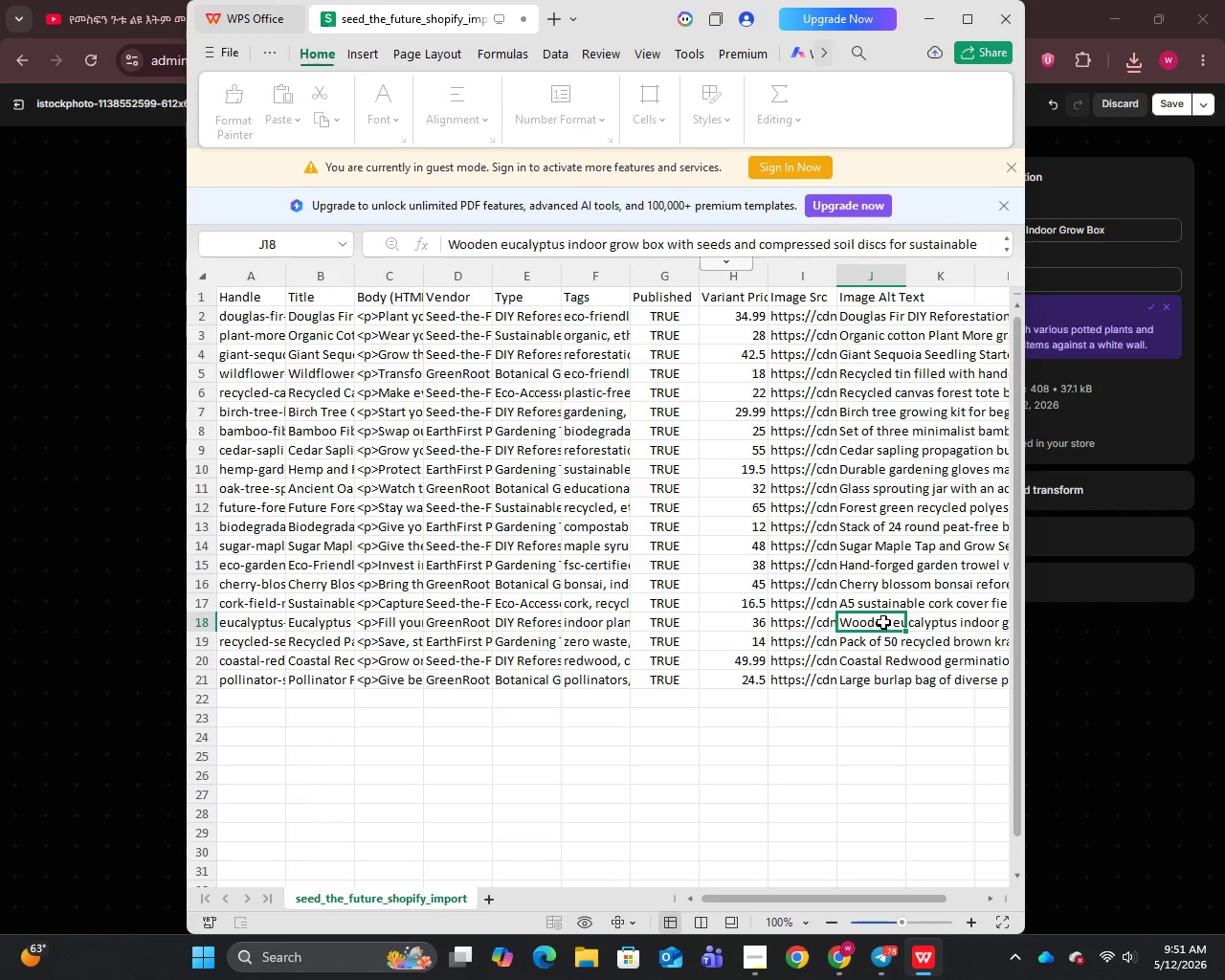 
double_click([883, 621])
 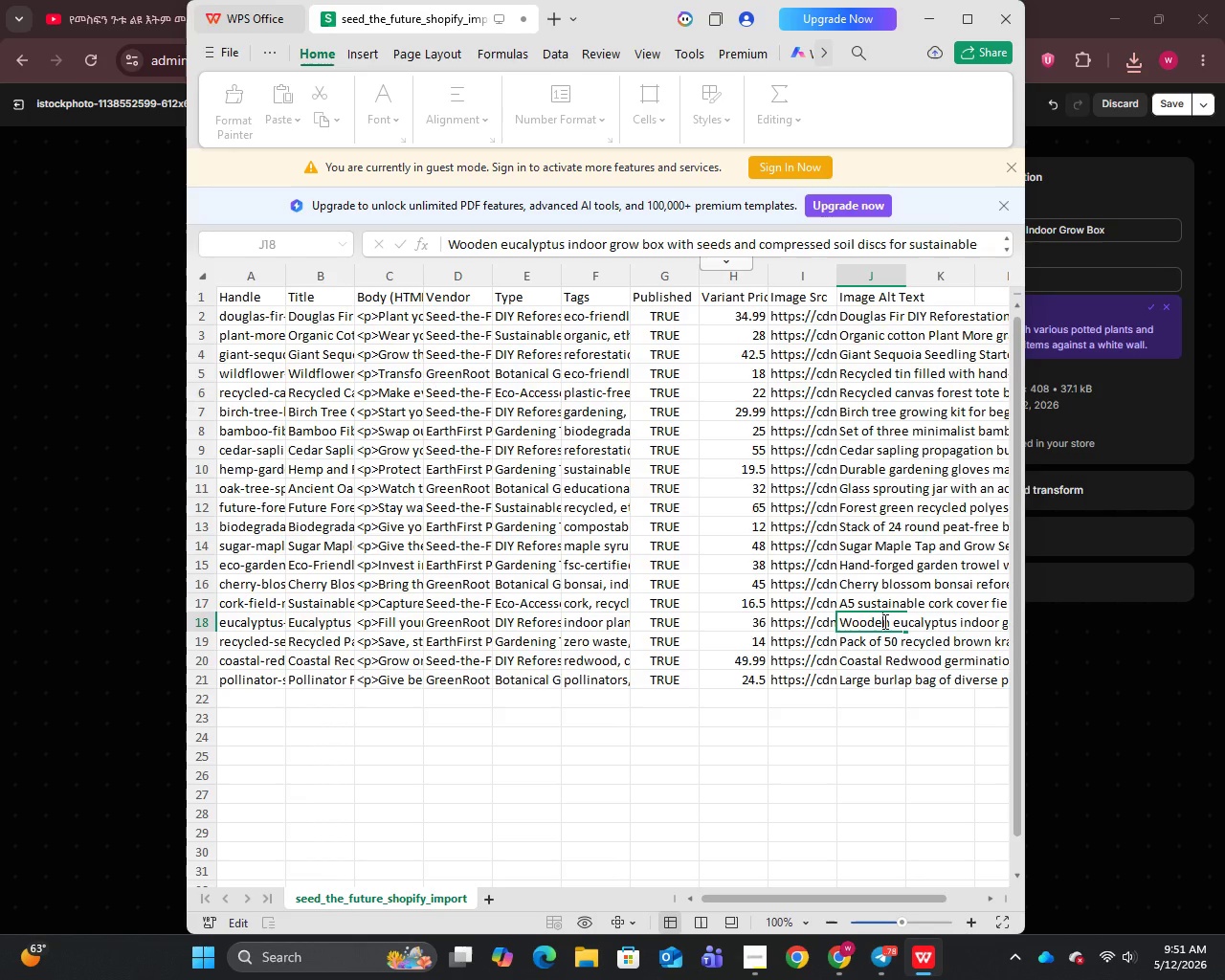 
key(Control+A)
 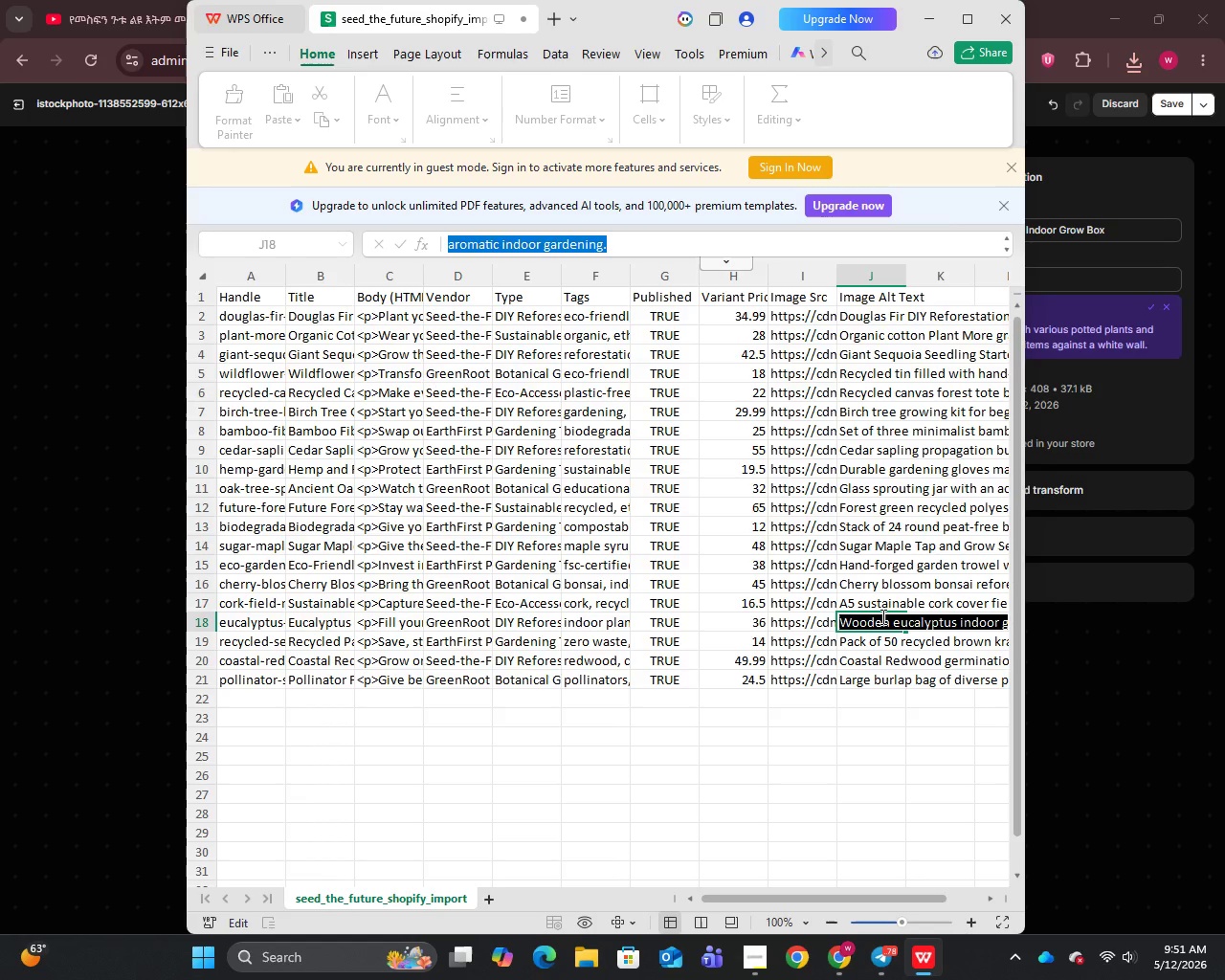 
key(Control+C)
 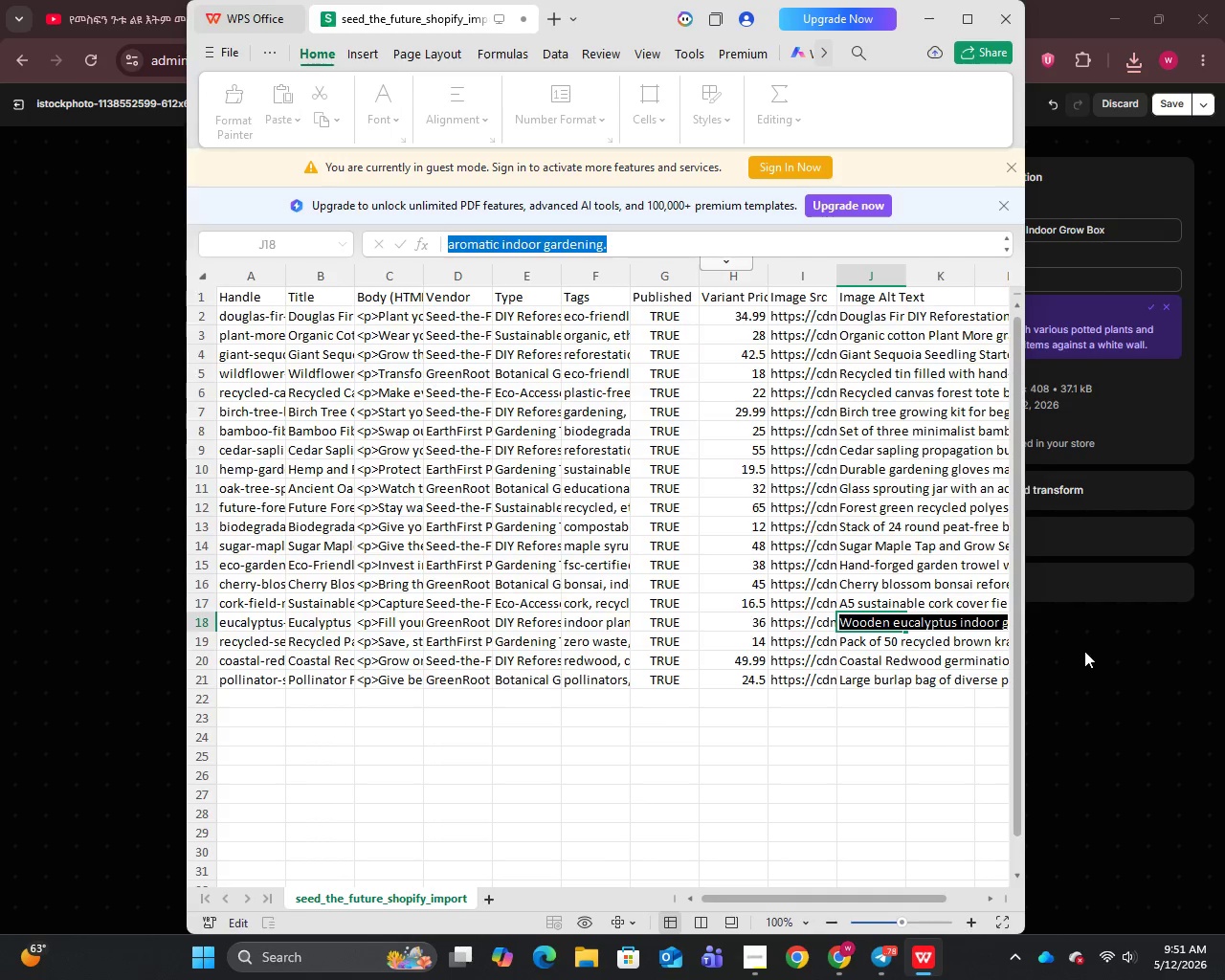 
left_click_drag(start_coordinate=[1090, 647], to_coordinate=[1089, 642])
 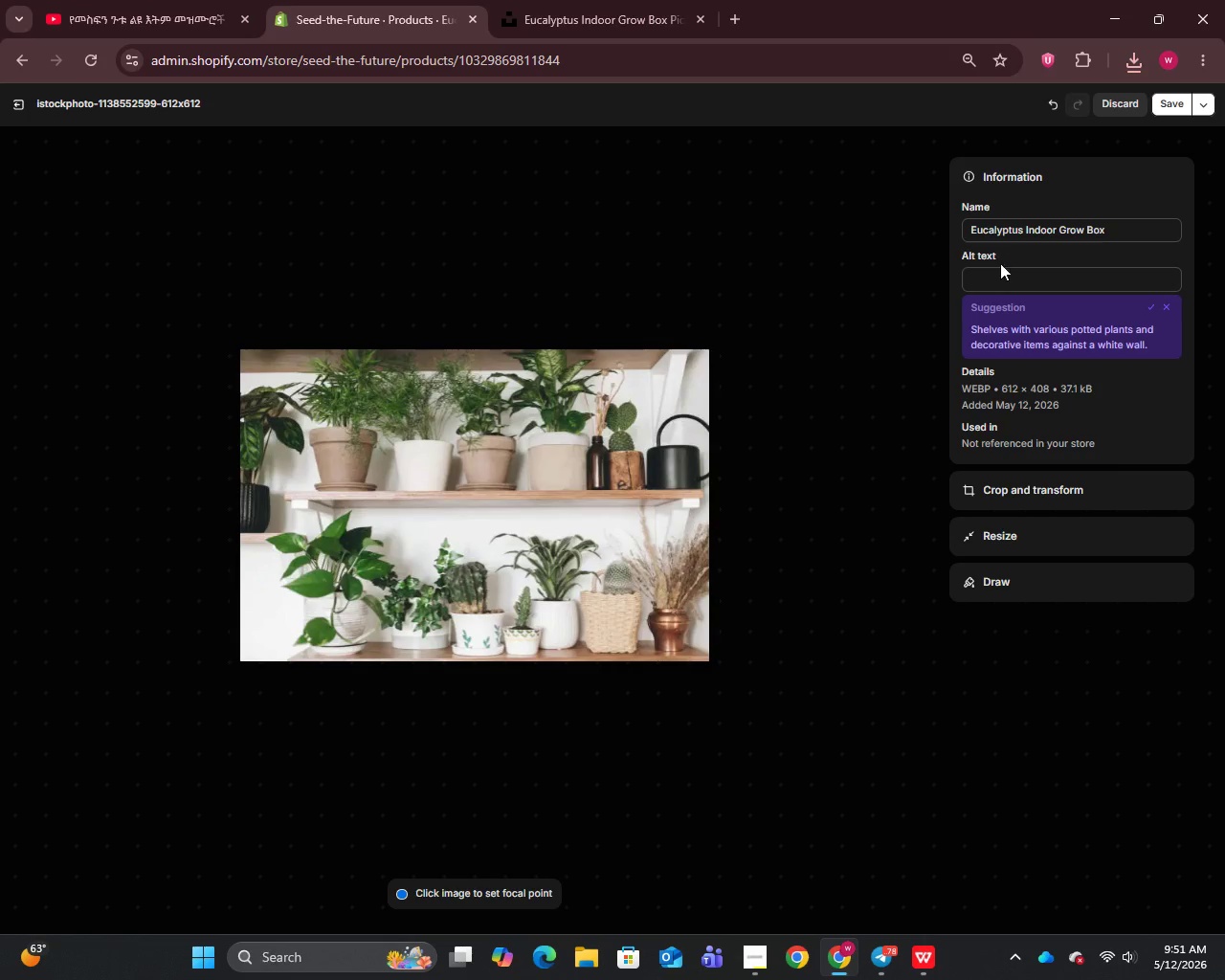 
left_click([996, 284])
 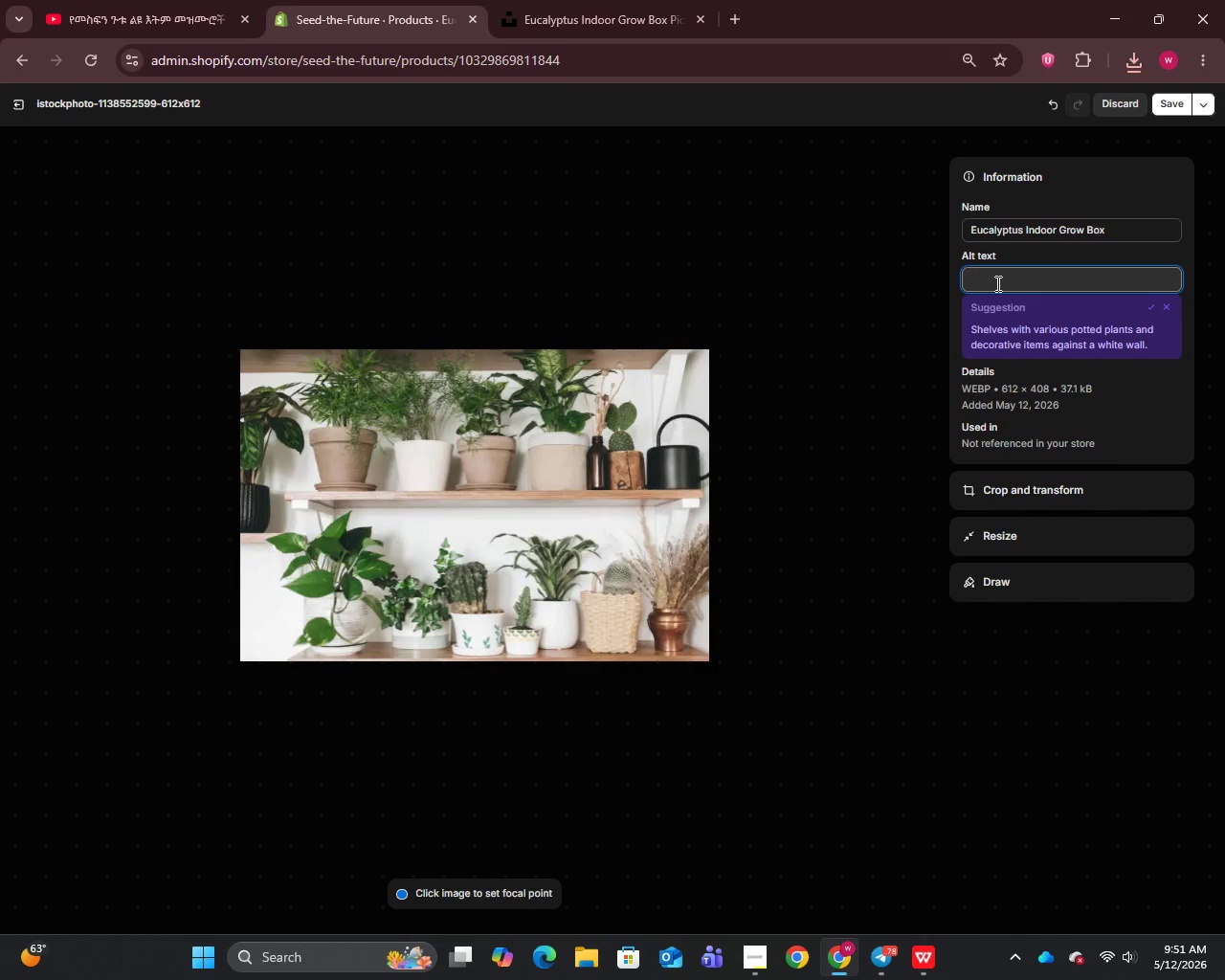 
key(Control+V)
 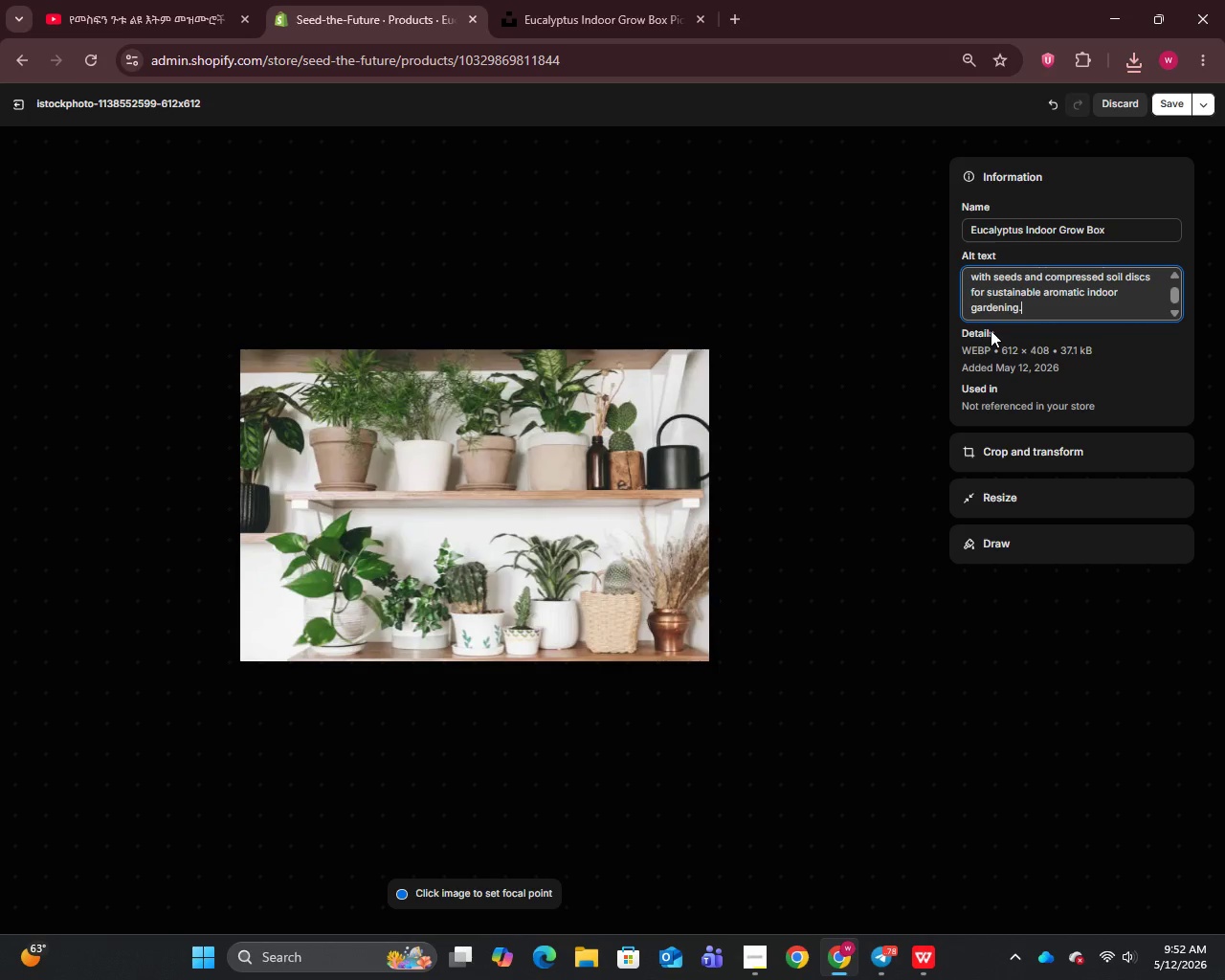 
wait(11.42)
 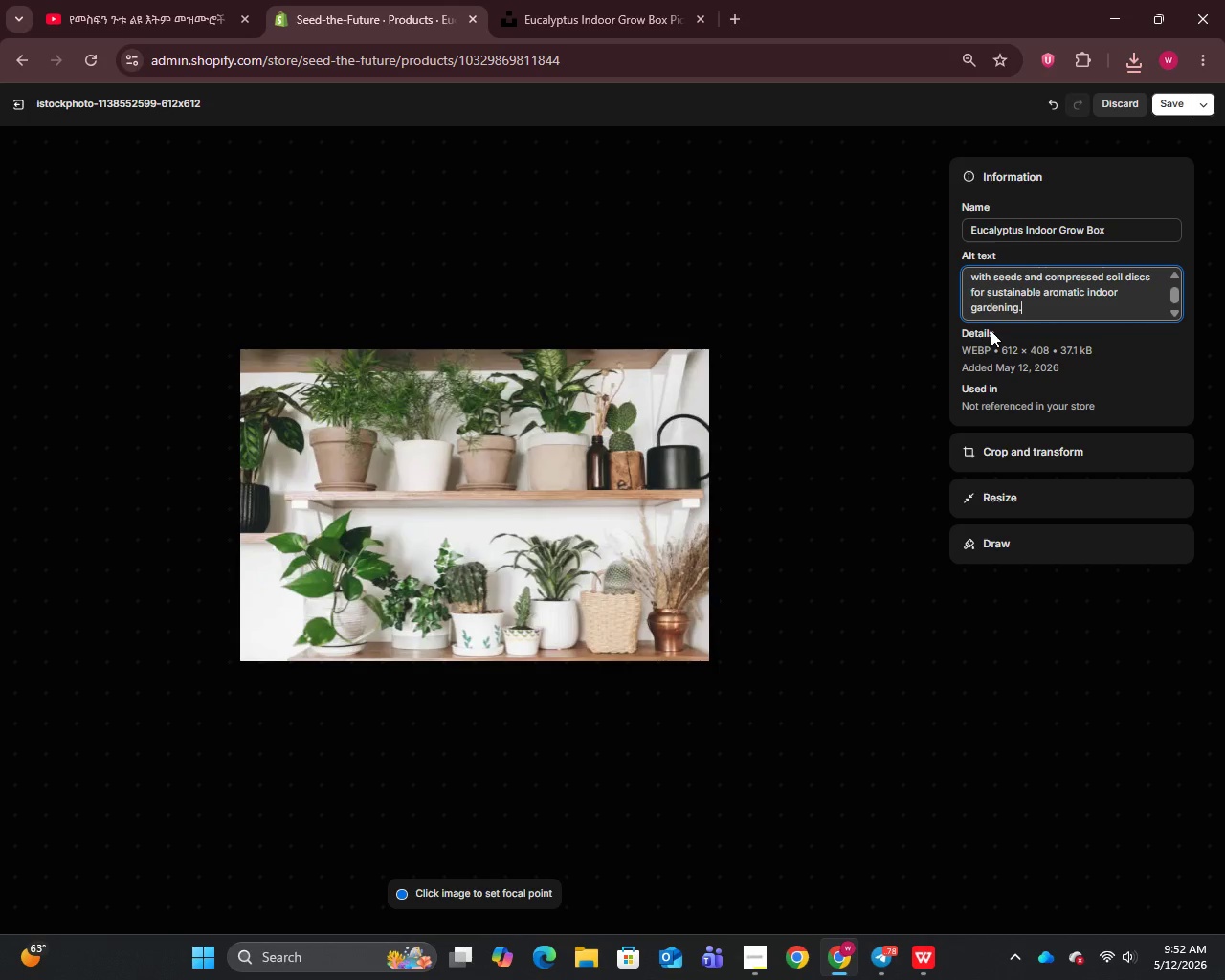 
left_click([15, 100])
 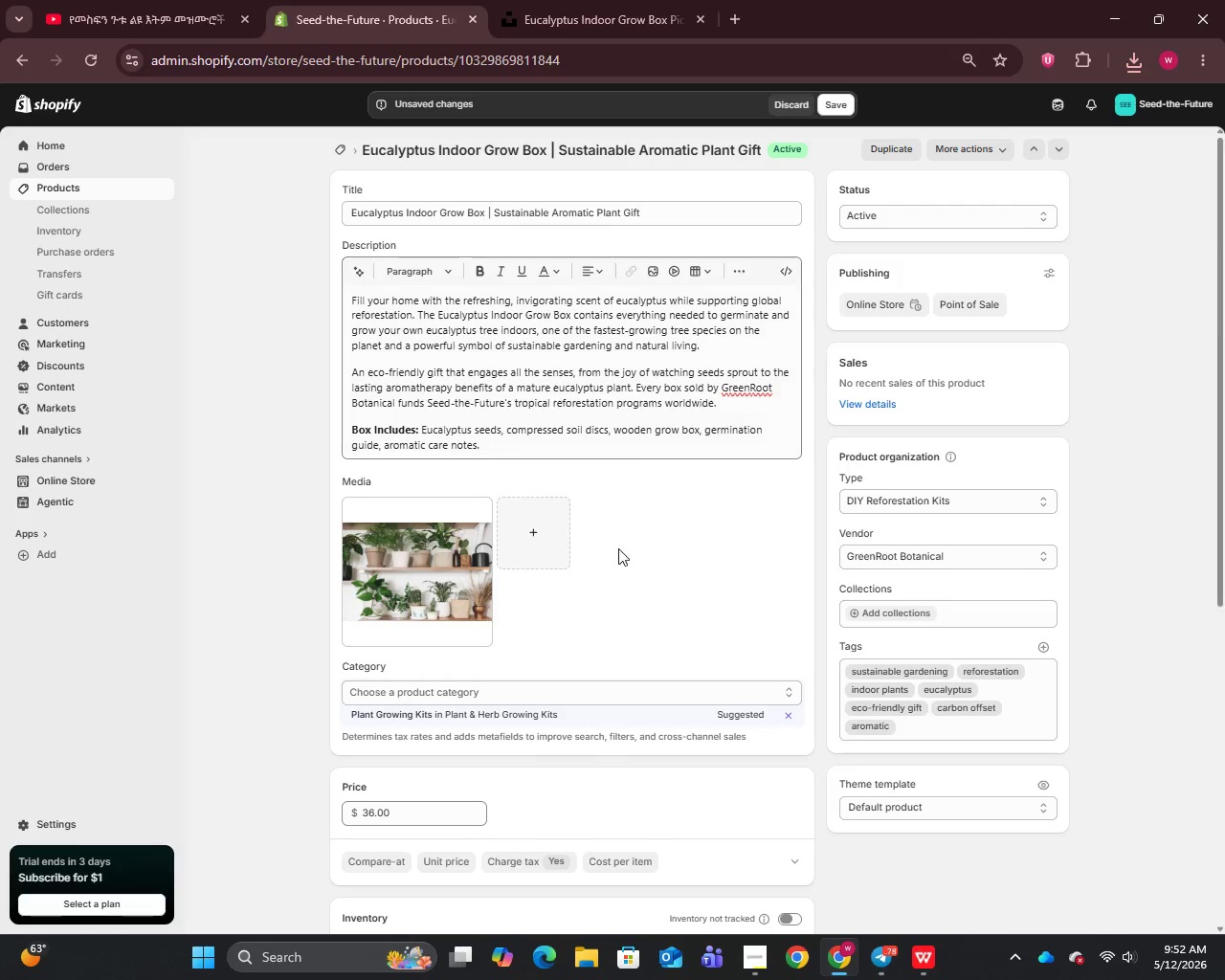 
scroll: coordinate [797, 706], scroll_direction: down, amount: 24.0
 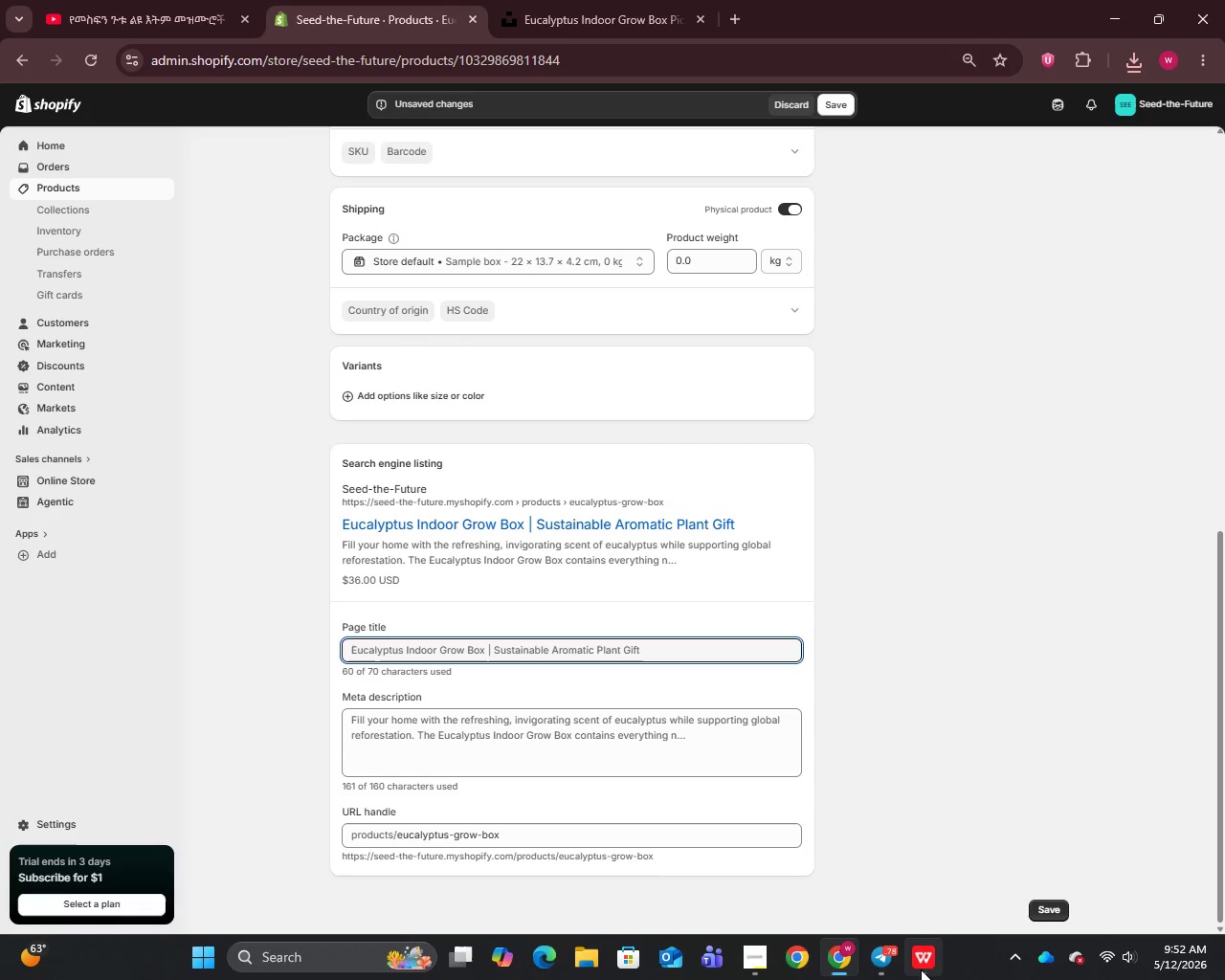 
left_click([920, 962])
 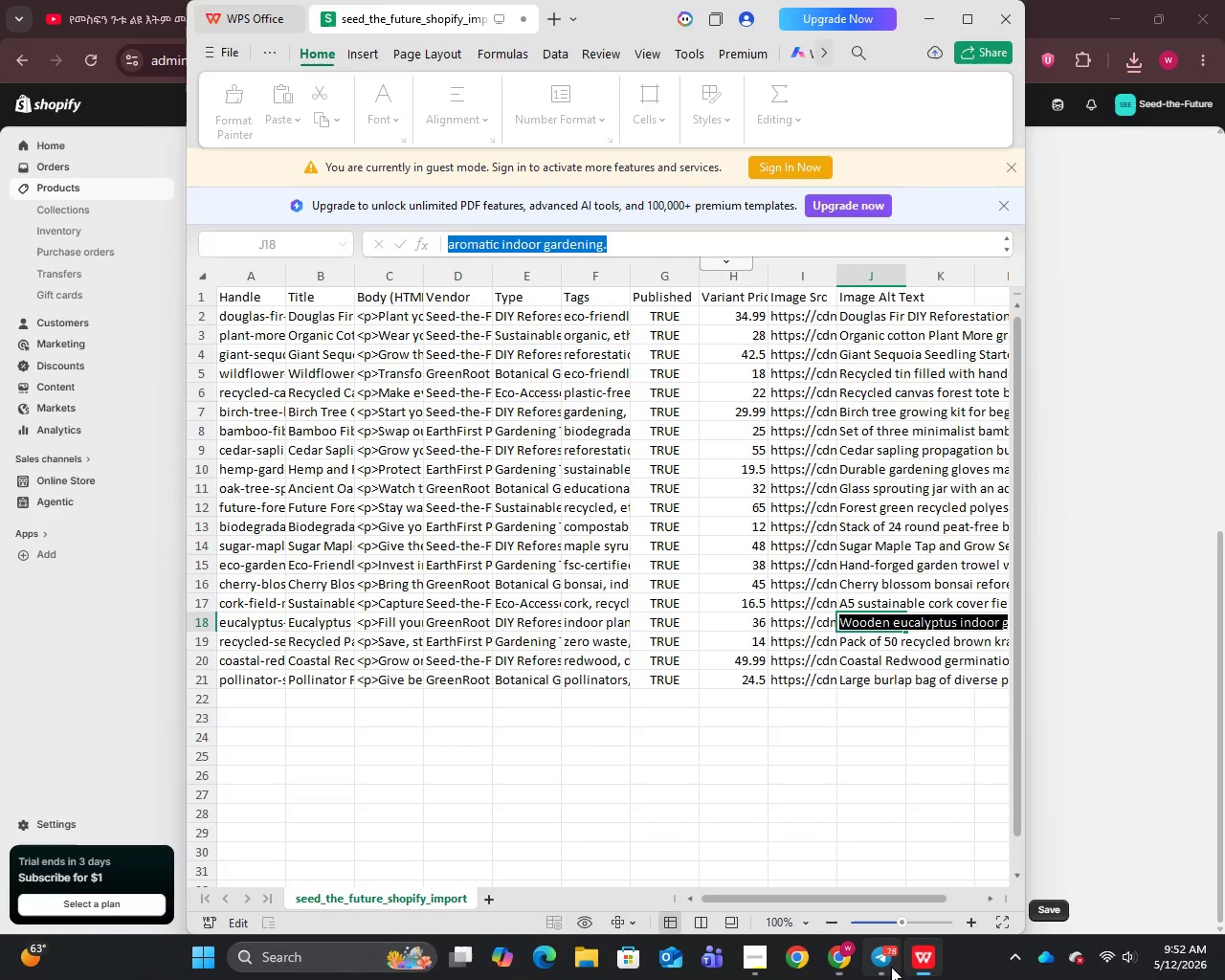 
left_click([891, 967])
 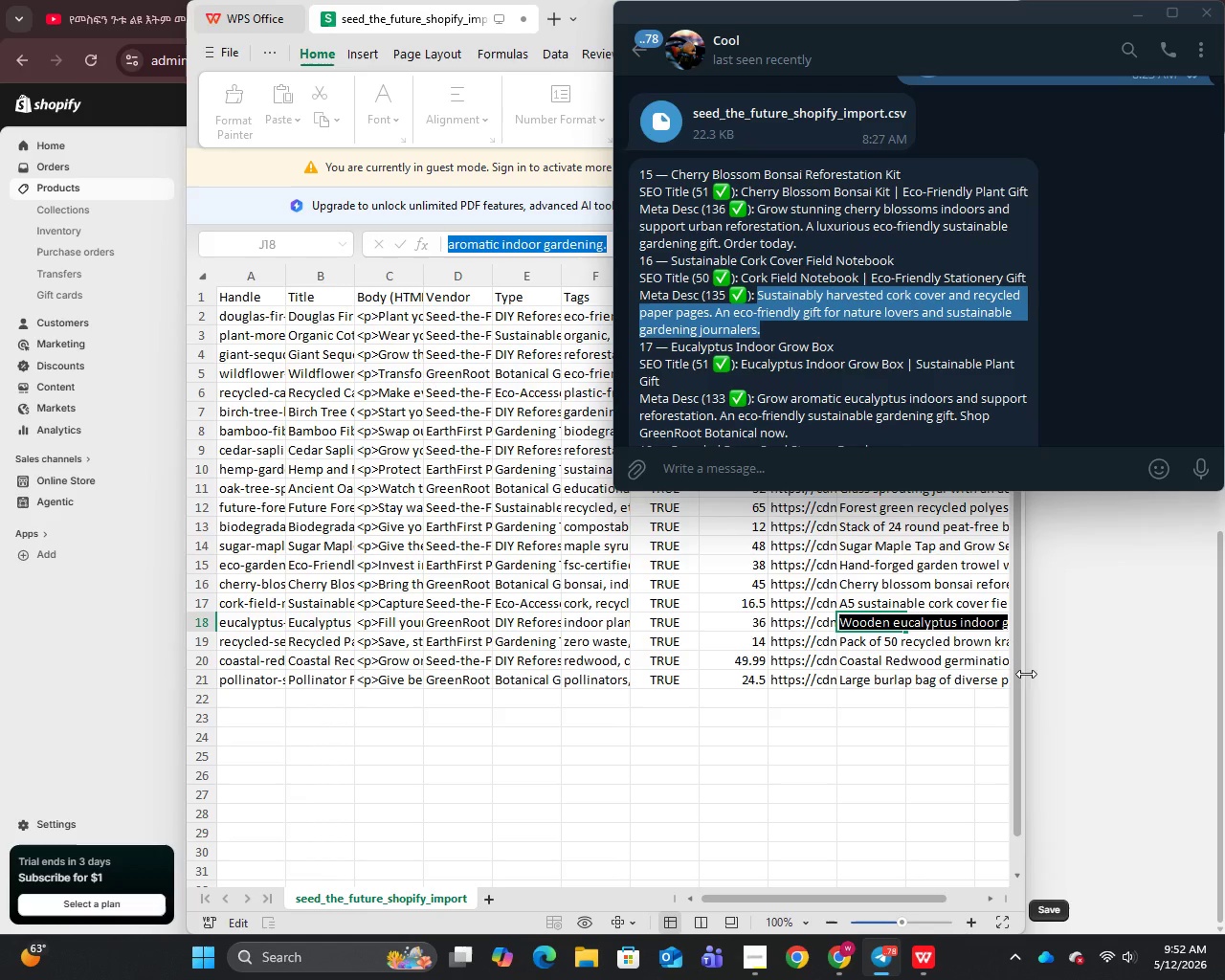 
left_click([1079, 645])
 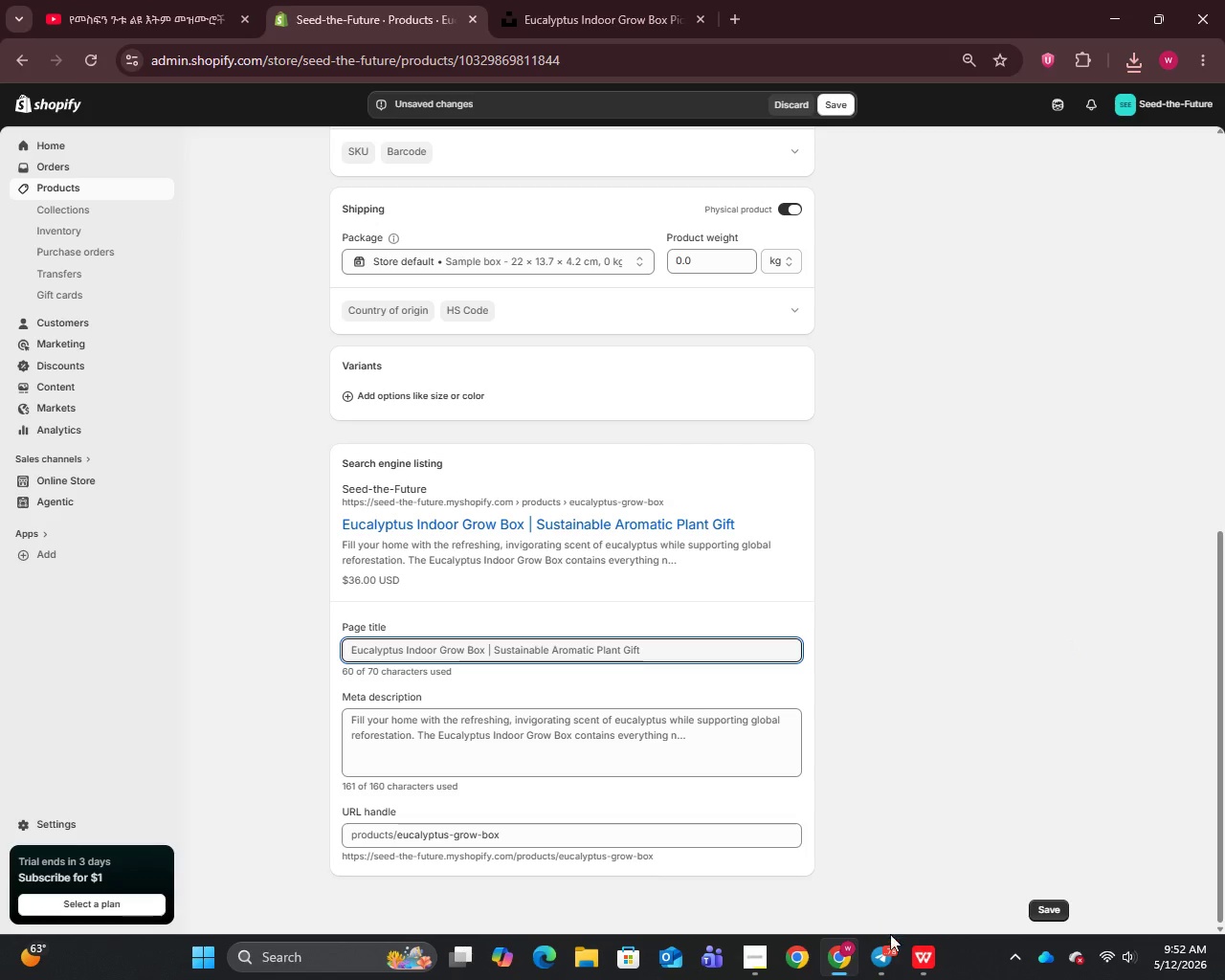 
left_click([886, 957])
 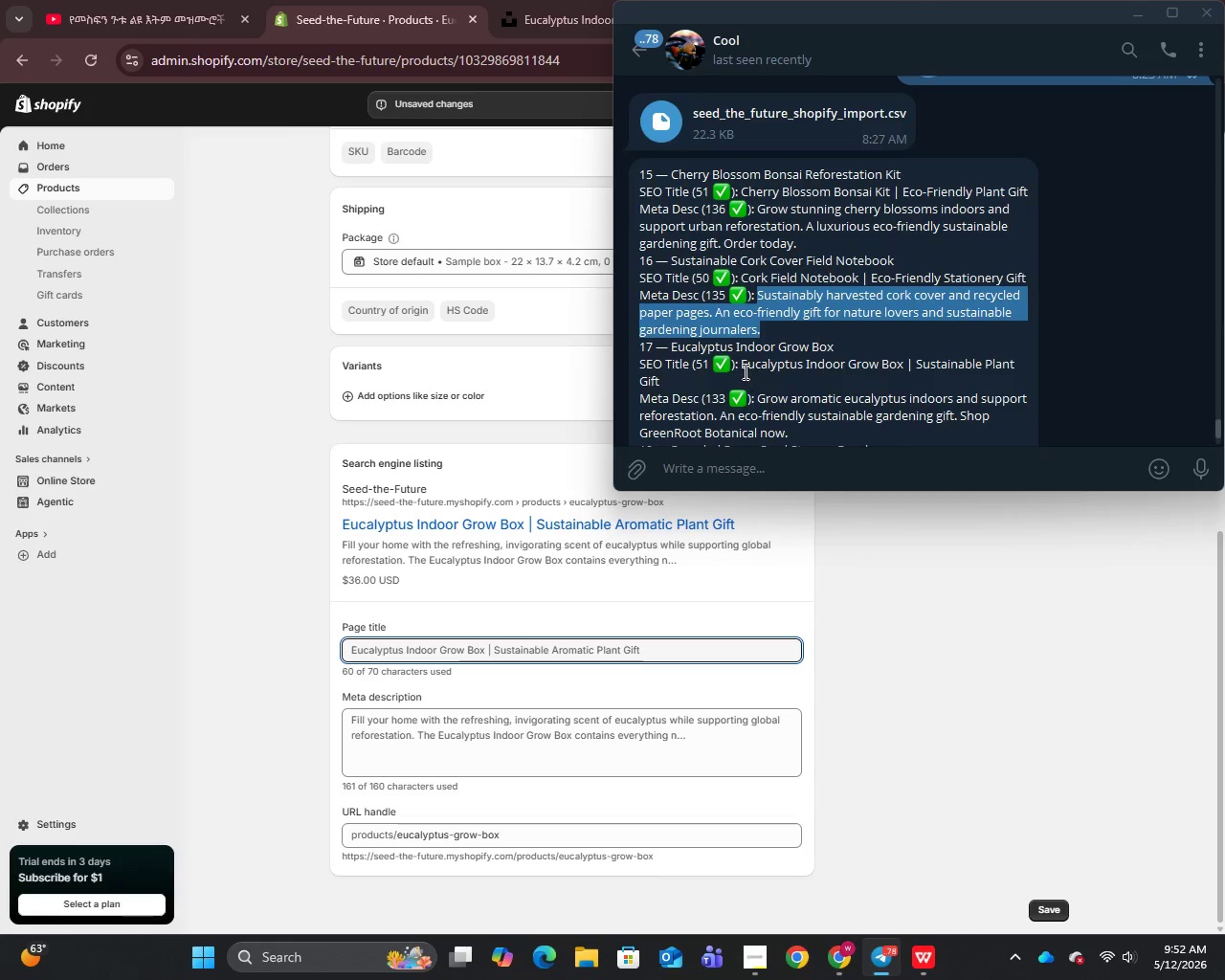 
left_click_drag(start_coordinate=[742, 361], to_coordinate=[774, 376])
 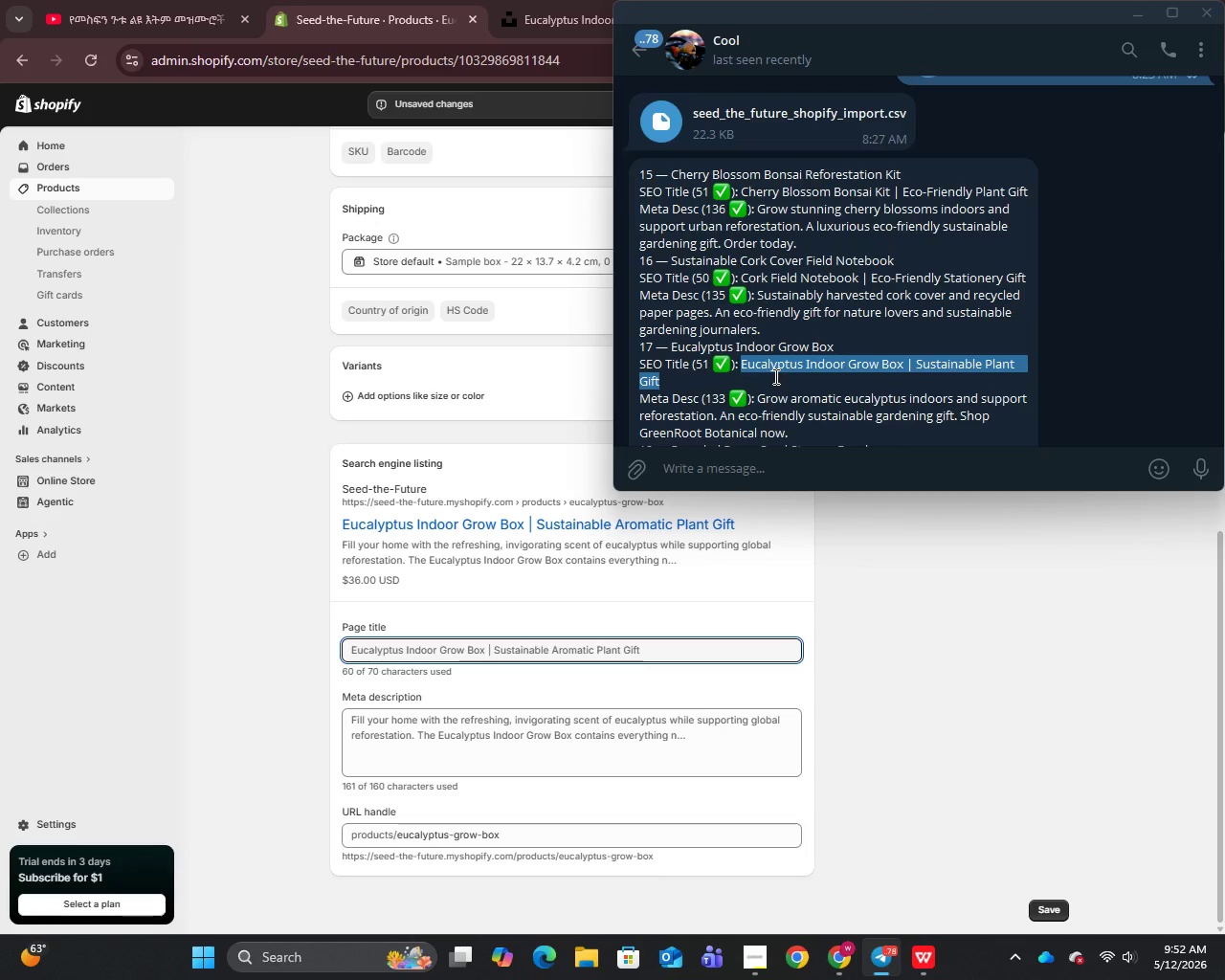 
key(Control+C)
 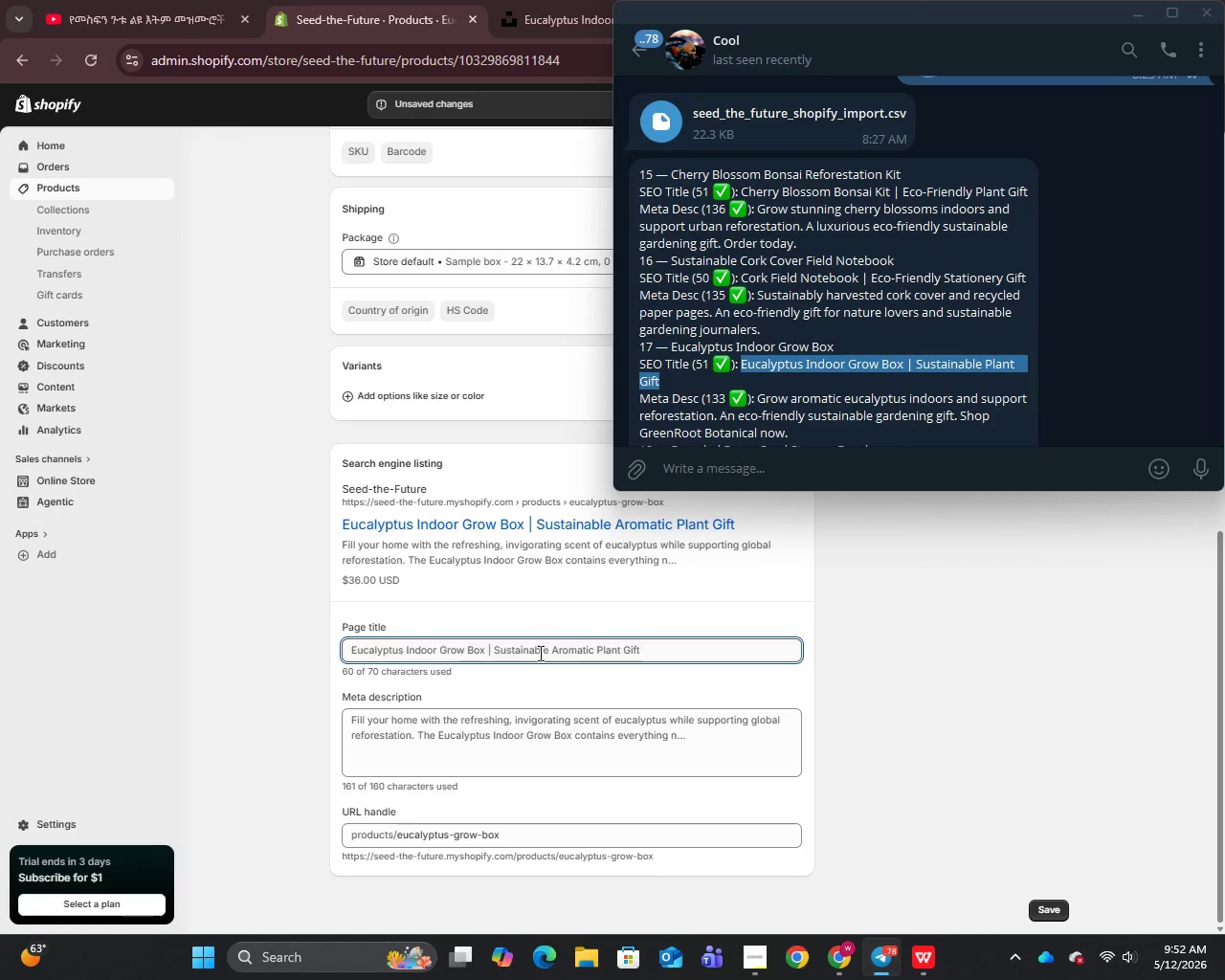 
left_click([539, 653])
 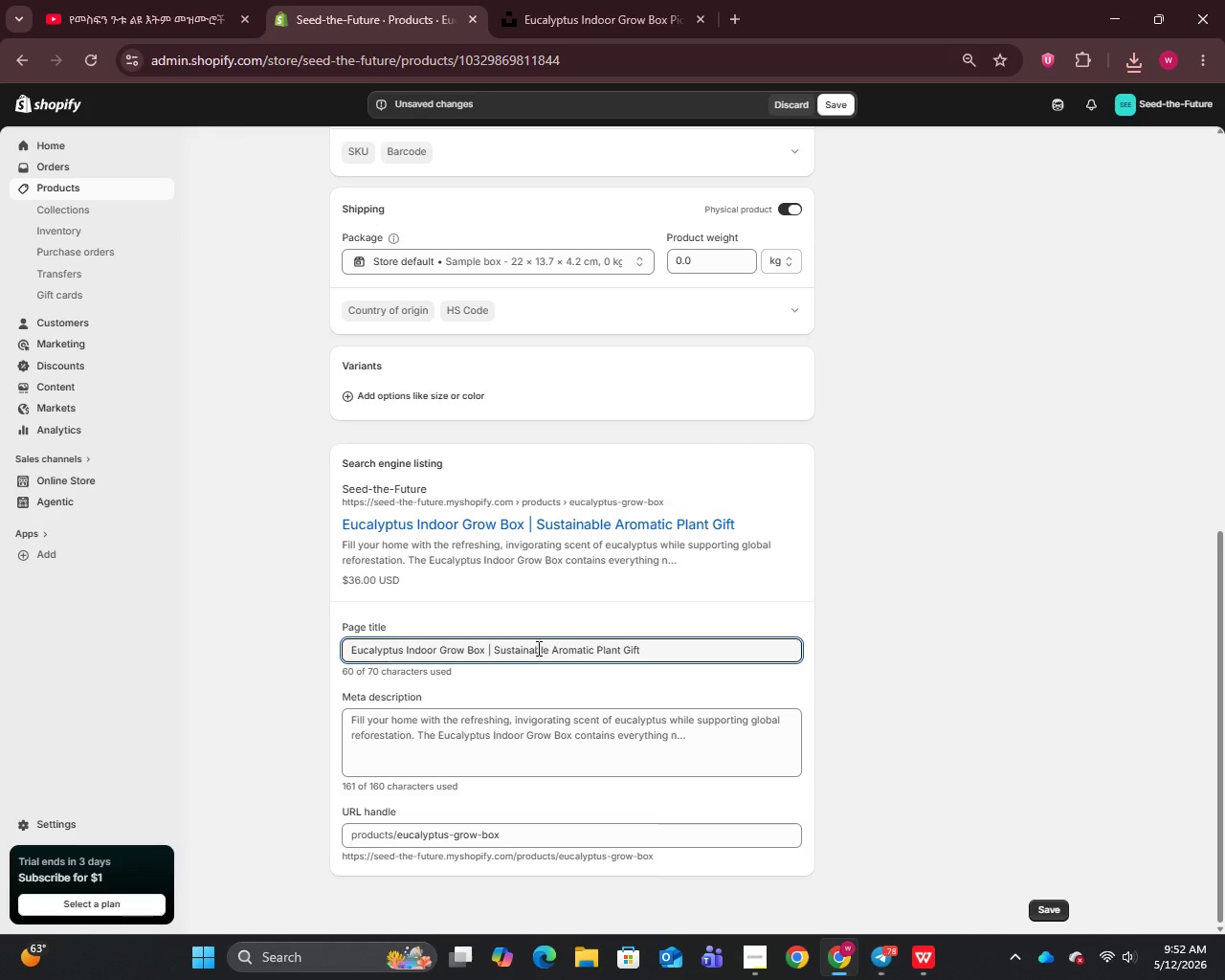 
key(Control+A)
 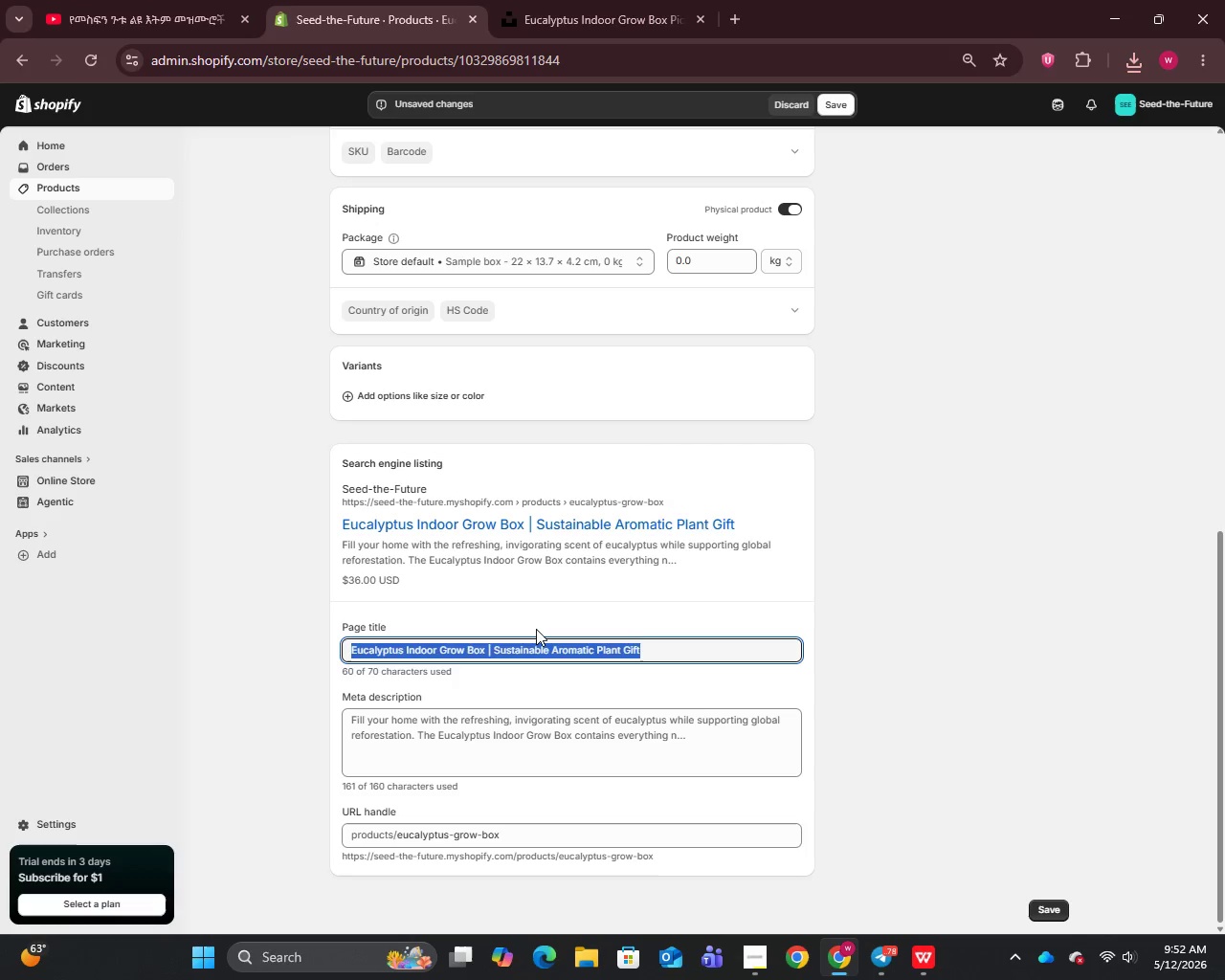 
key(Control+V)
 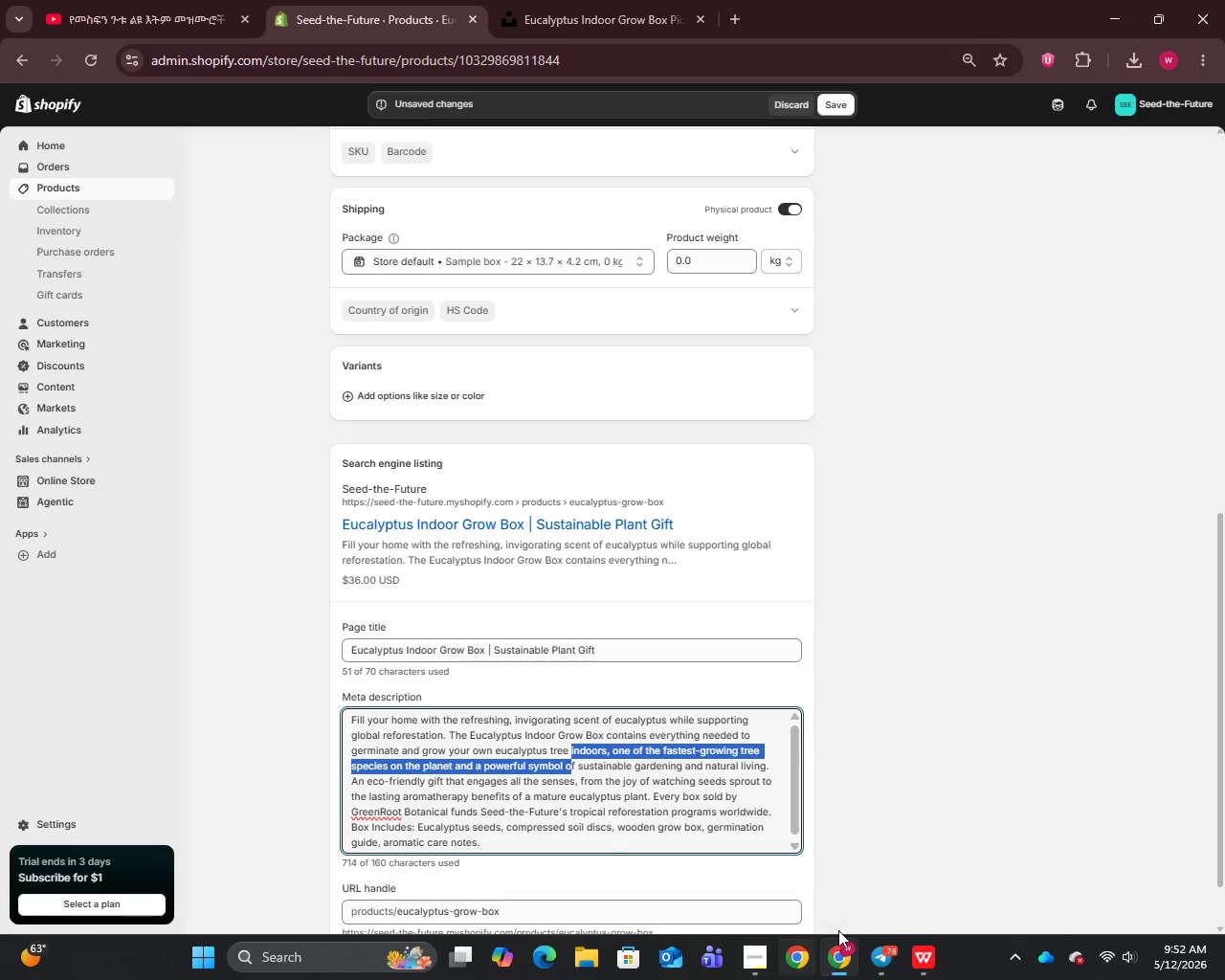 
left_click([879, 956])
 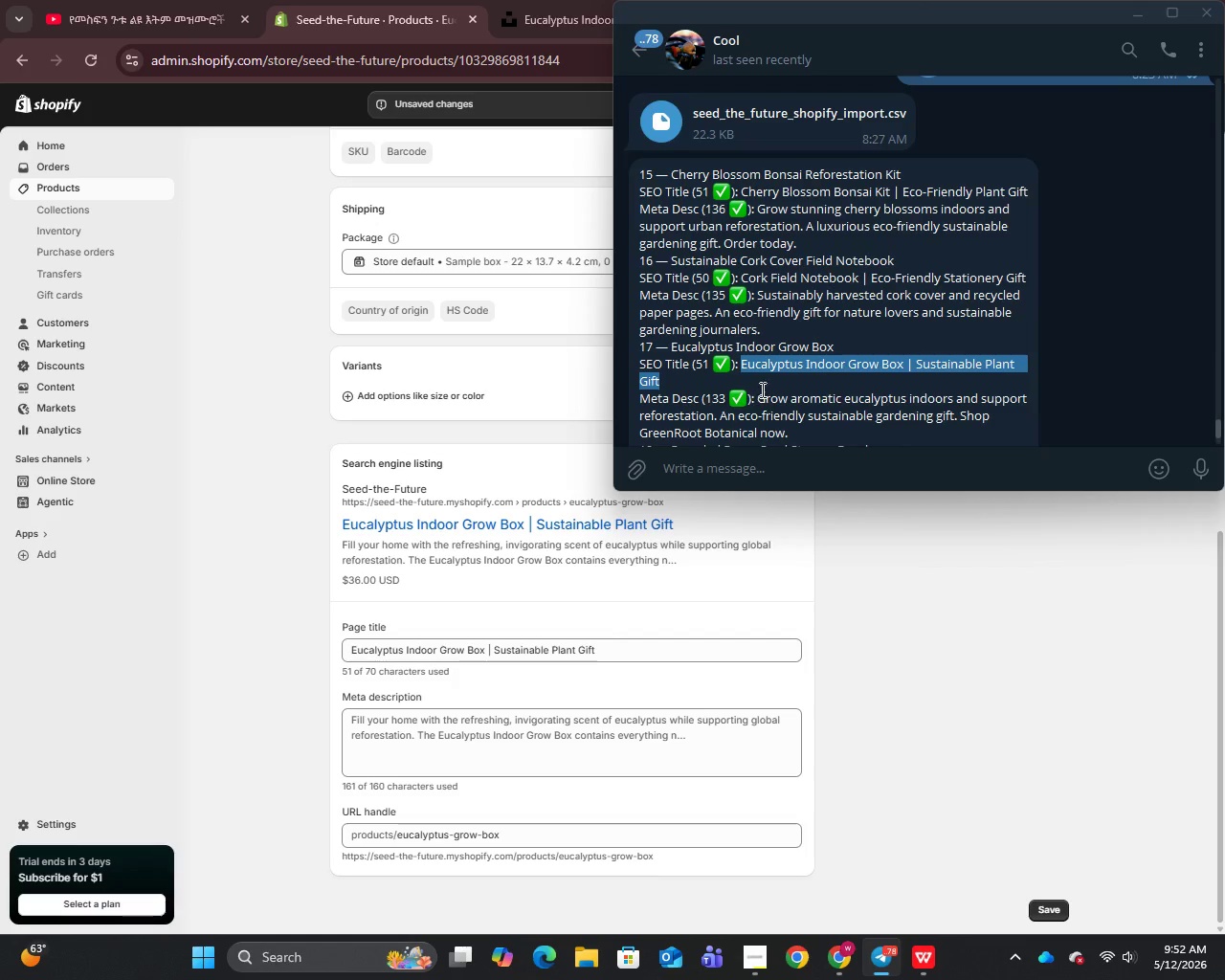 
scroll: coordinate [768, 383], scroll_direction: down, amount: 1.0
 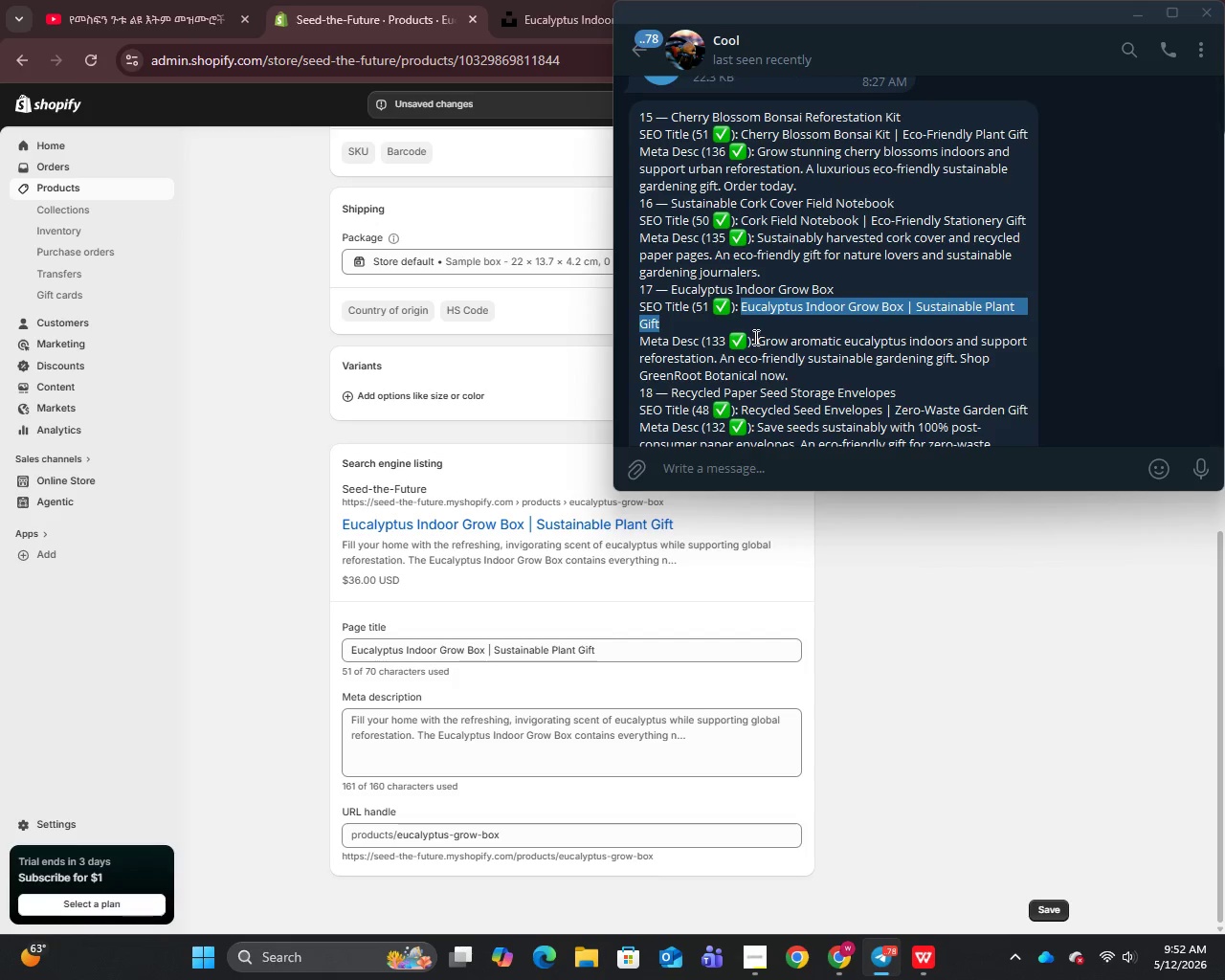 
left_click_drag(start_coordinate=[756, 335], to_coordinate=[788, 369])
 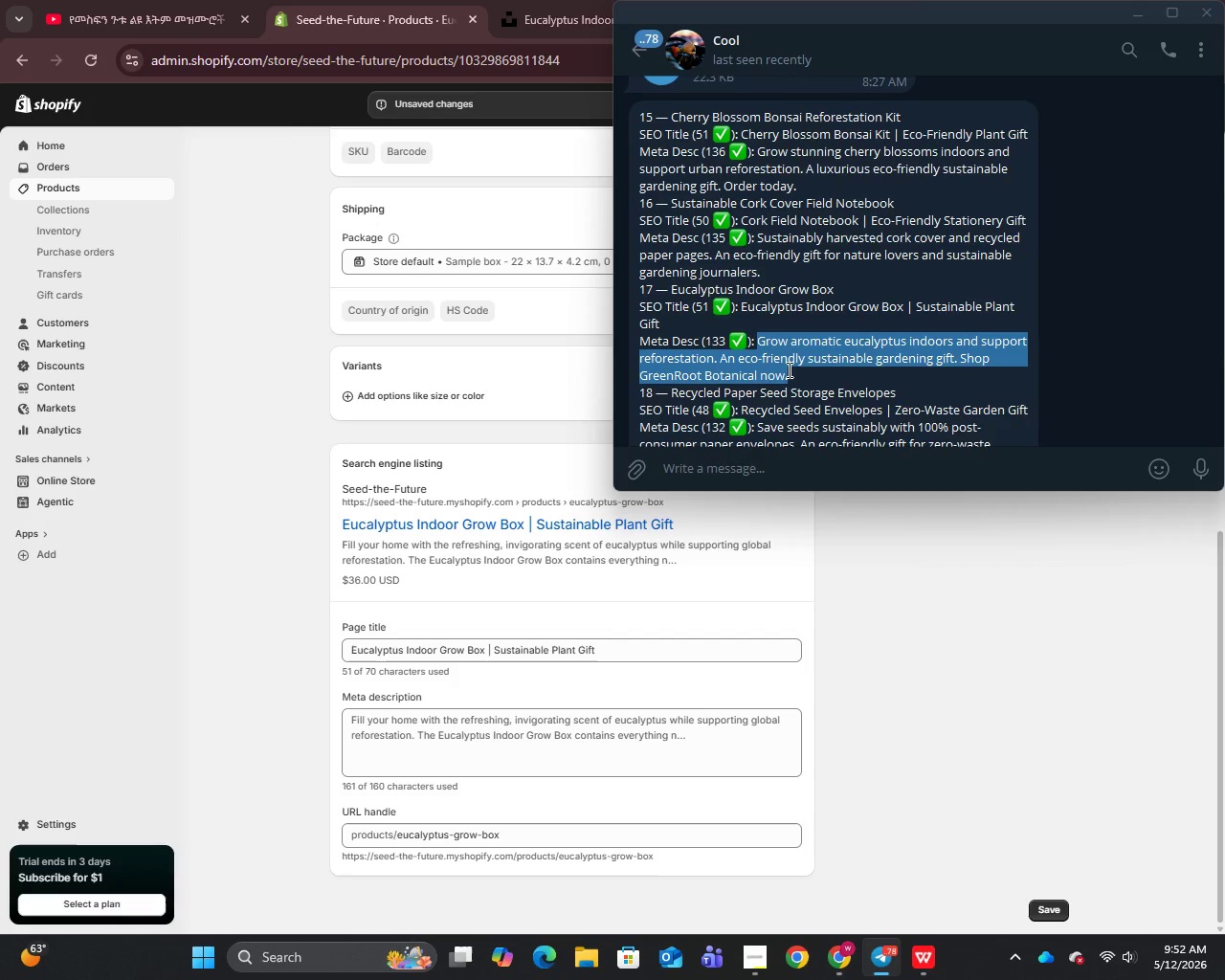 
key(Control+C)
 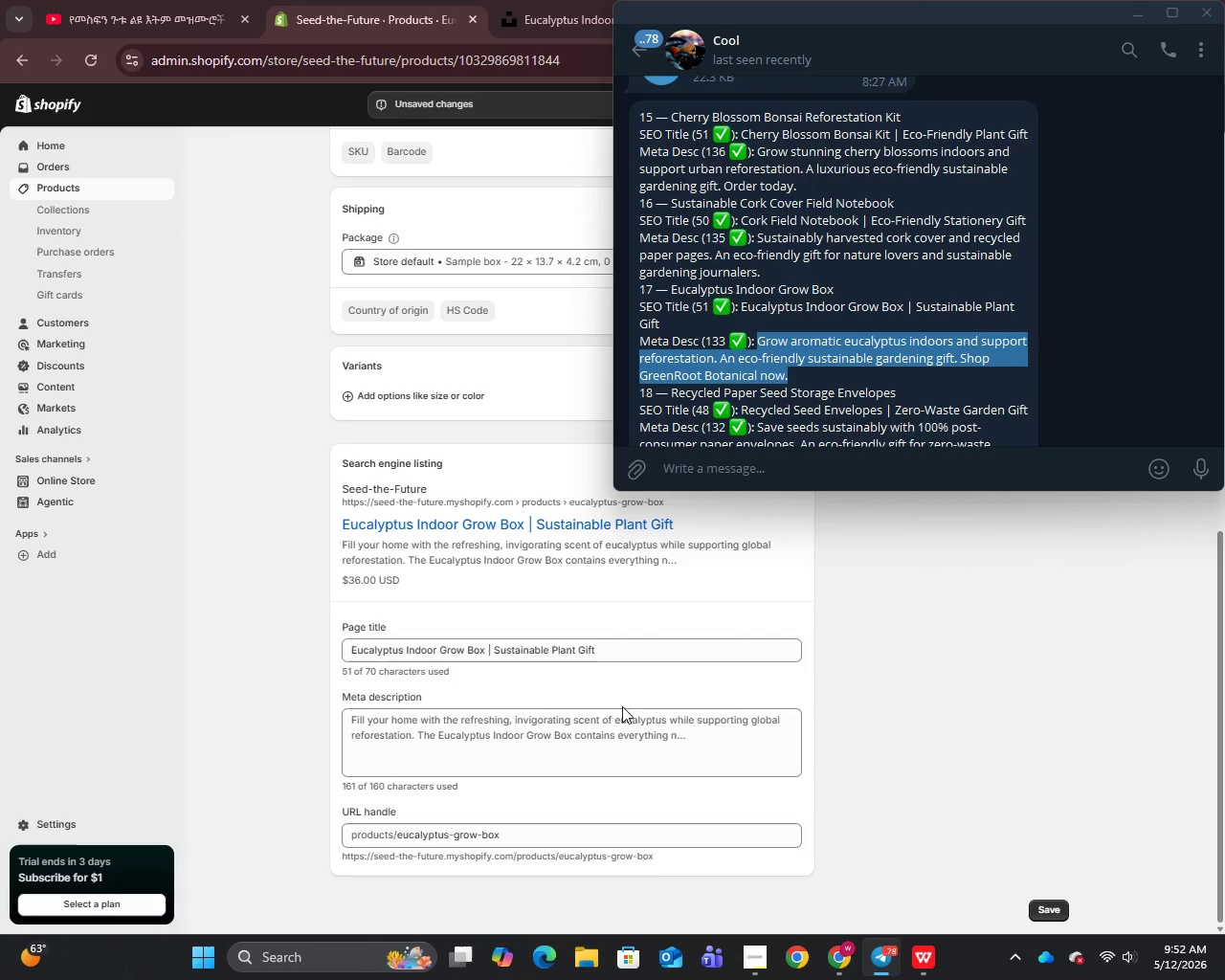 
left_click([611, 734])
 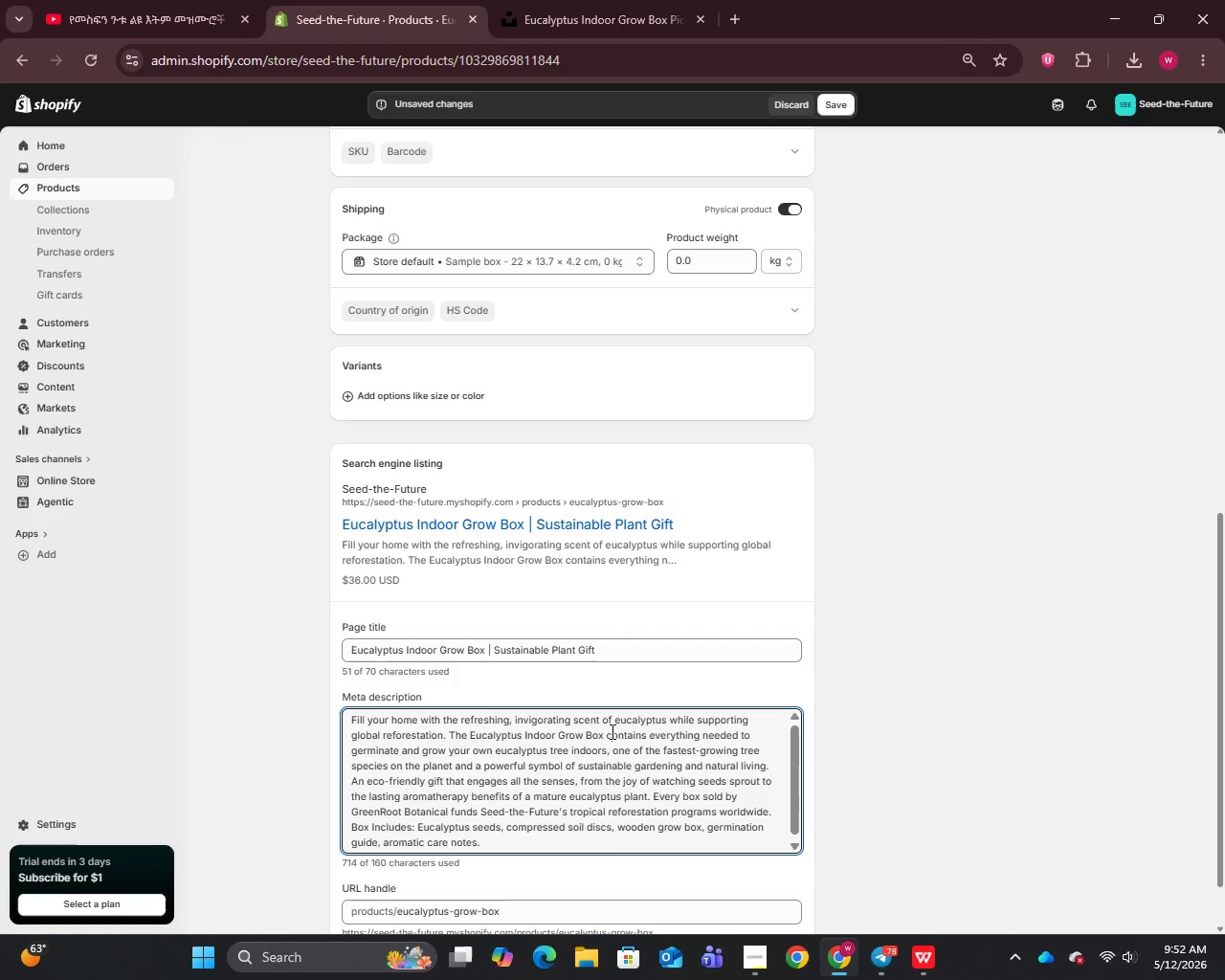 
key(Control+A)
 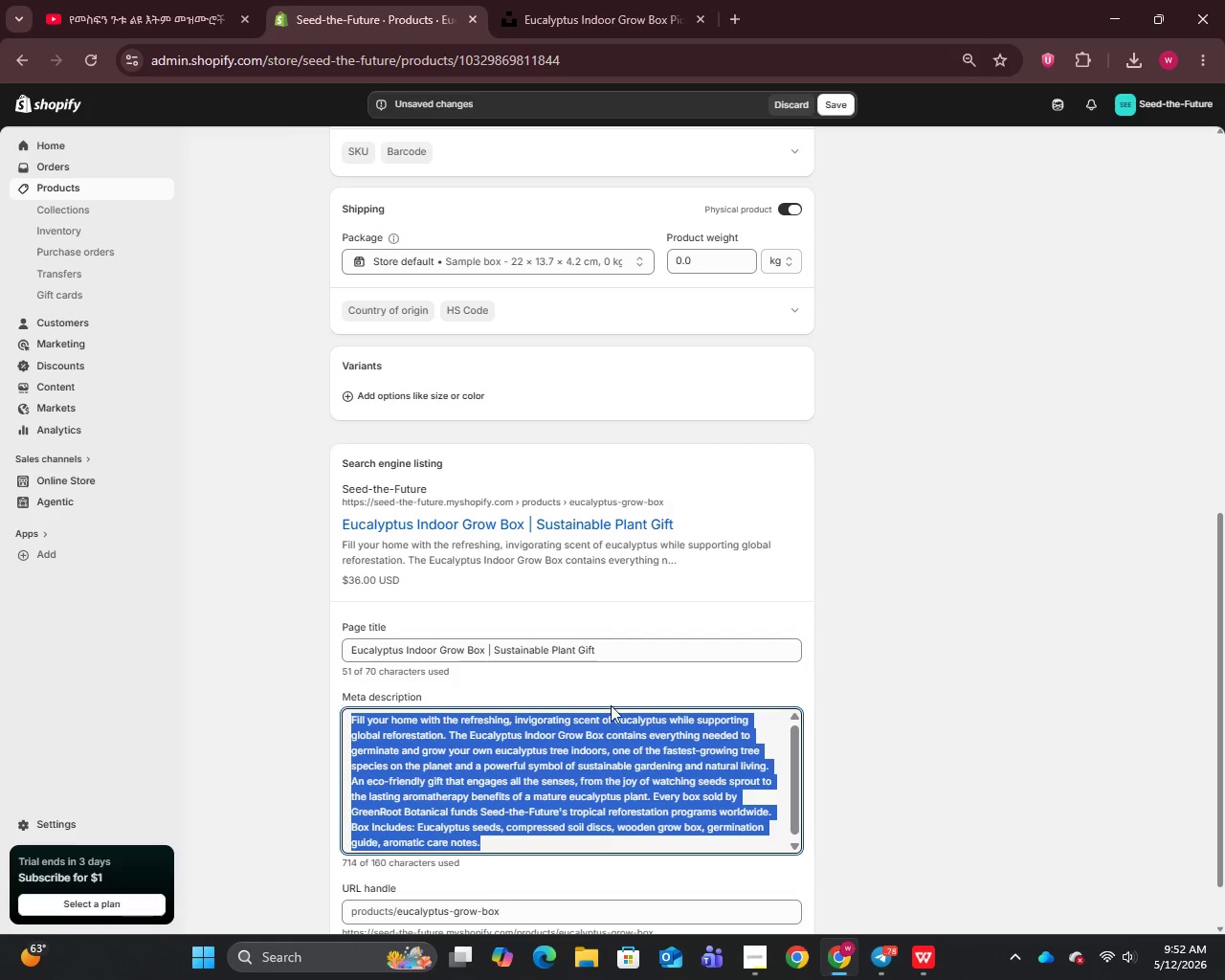 
key(Control+V)
 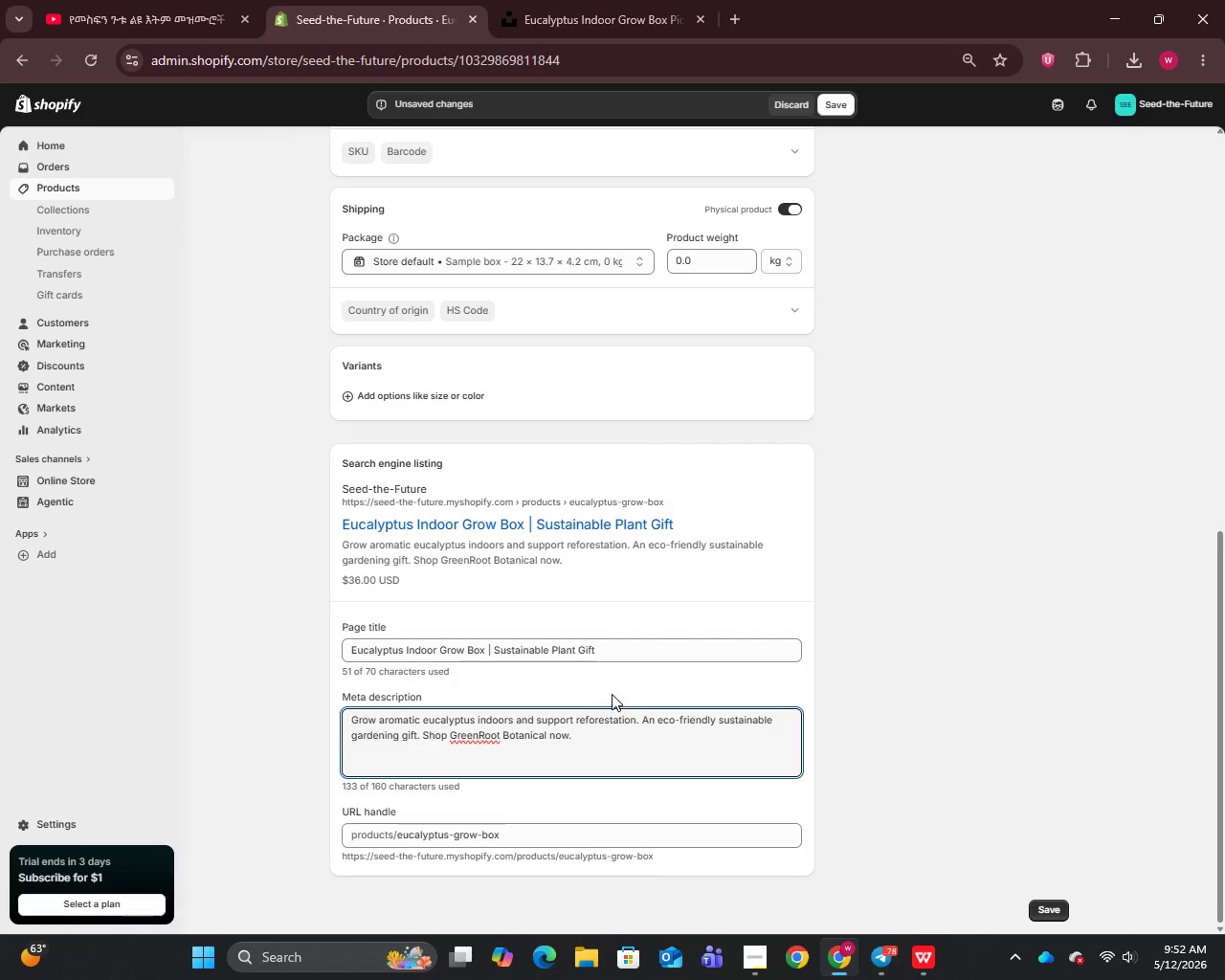 
scroll: coordinate [612, 694], scroll_direction: down, amount: 2.0
 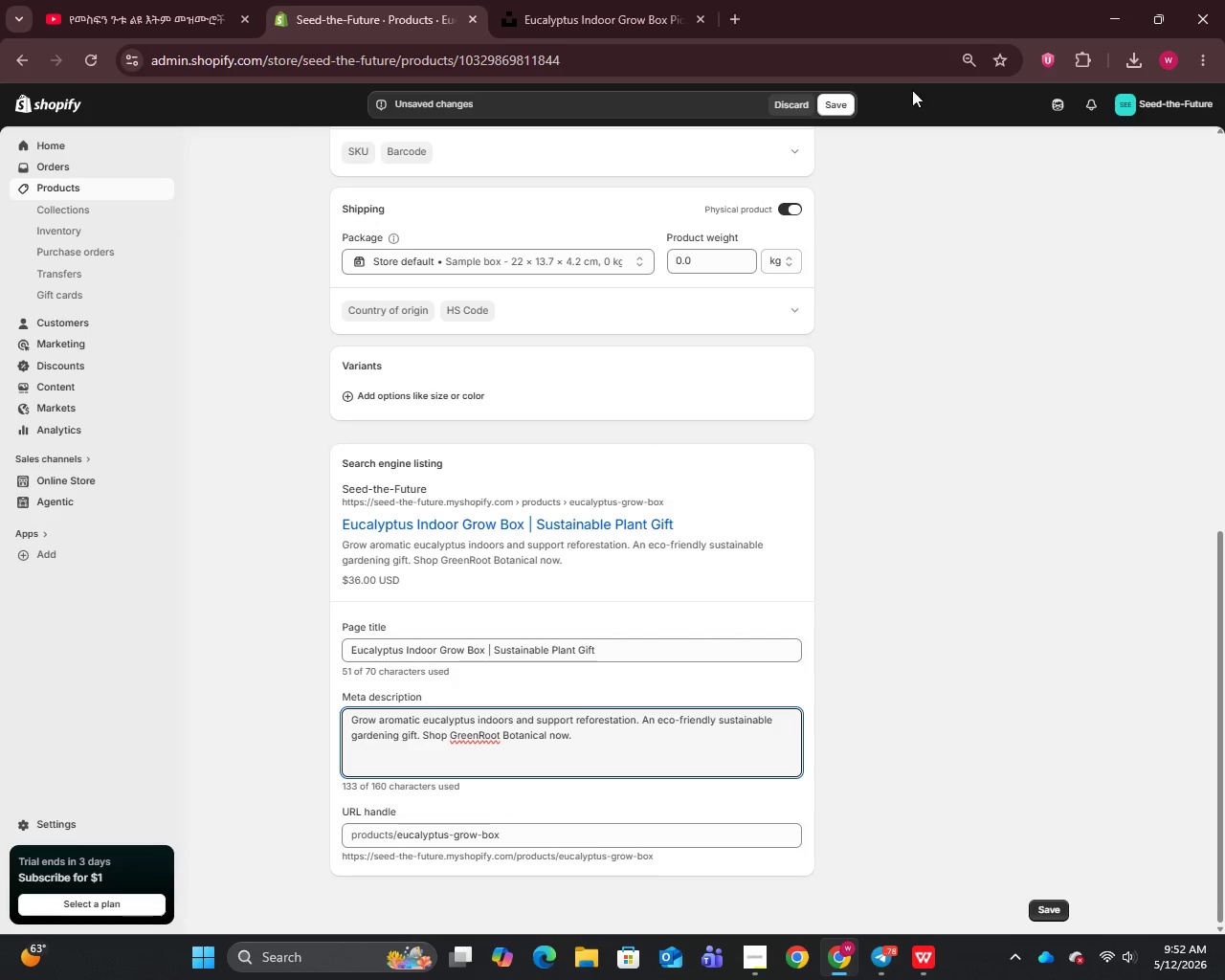 
left_click([835, 100])
 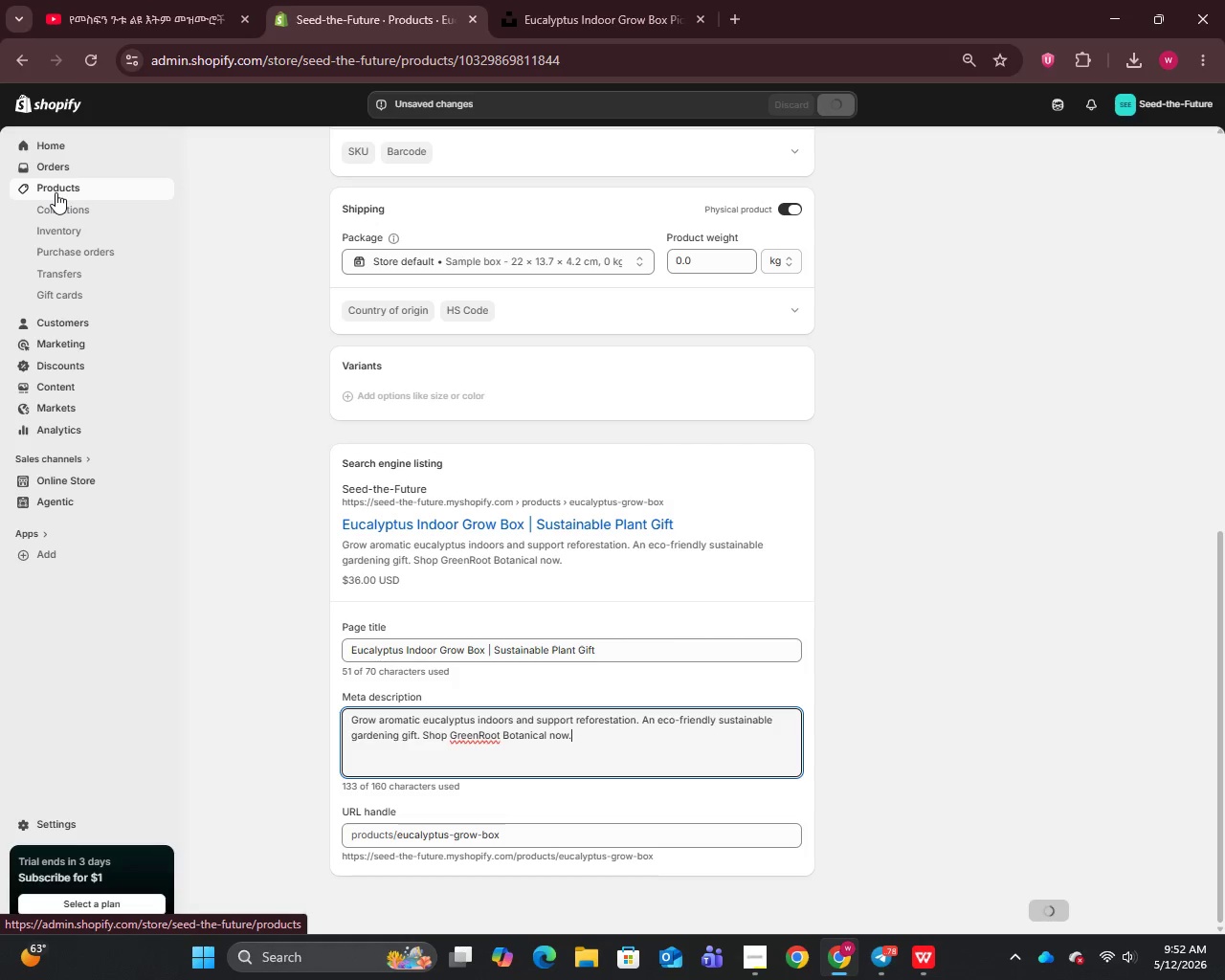 
left_click([54, 189])
 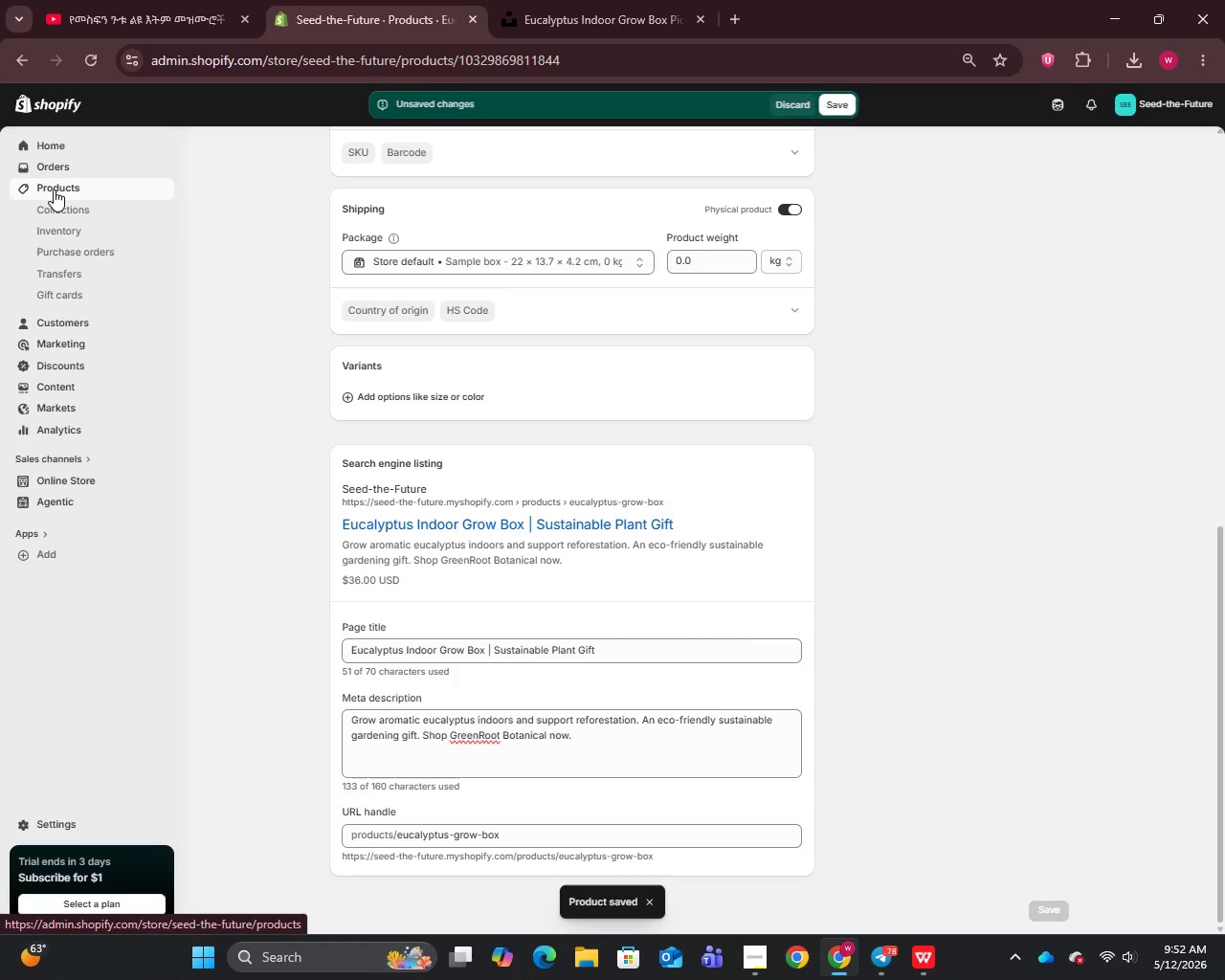 
left_click([54, 189])
 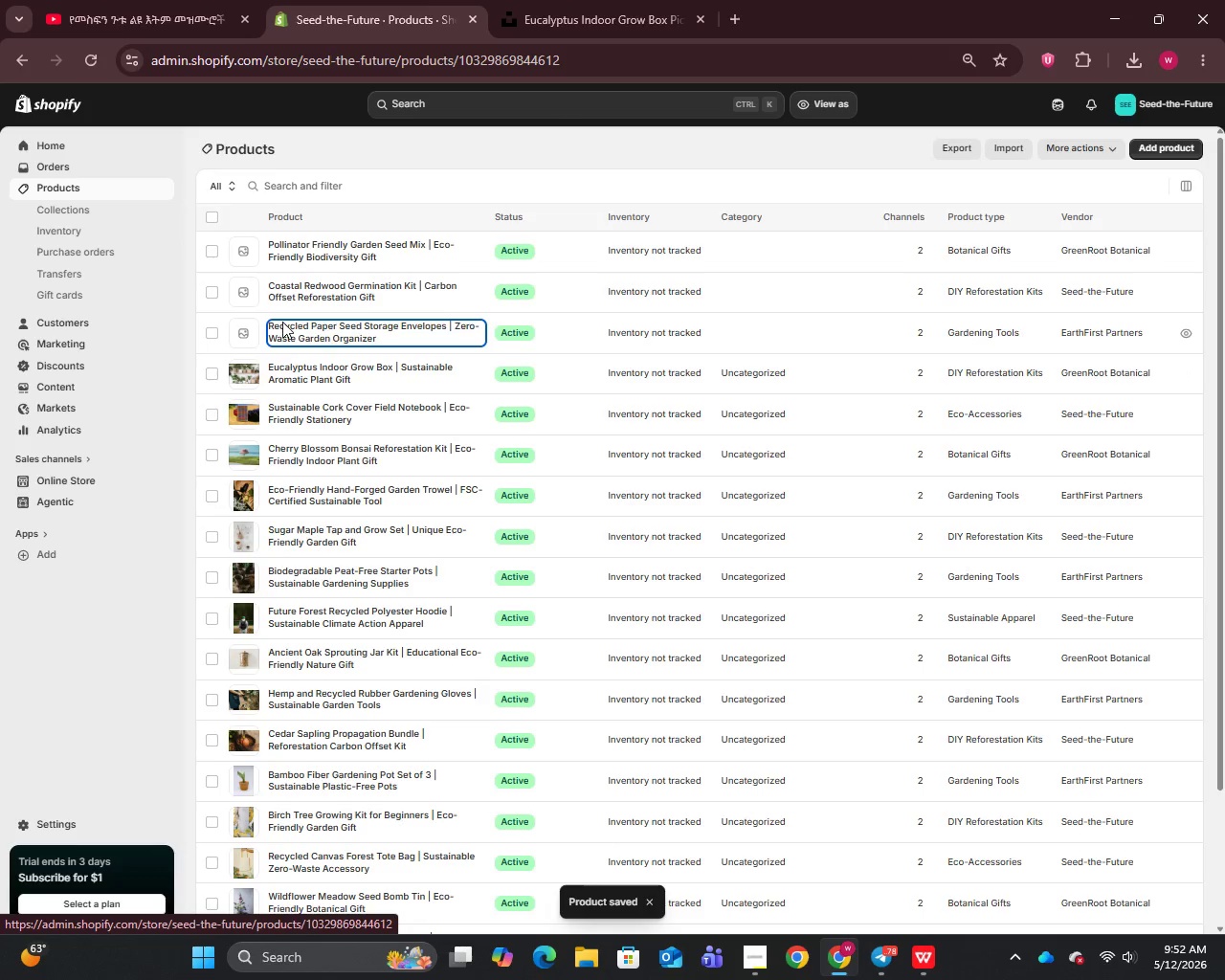 
mouse_move([546, 211])
 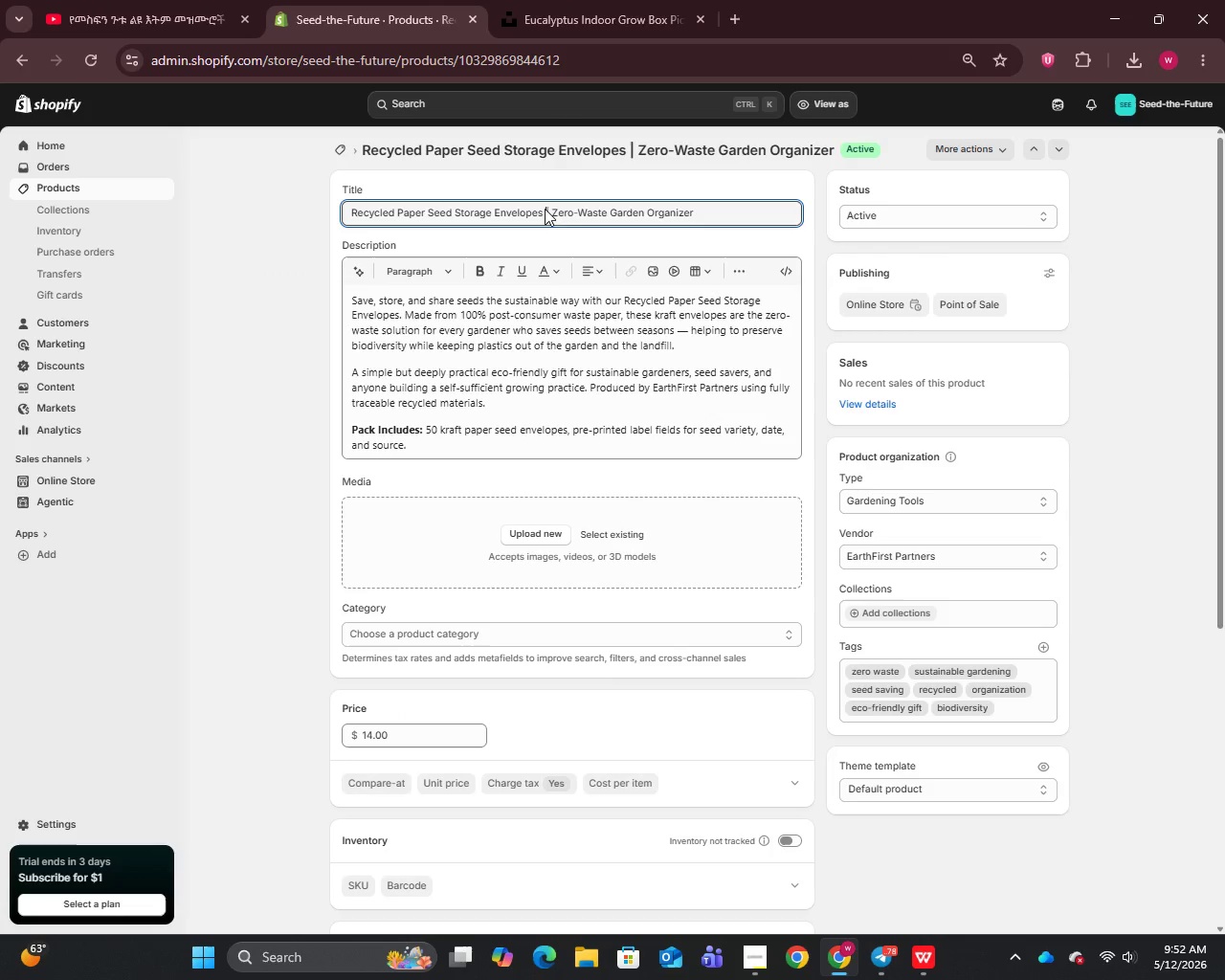 
left_click_drag(start_coordinate=[545, 209], to_coordinate=[328, 224])
 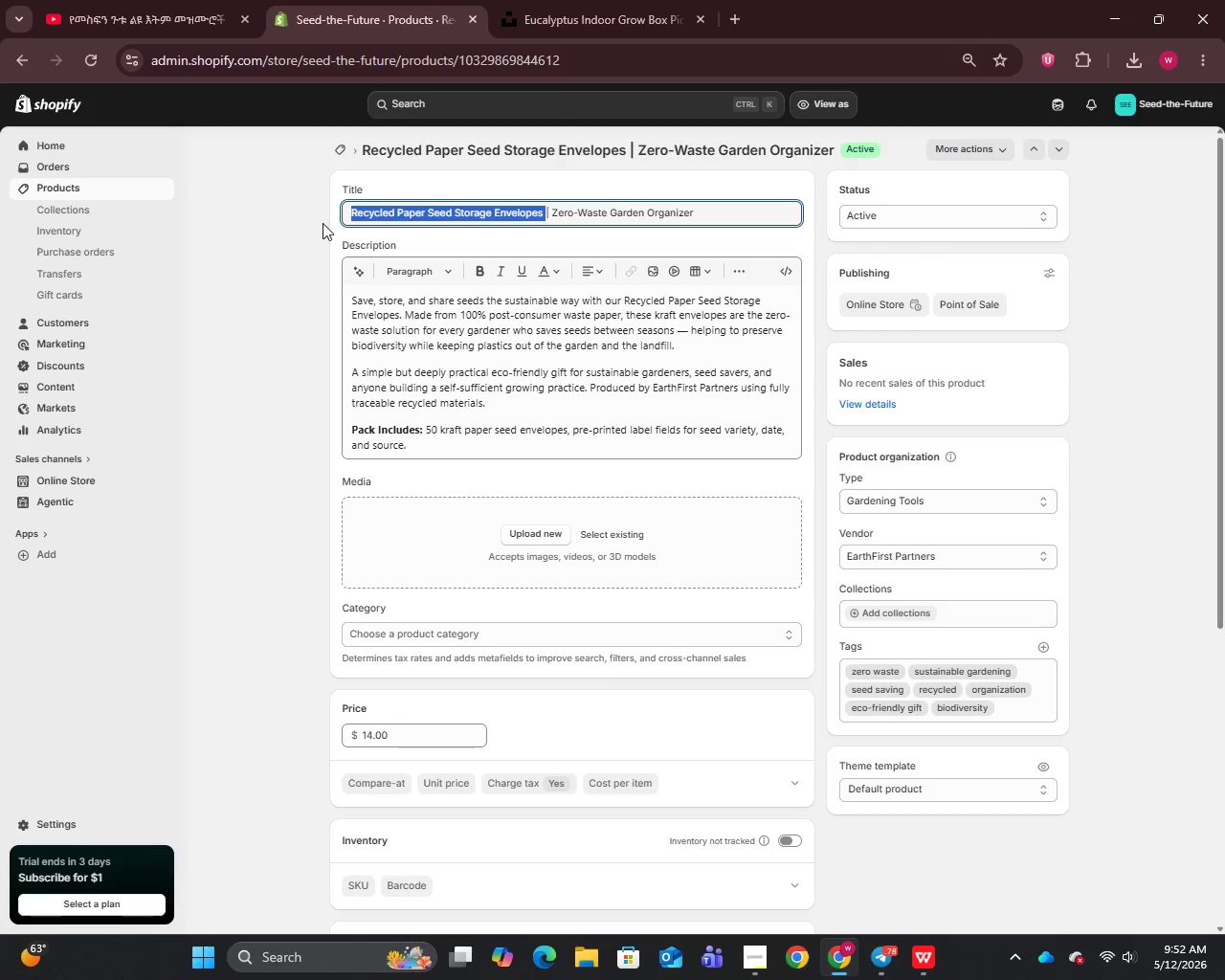 
hold_key(key=ControlLeft, duration=0.84)
 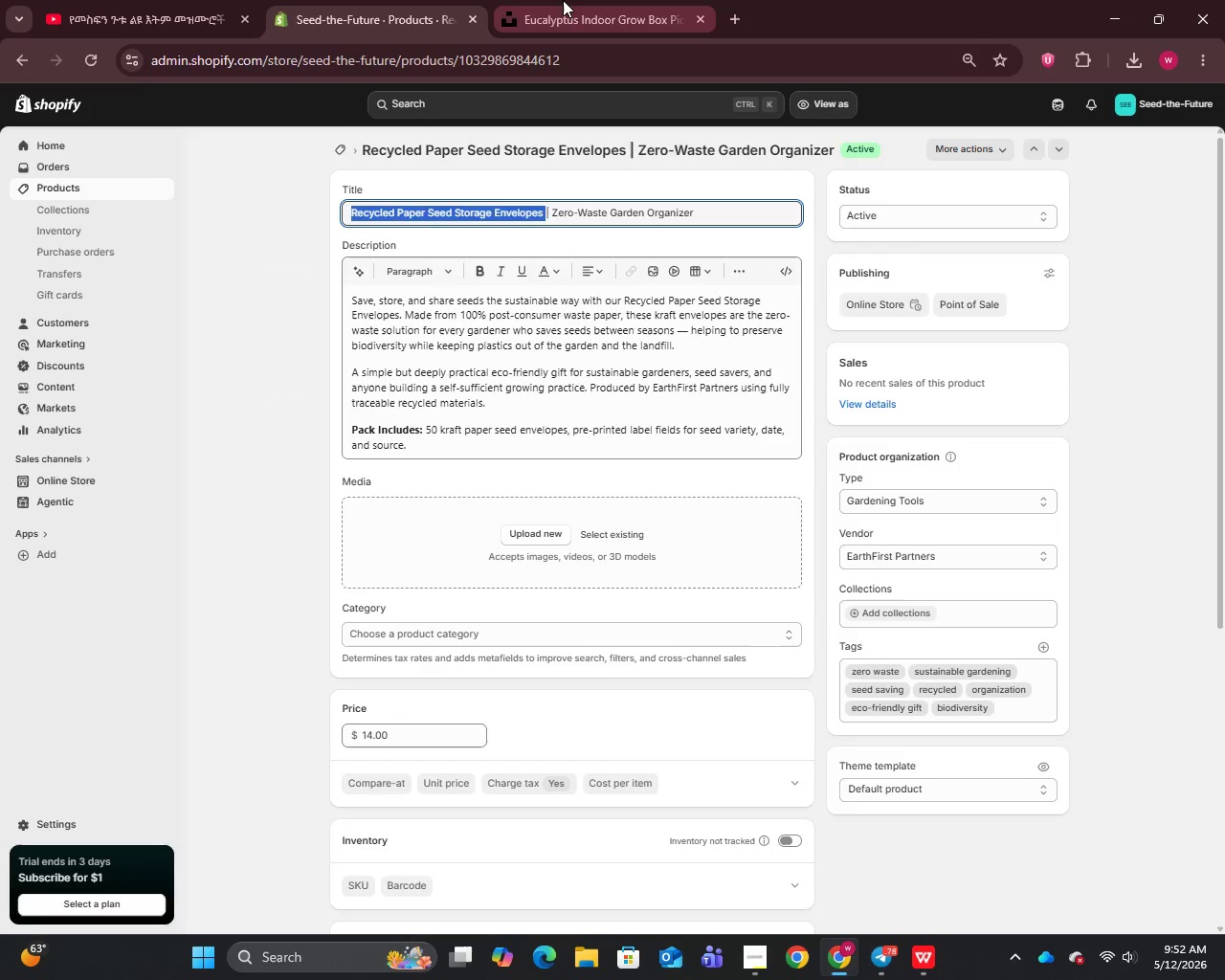 
hold_key(key=C, duration=0.33)
 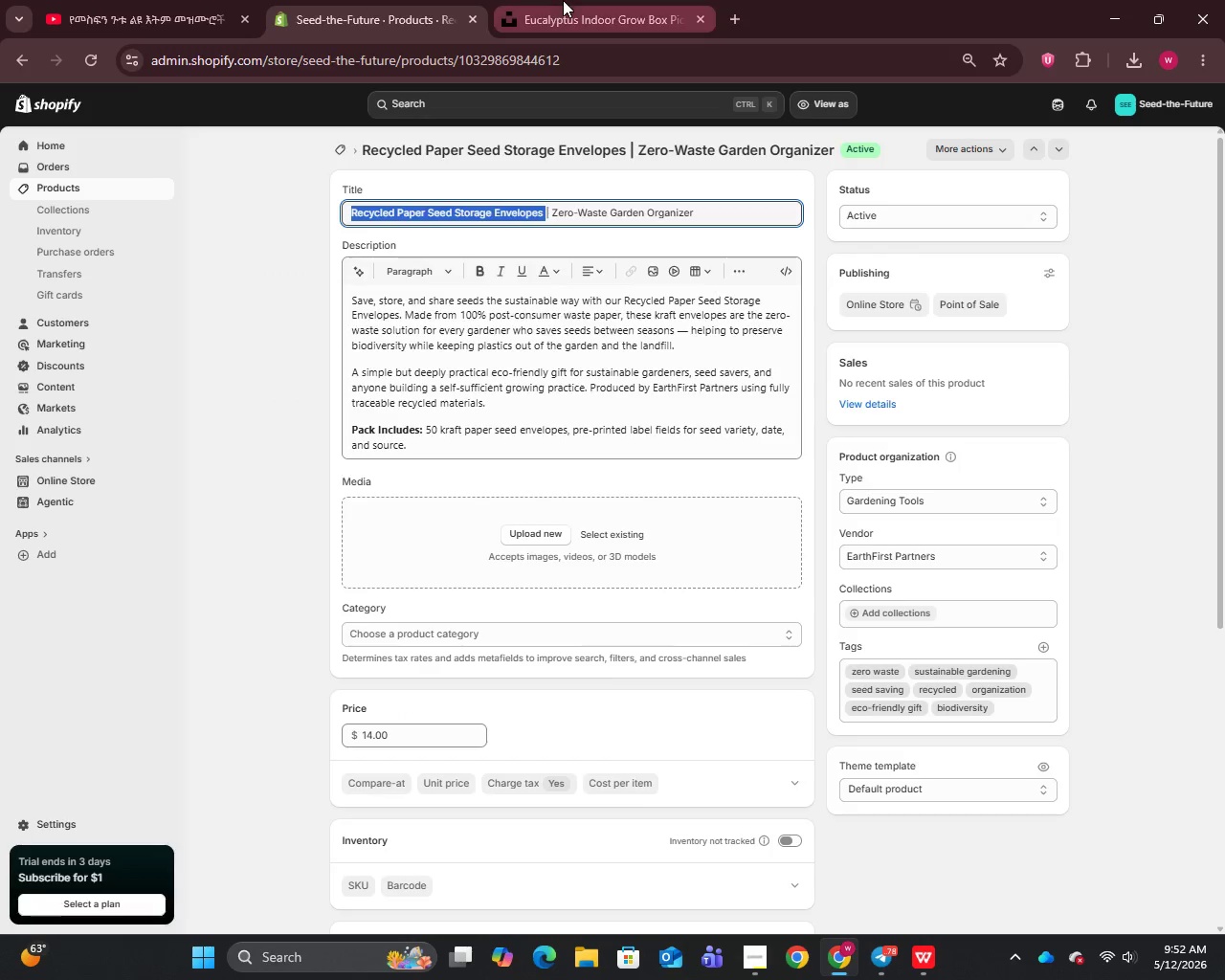 
left_click([563, 0])
 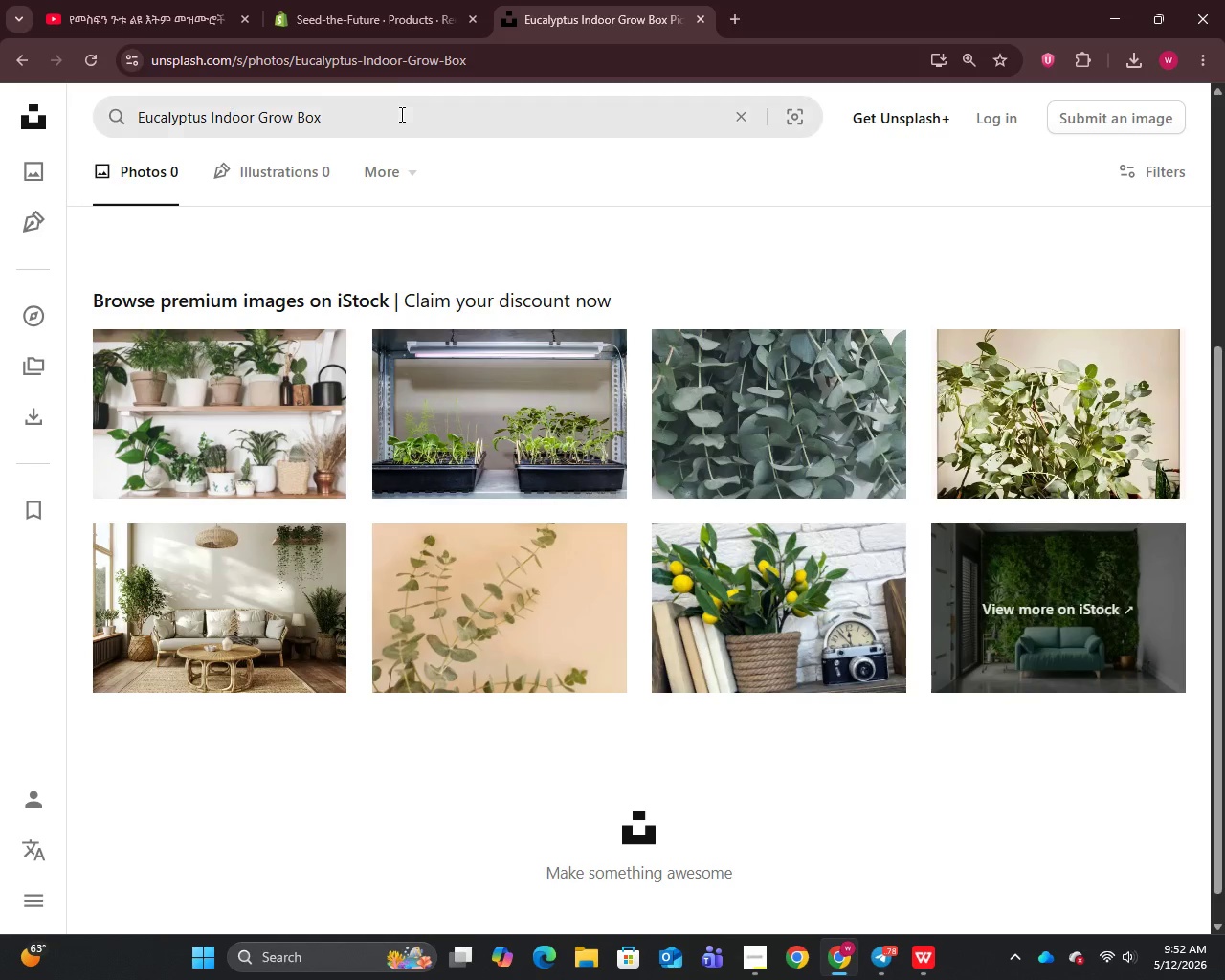 
left_click([400, 114])
 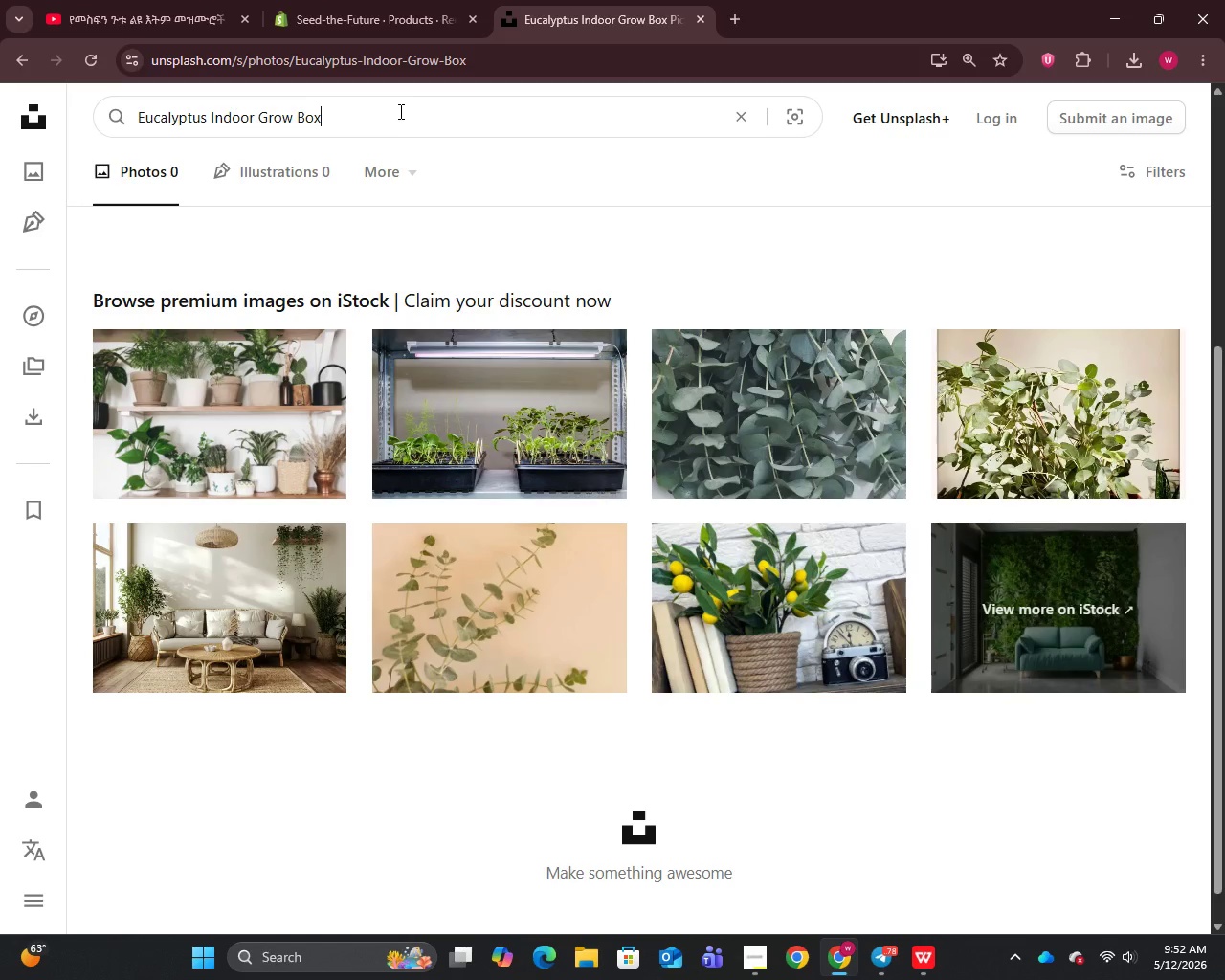 
key(Control+A)
 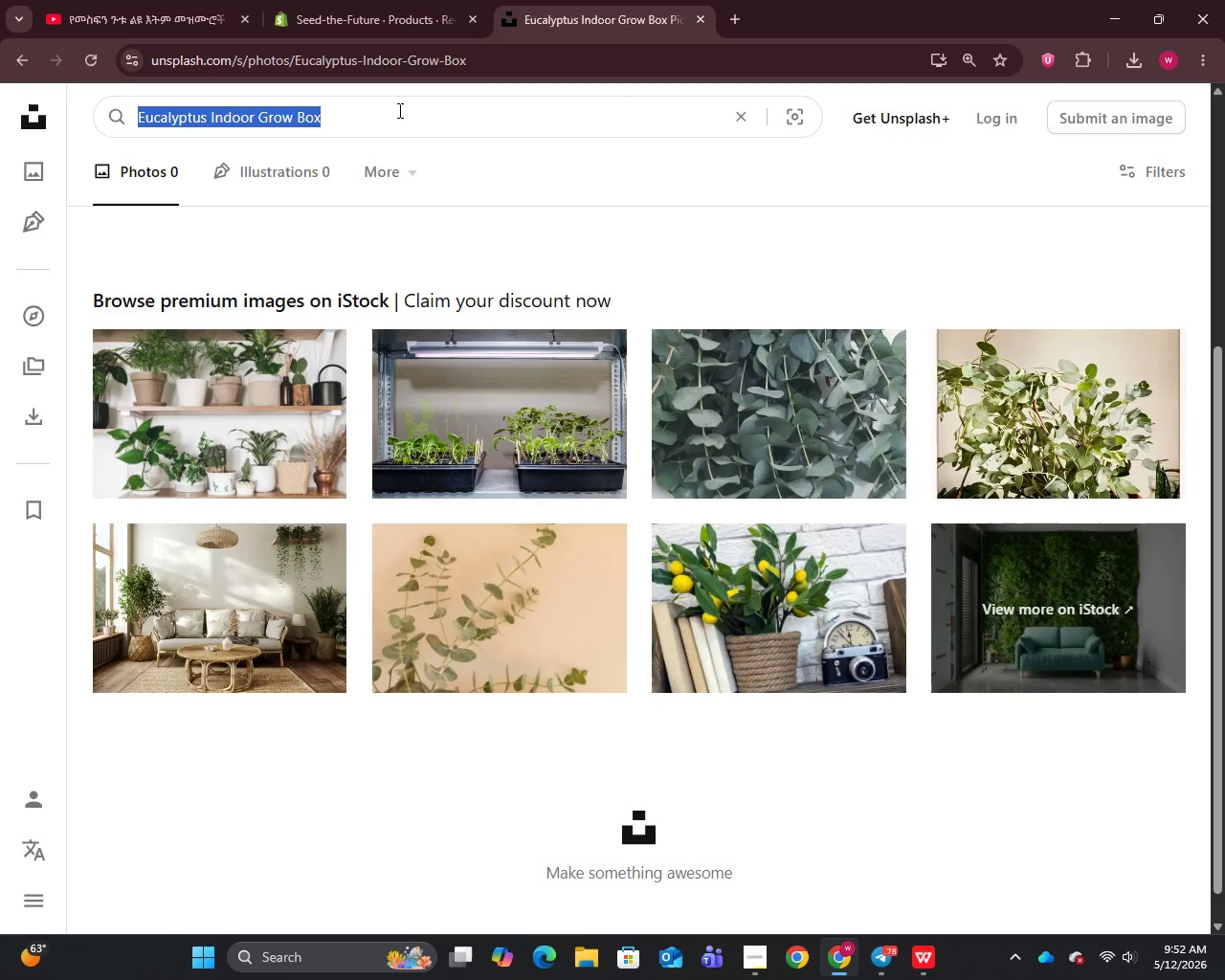 
key(Control+V)
 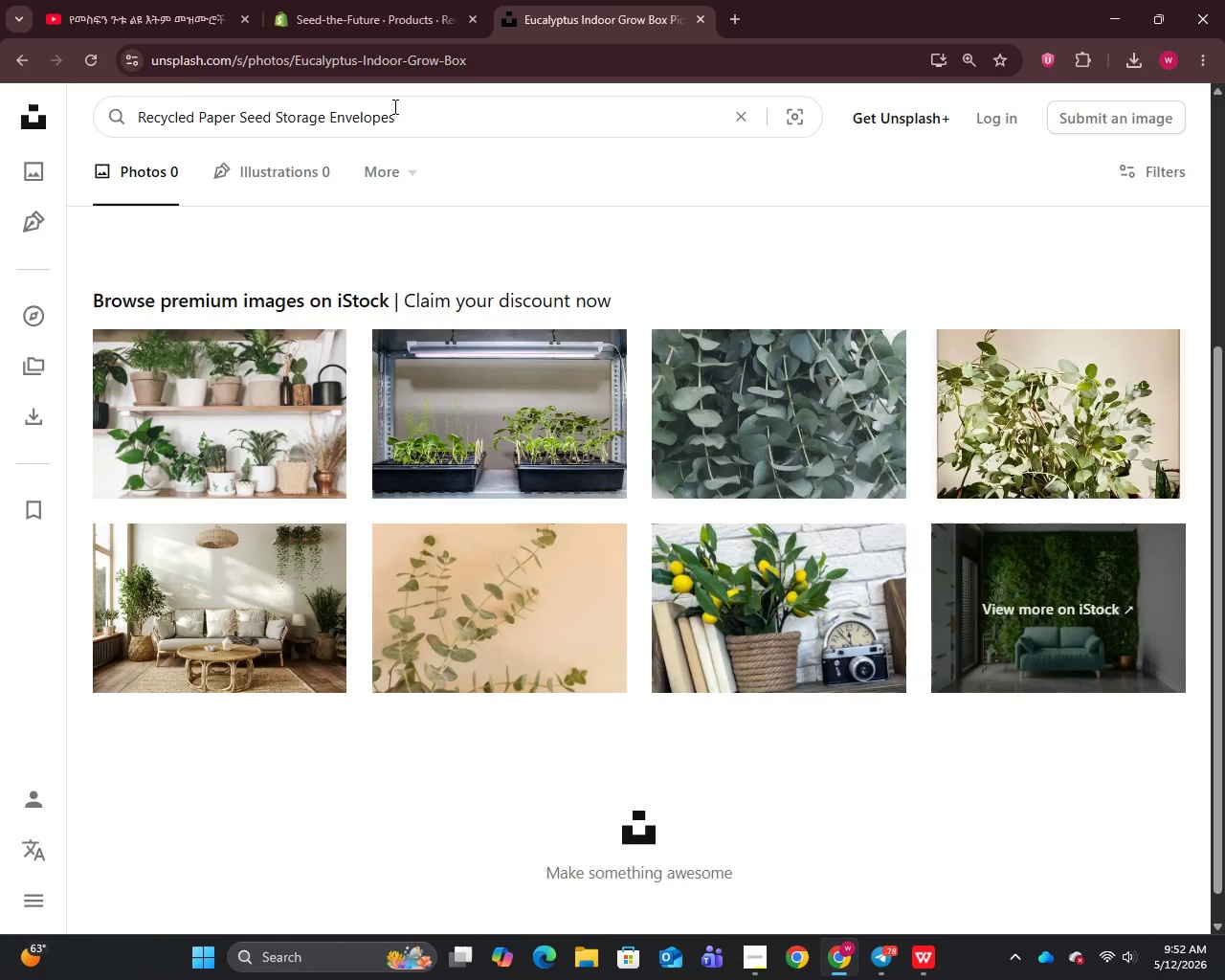 
key(Enter)
 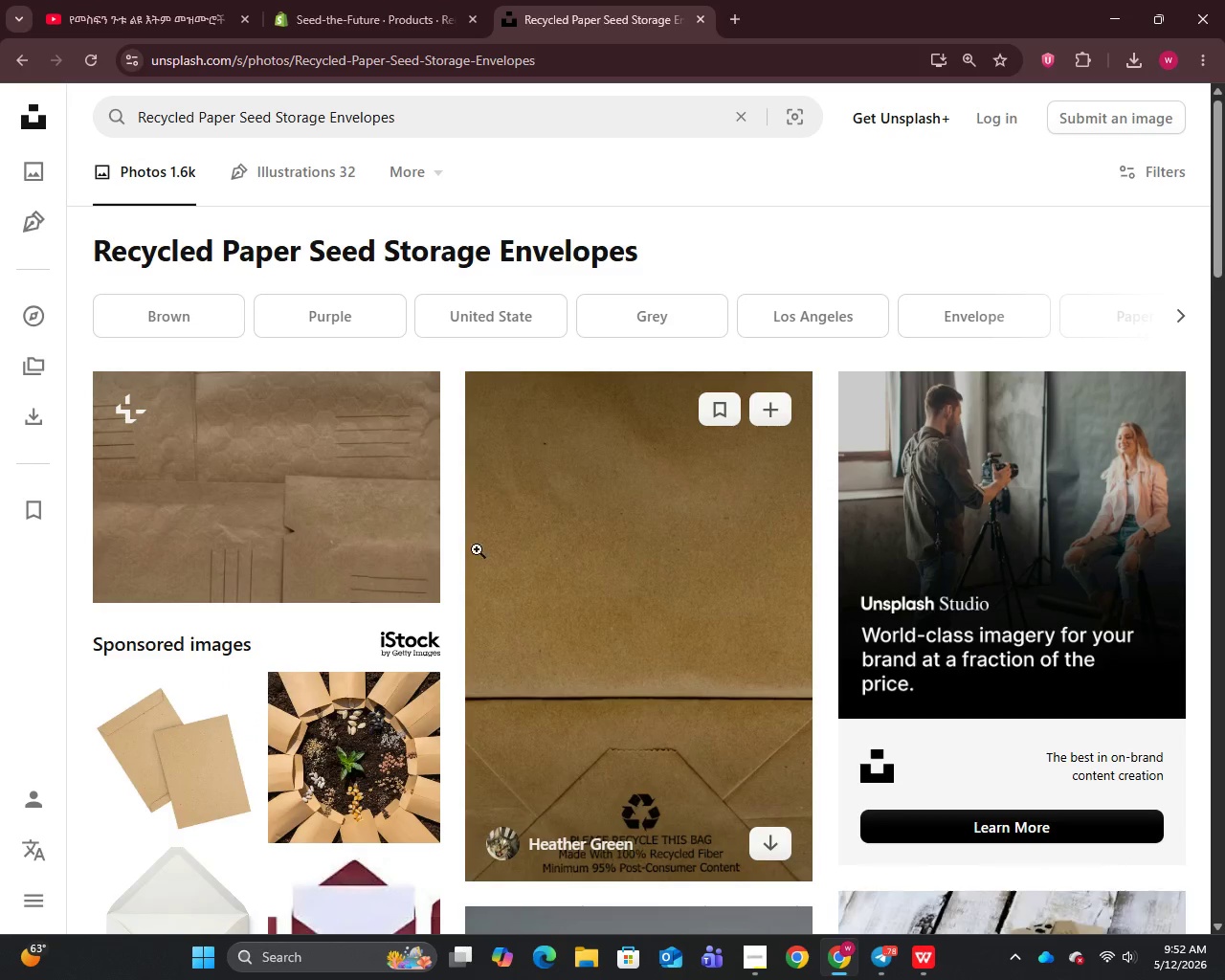 
scroll: coordinate [453, 491], scroll_direction: down, amount: 10.0
 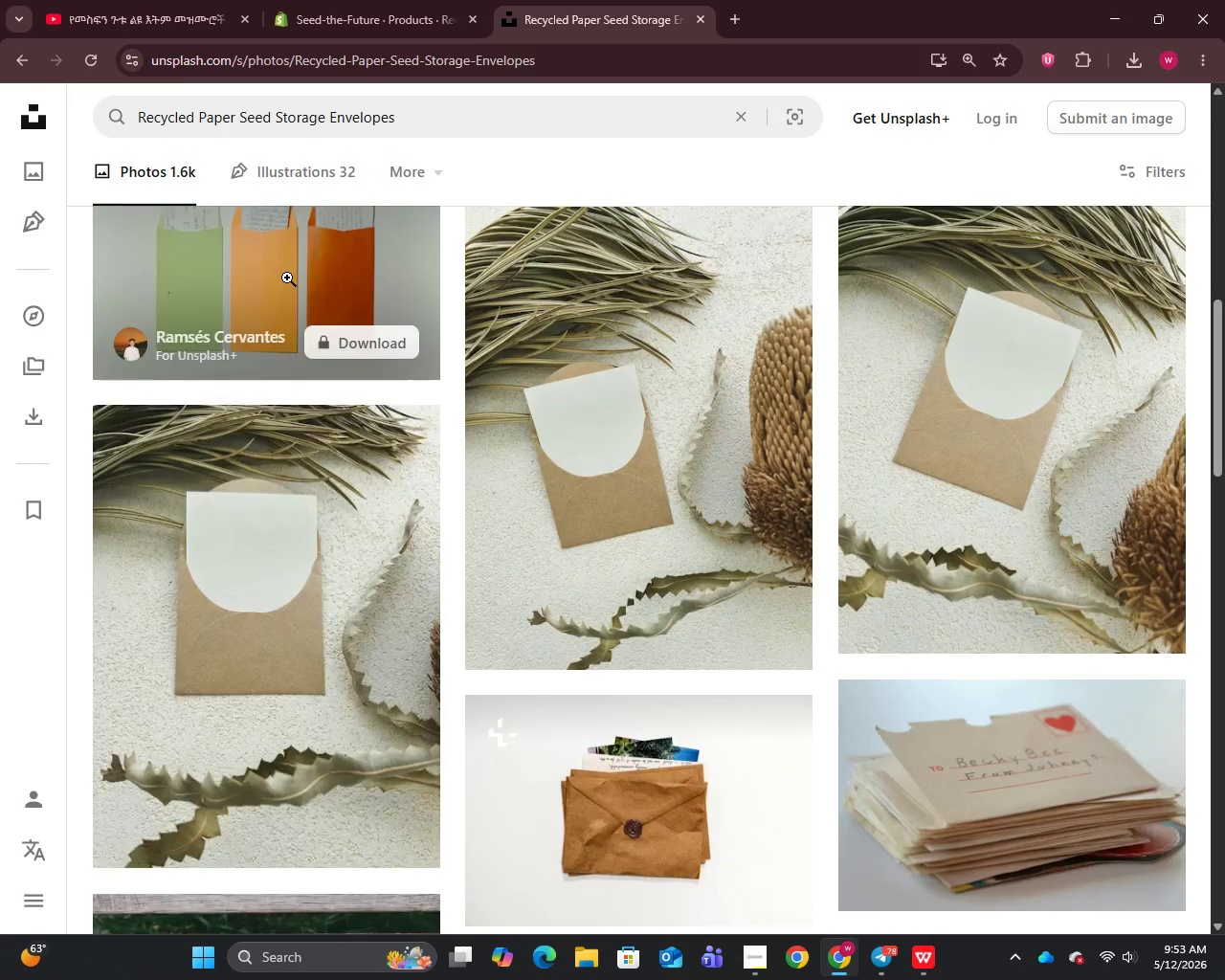 
right_click([287, 278])
 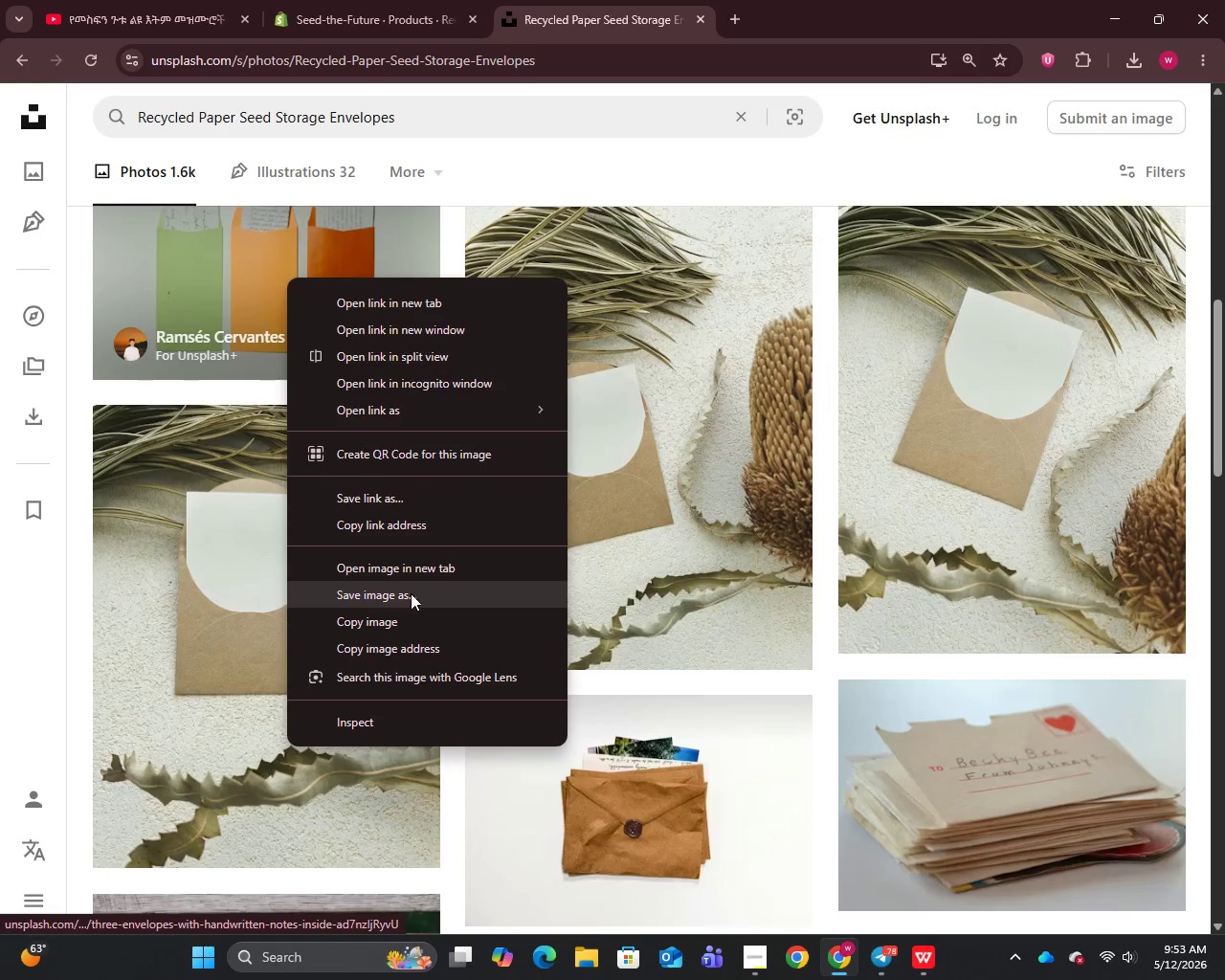 
left_click([408, 594])
 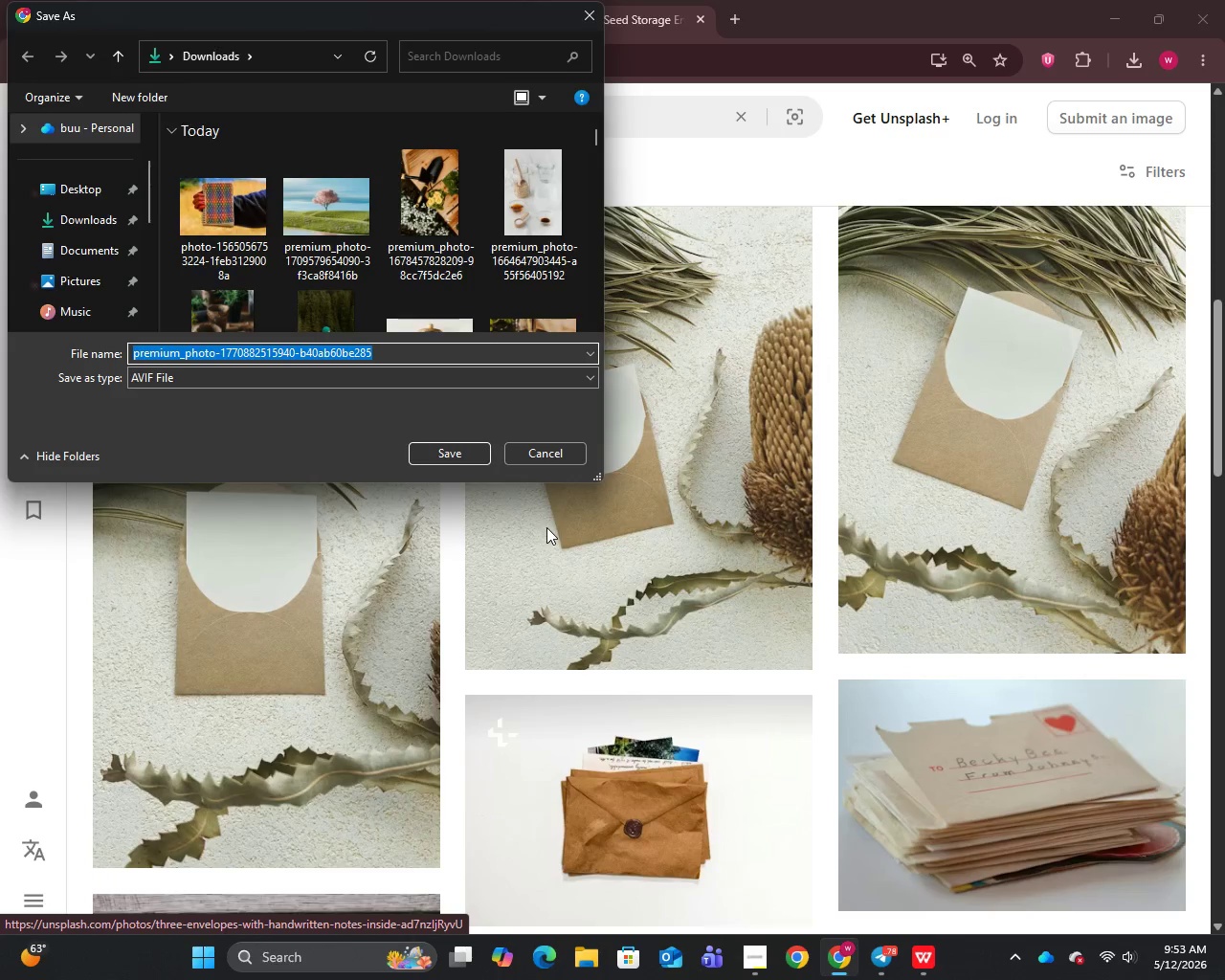 
left_click([451, 442])
 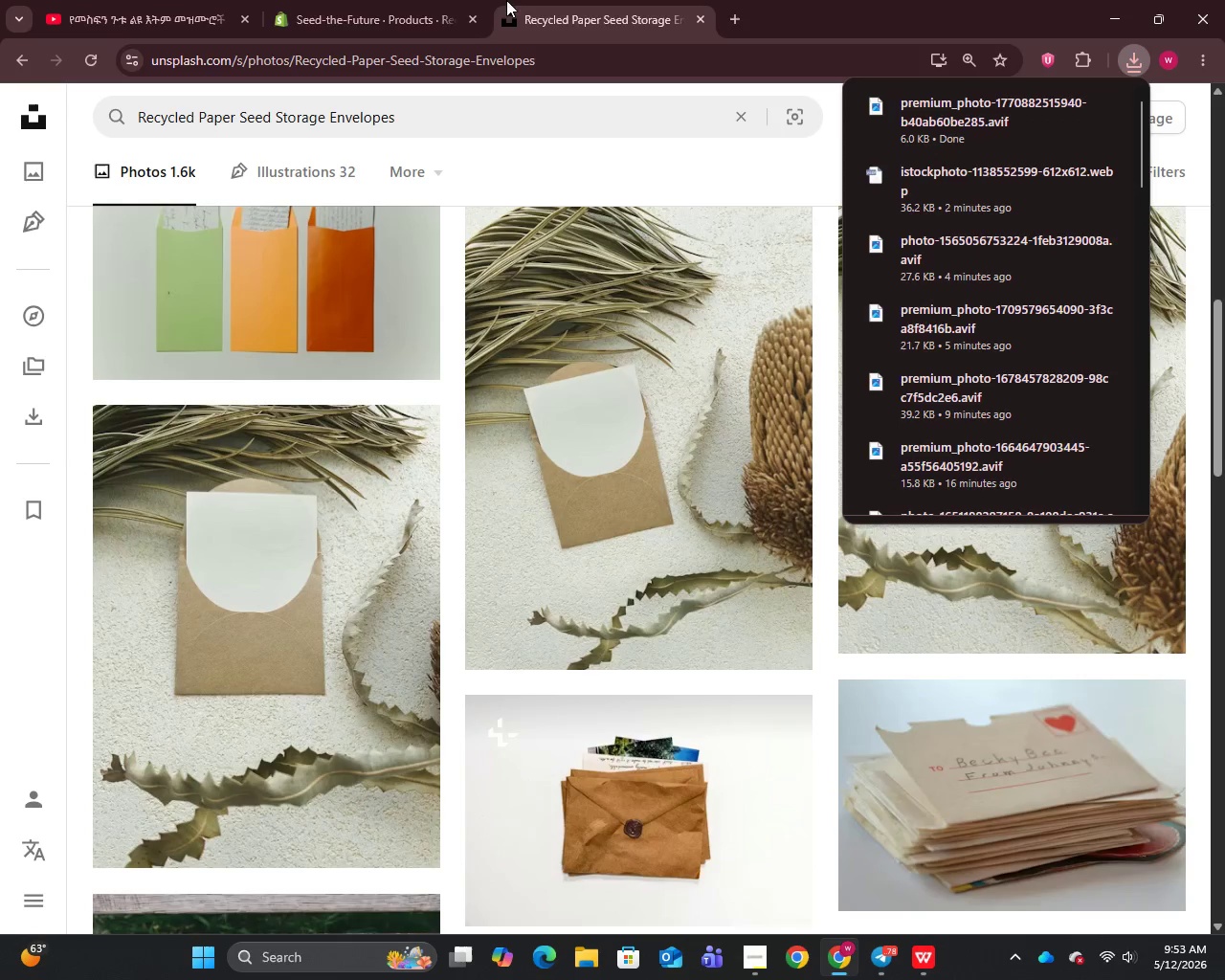 
left_click([409, 0])
 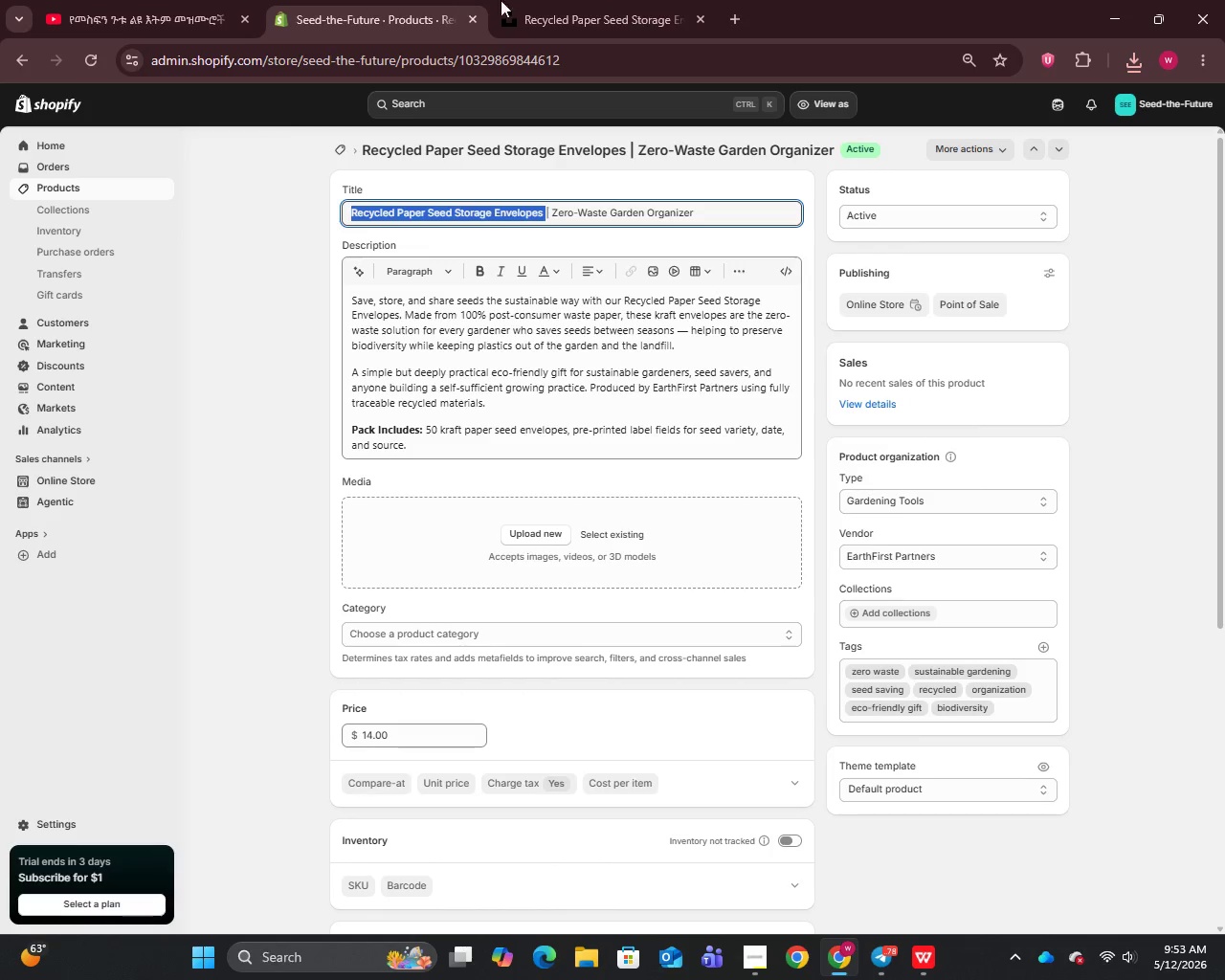 
scroll: coordinate [722, 703], scroll_direction: down, amount: 5.0
 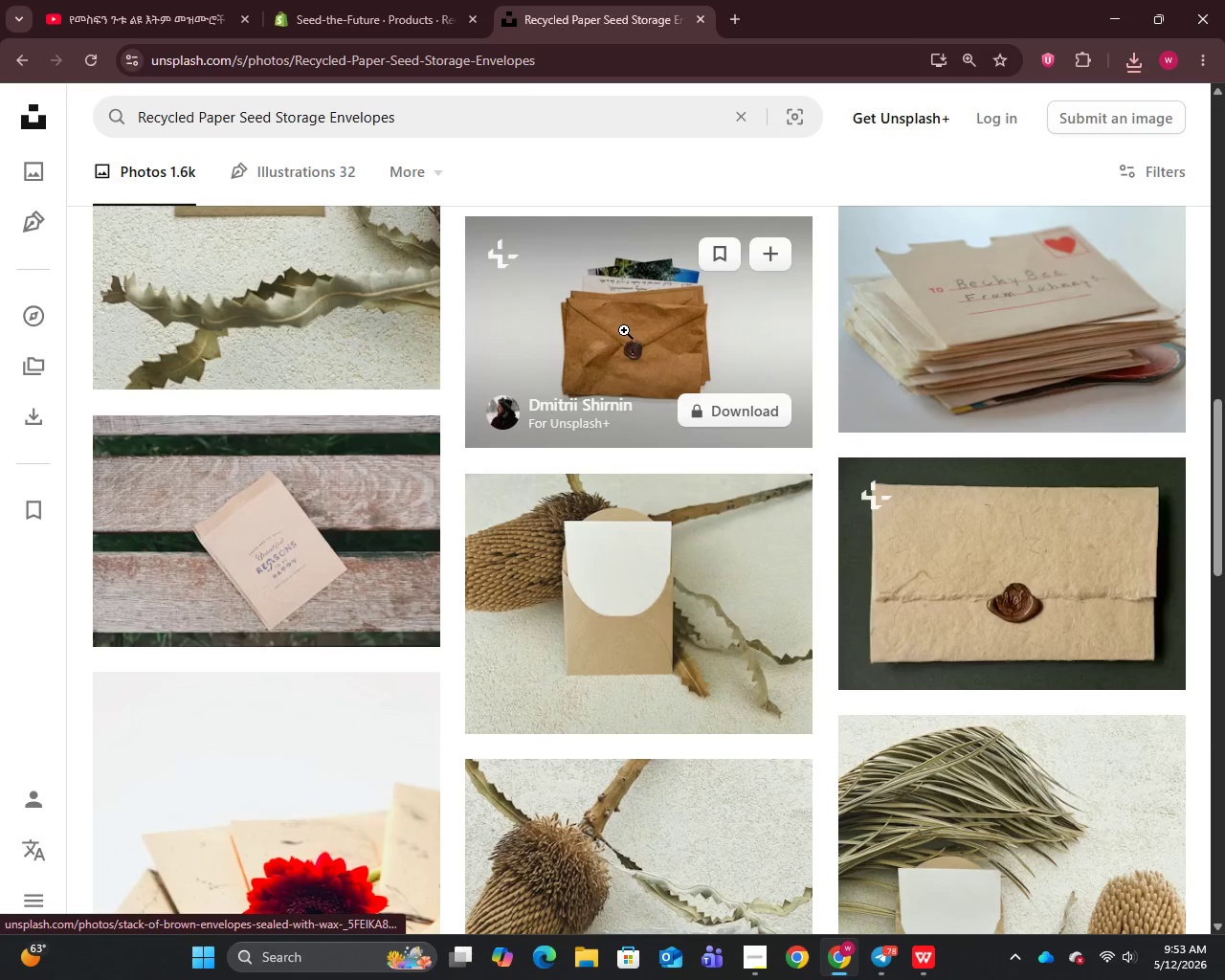 
right_click([624, 330])
 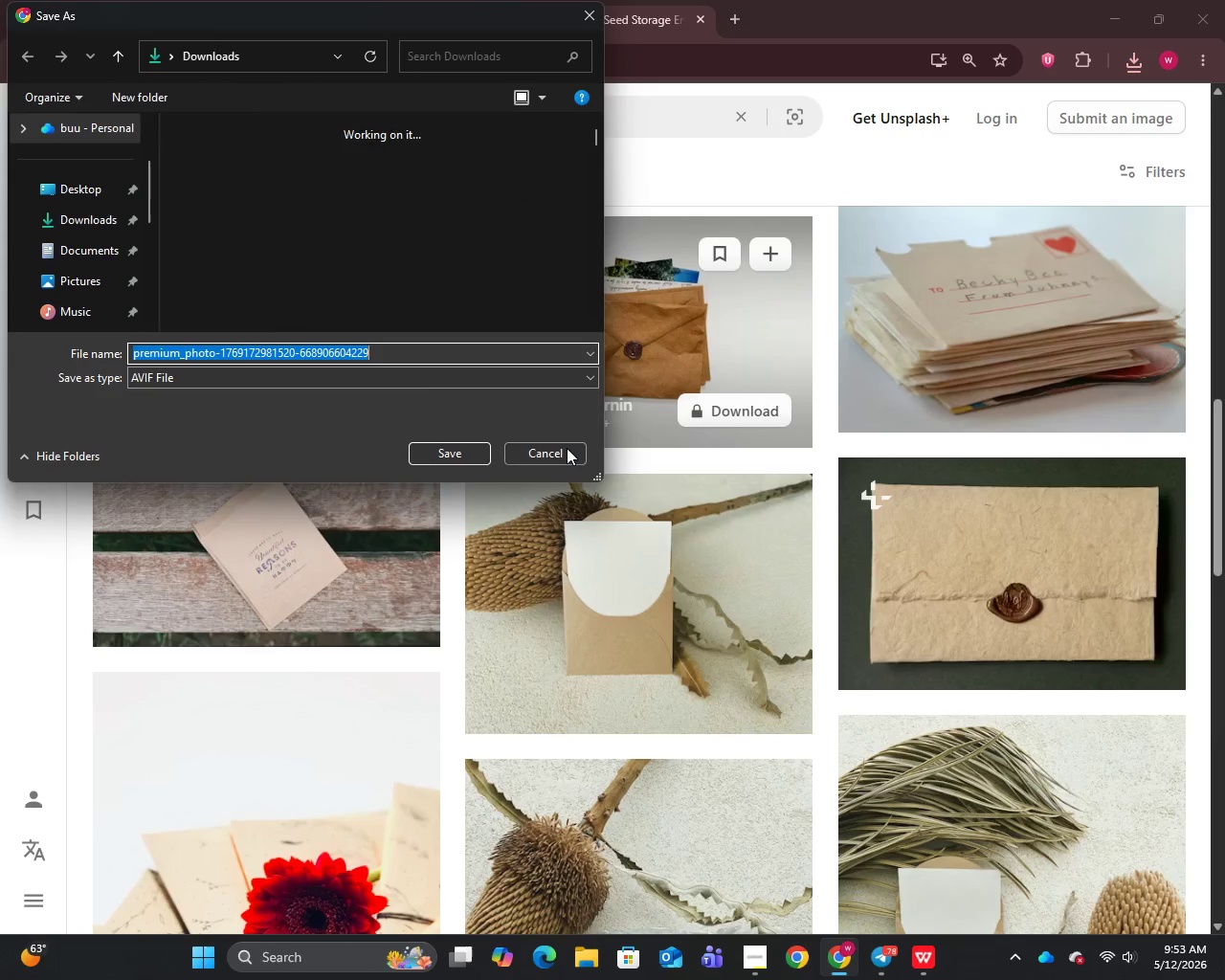 
left_click([474, 443])
 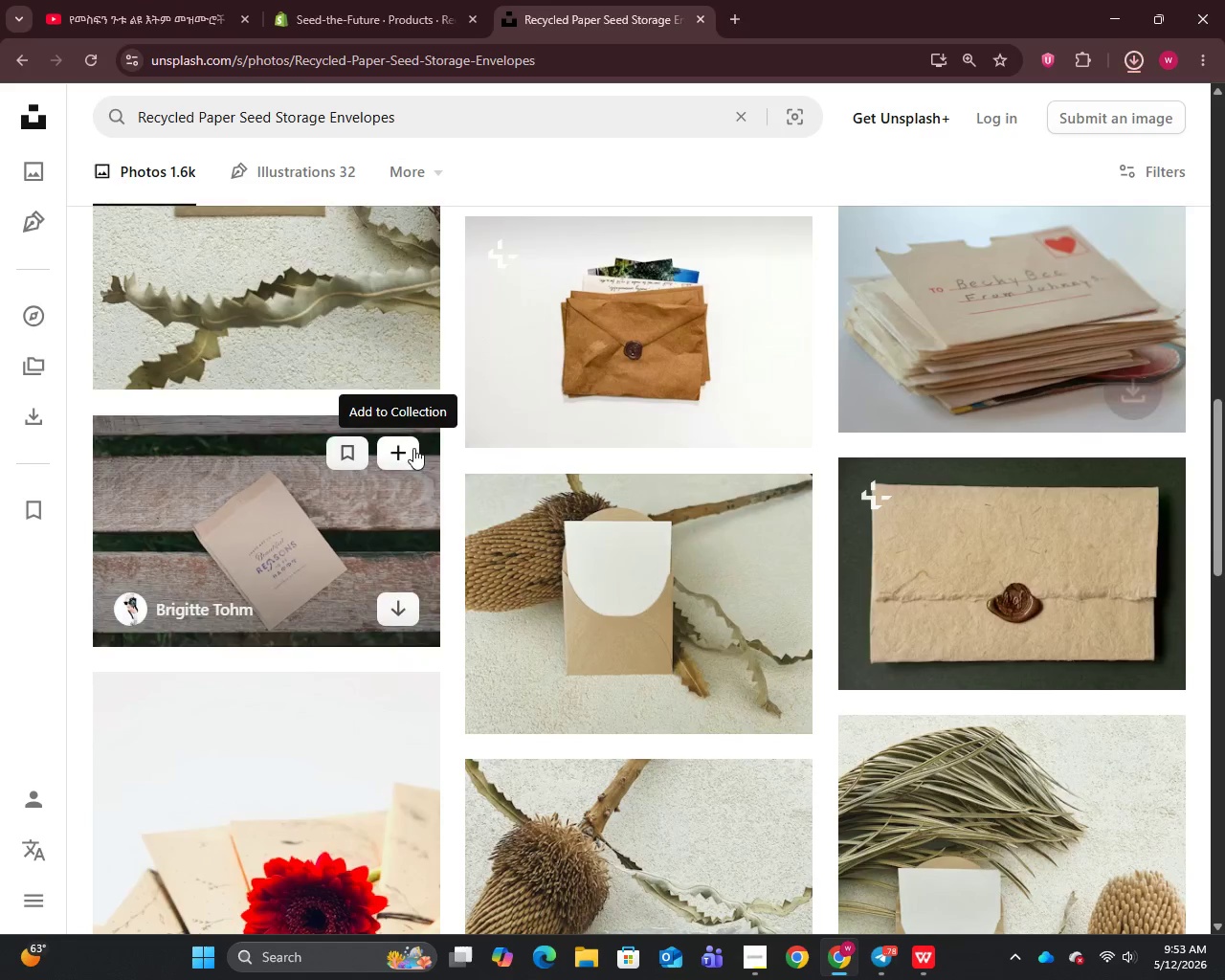 
scroll: coordinate [296, 157], scroll_direction: up, amount: 6.0
 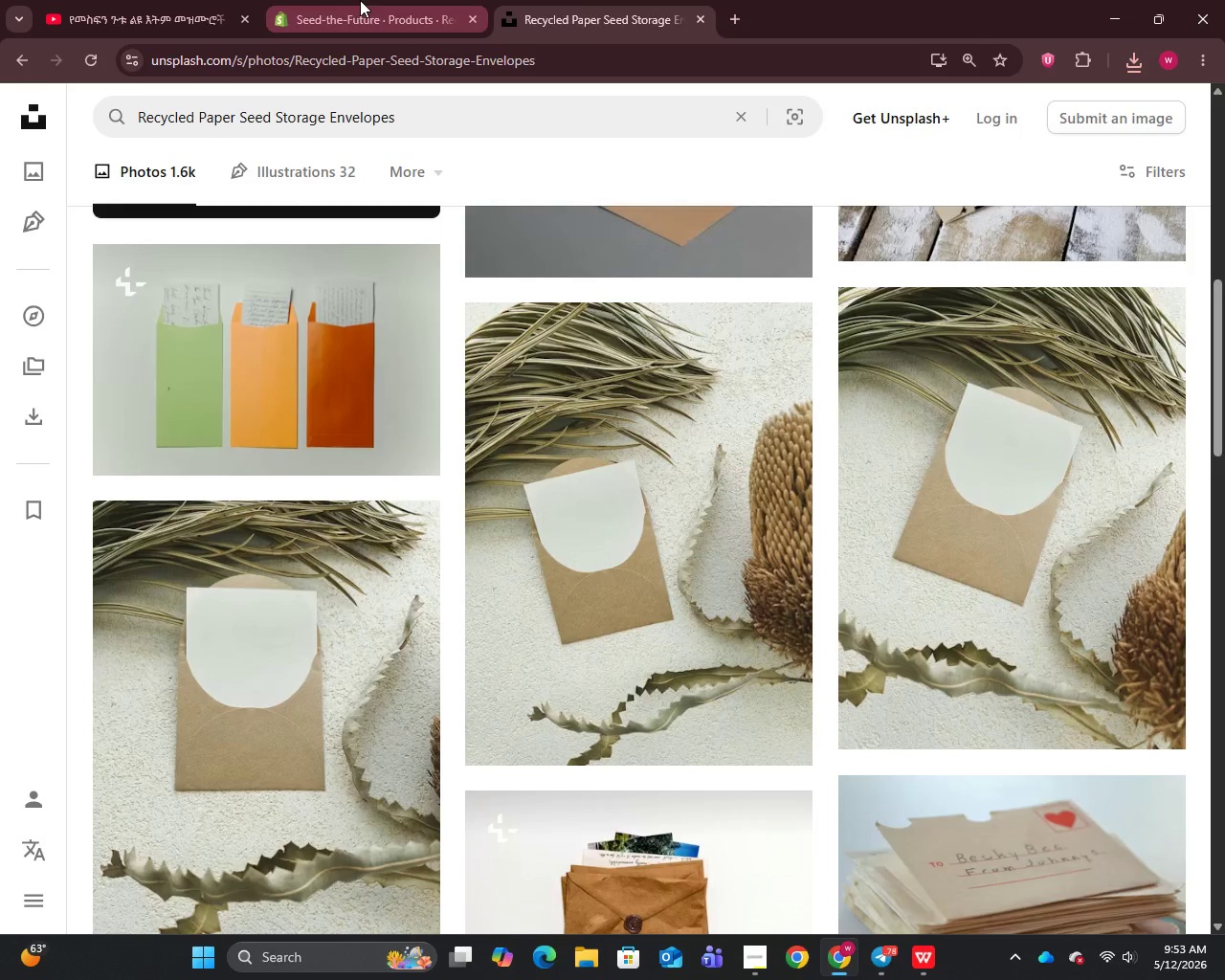 
left_click([360, 0])
 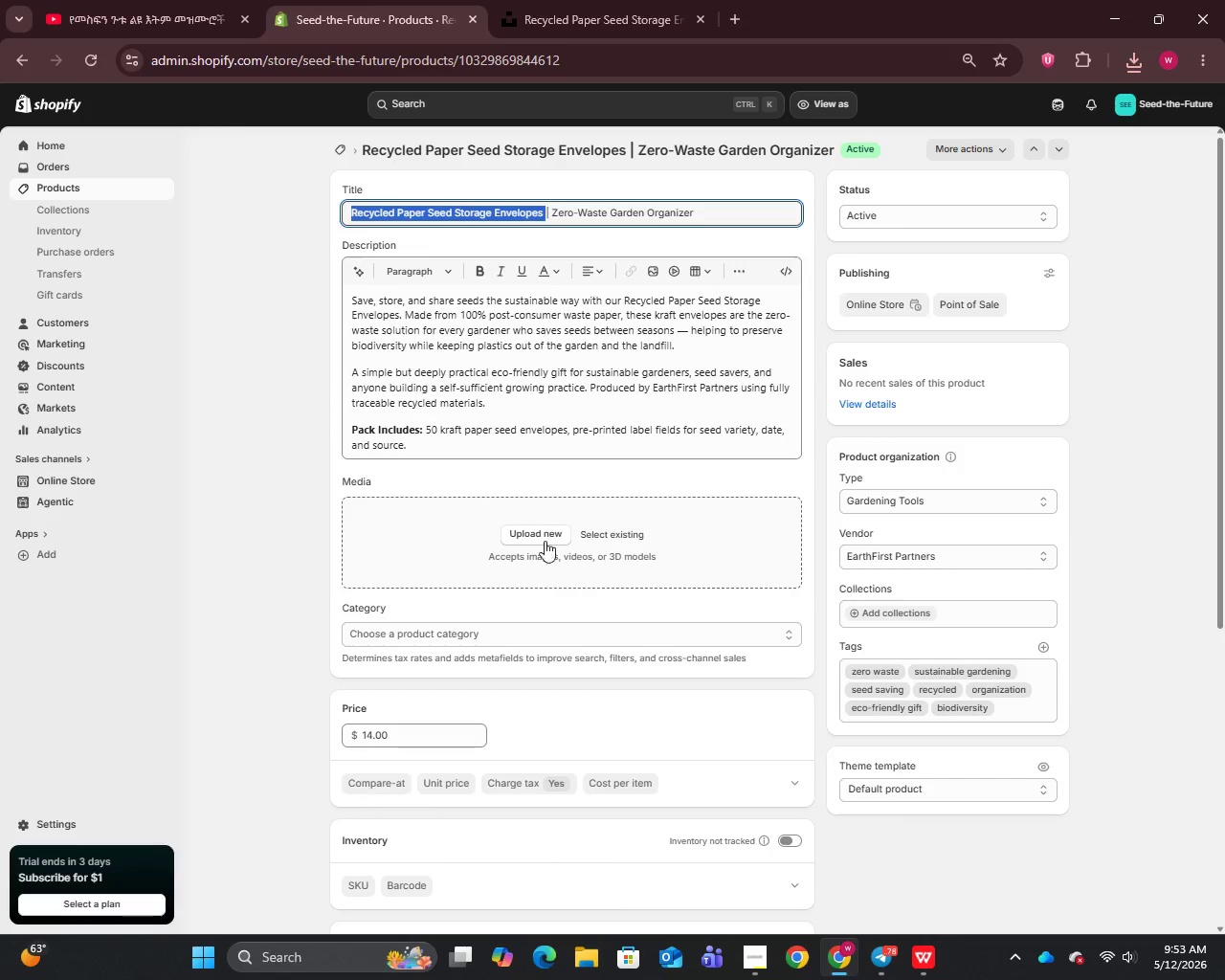 
left_click([543, 528])
 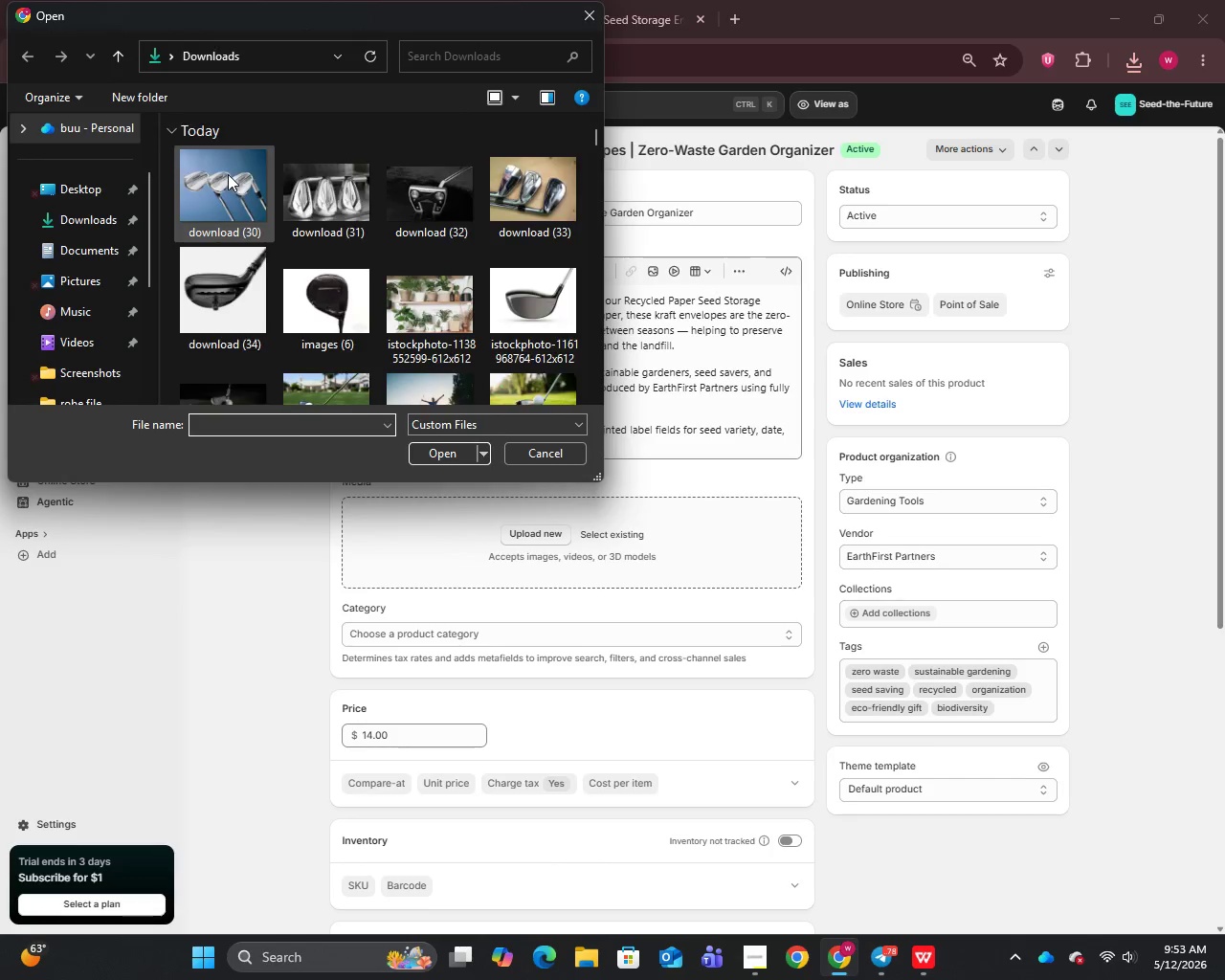 
left_click([228, 174])
 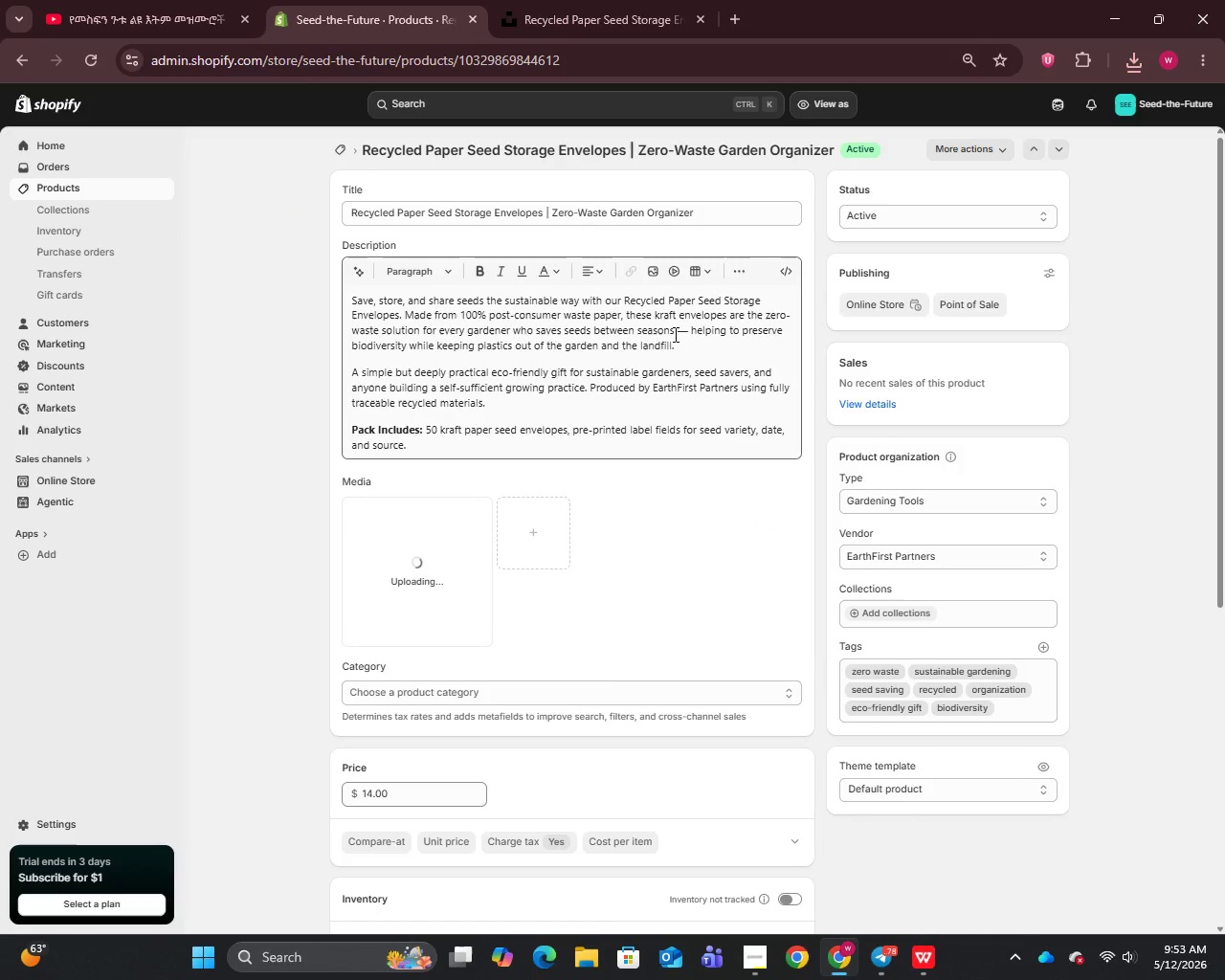 
left_click([688, 329])
 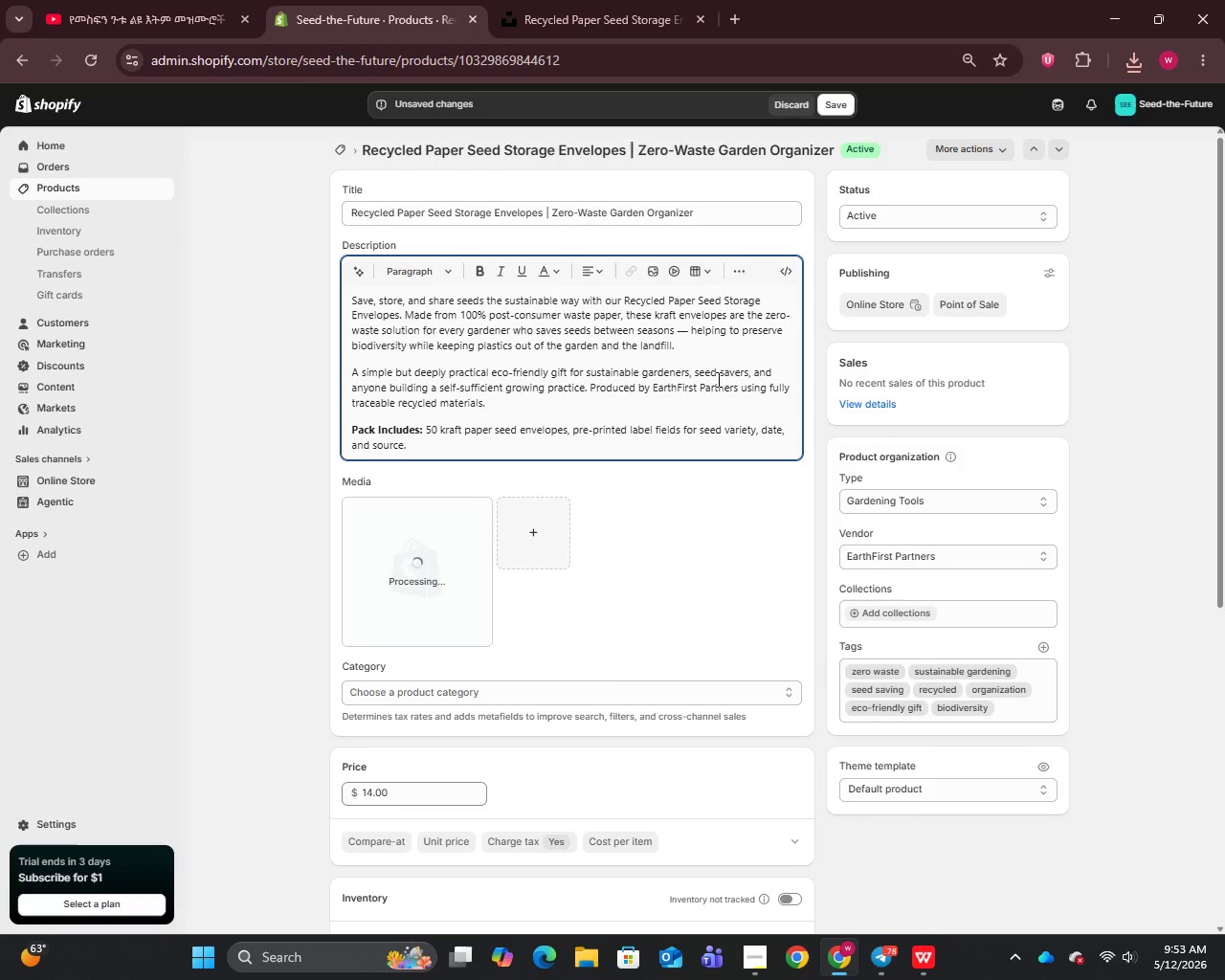 
key(Backspace)
 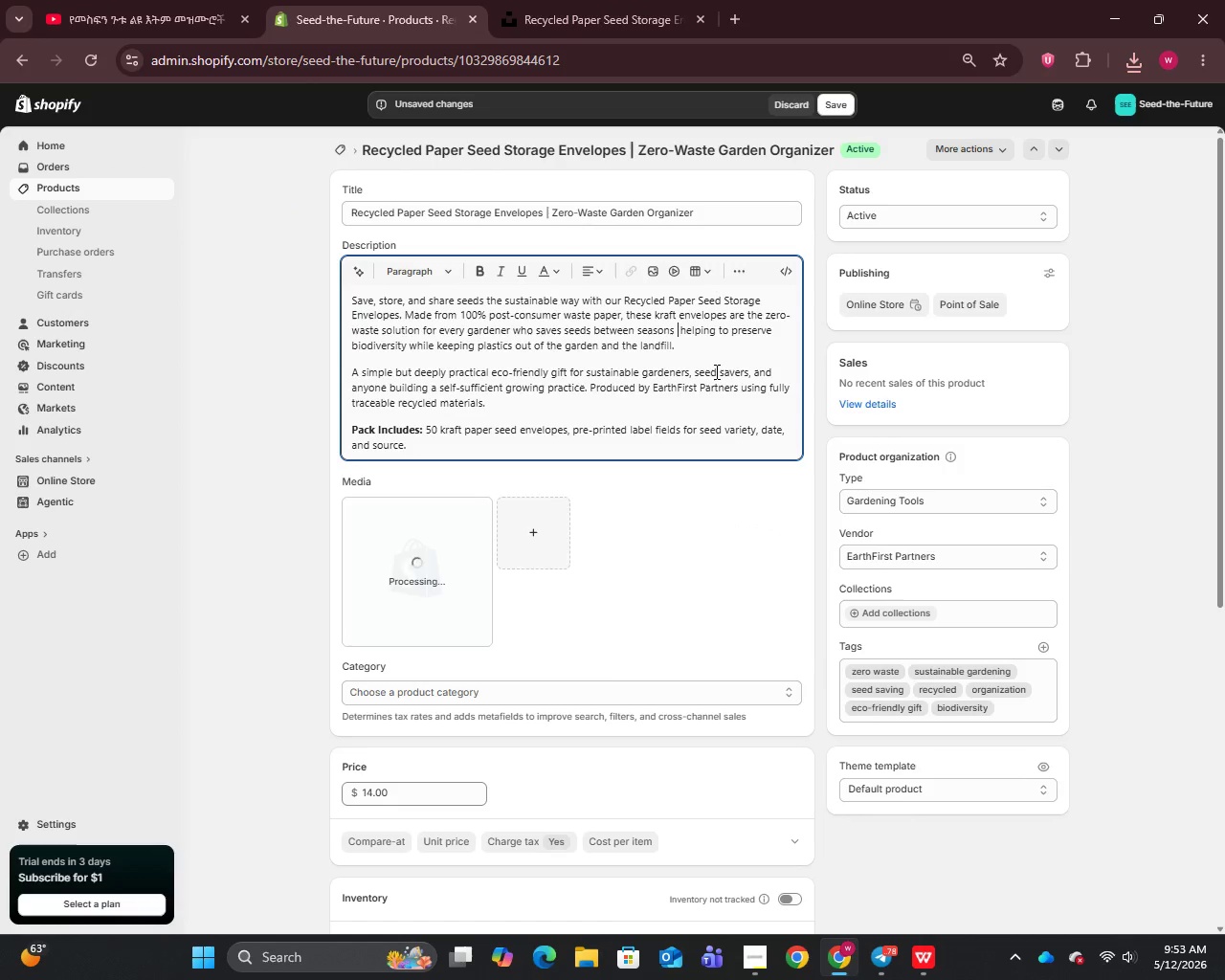 
key(Backspace)
 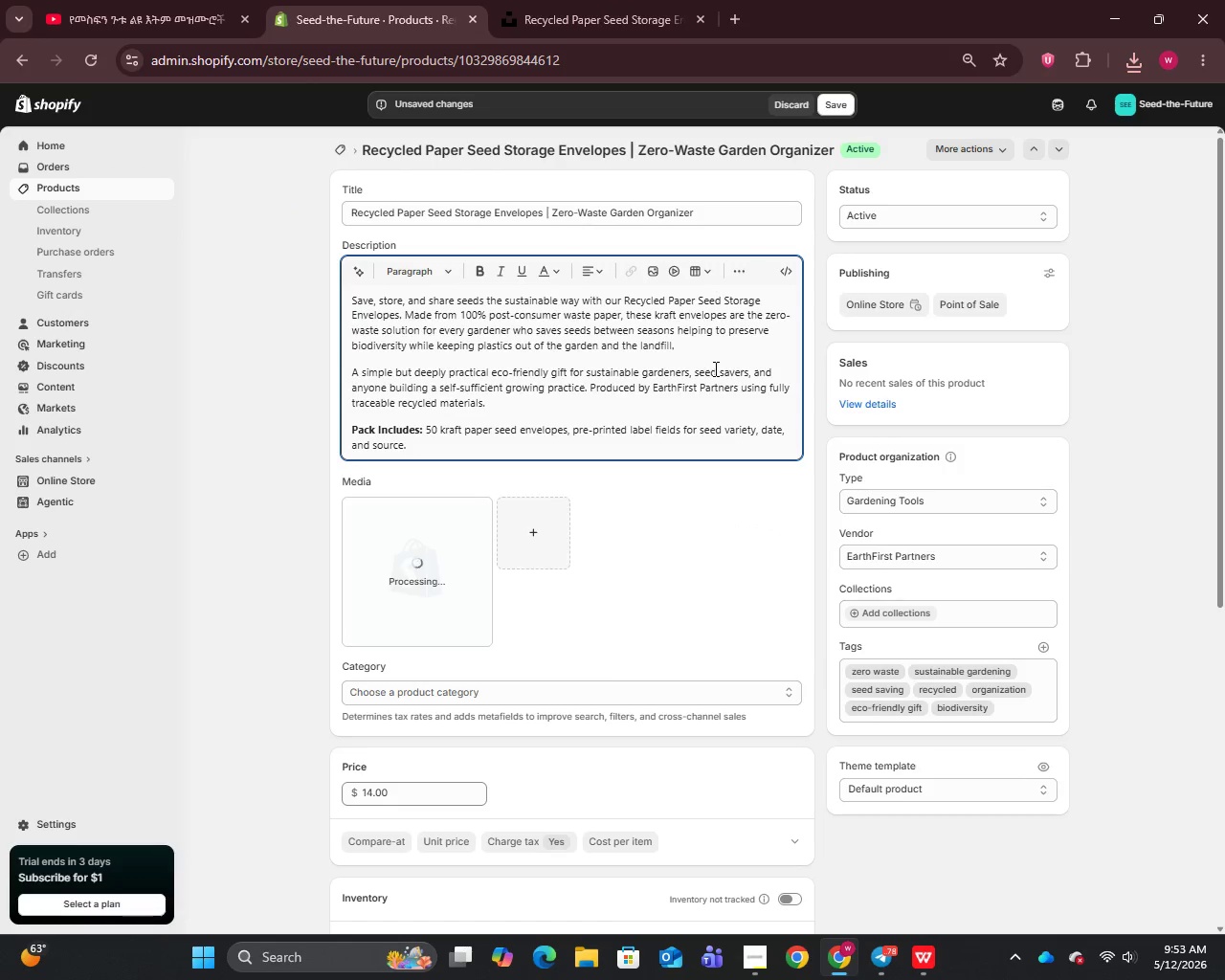 
key(Comma)
 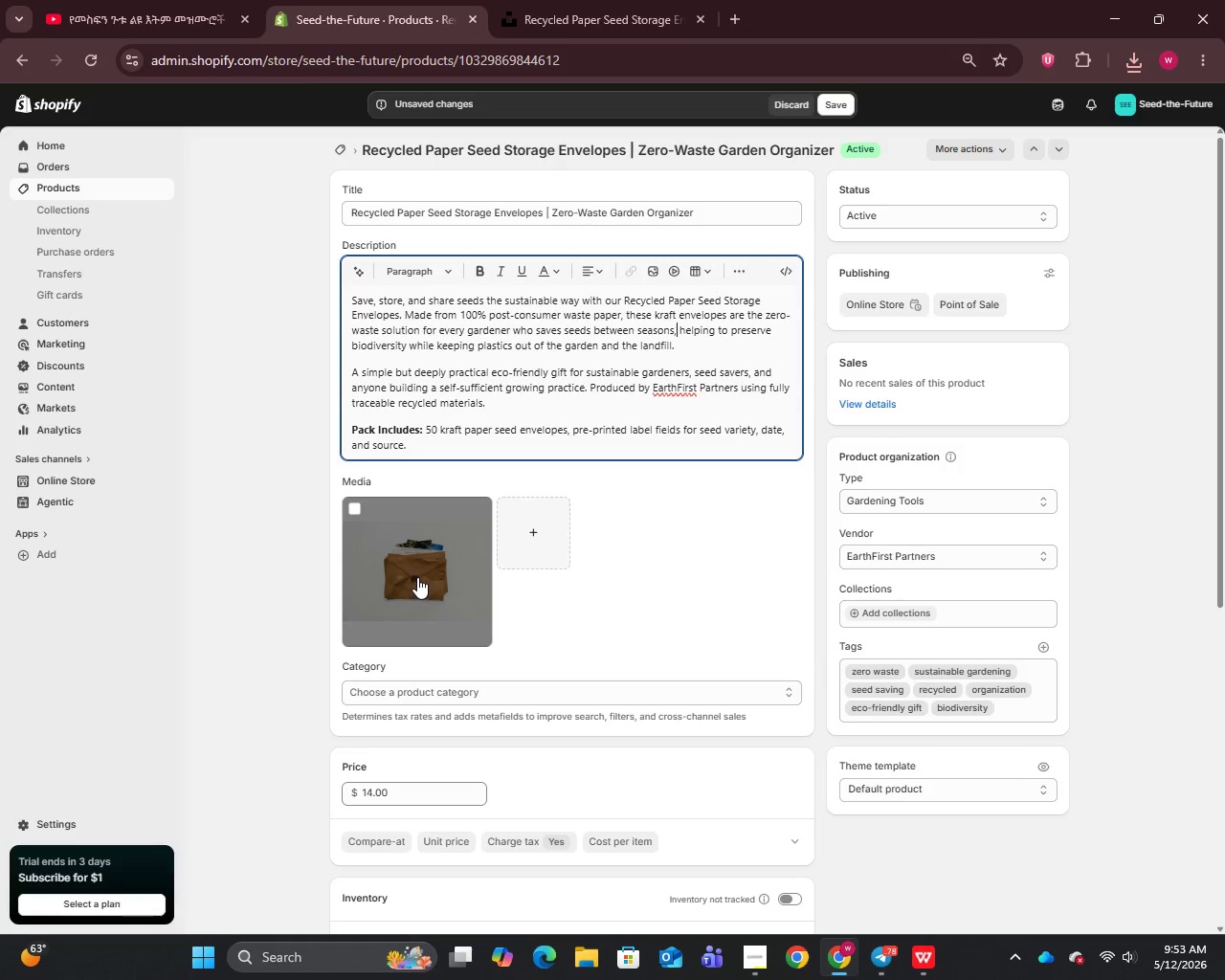 
left_click([417, 566])
 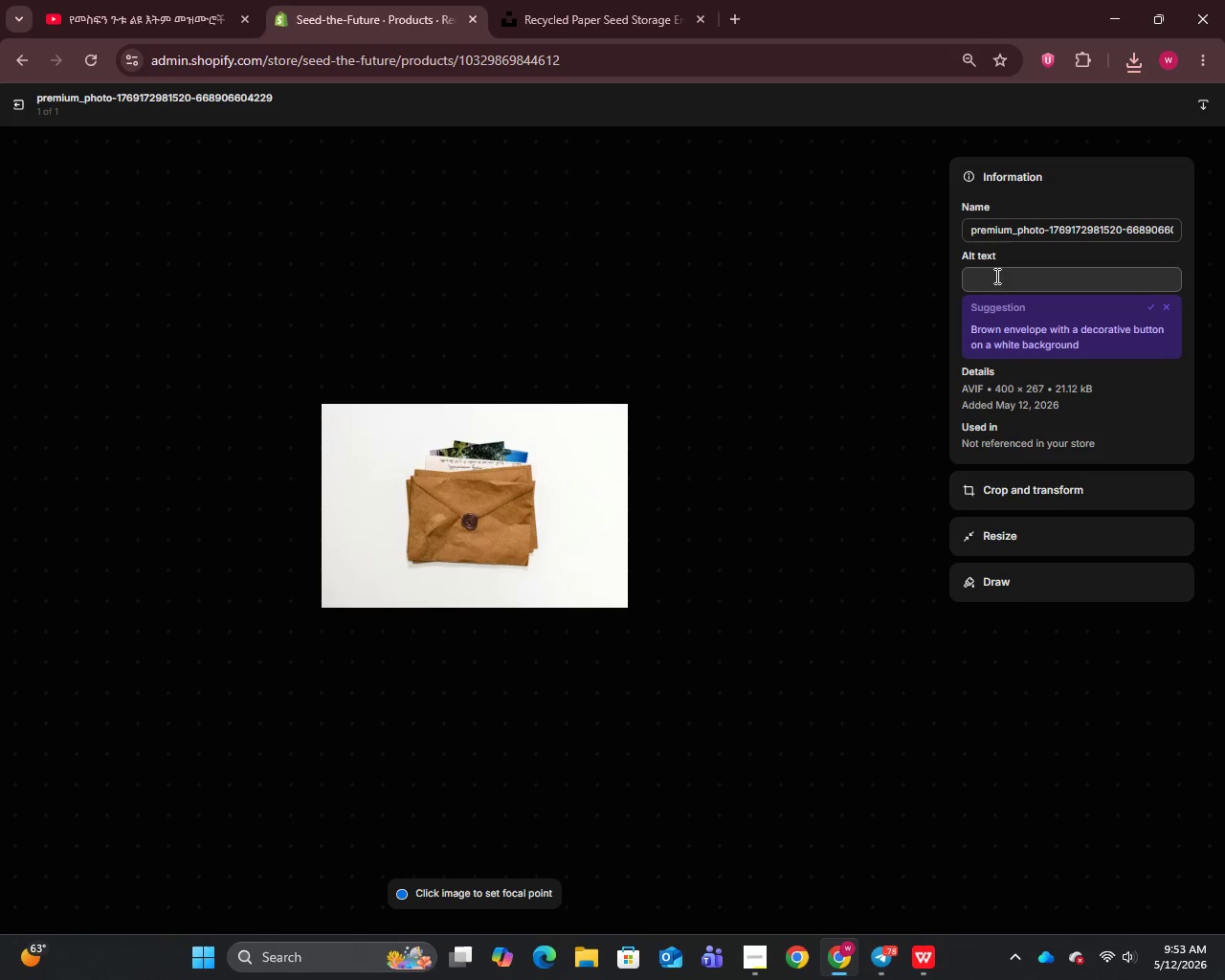 
left_click([996, 223])
 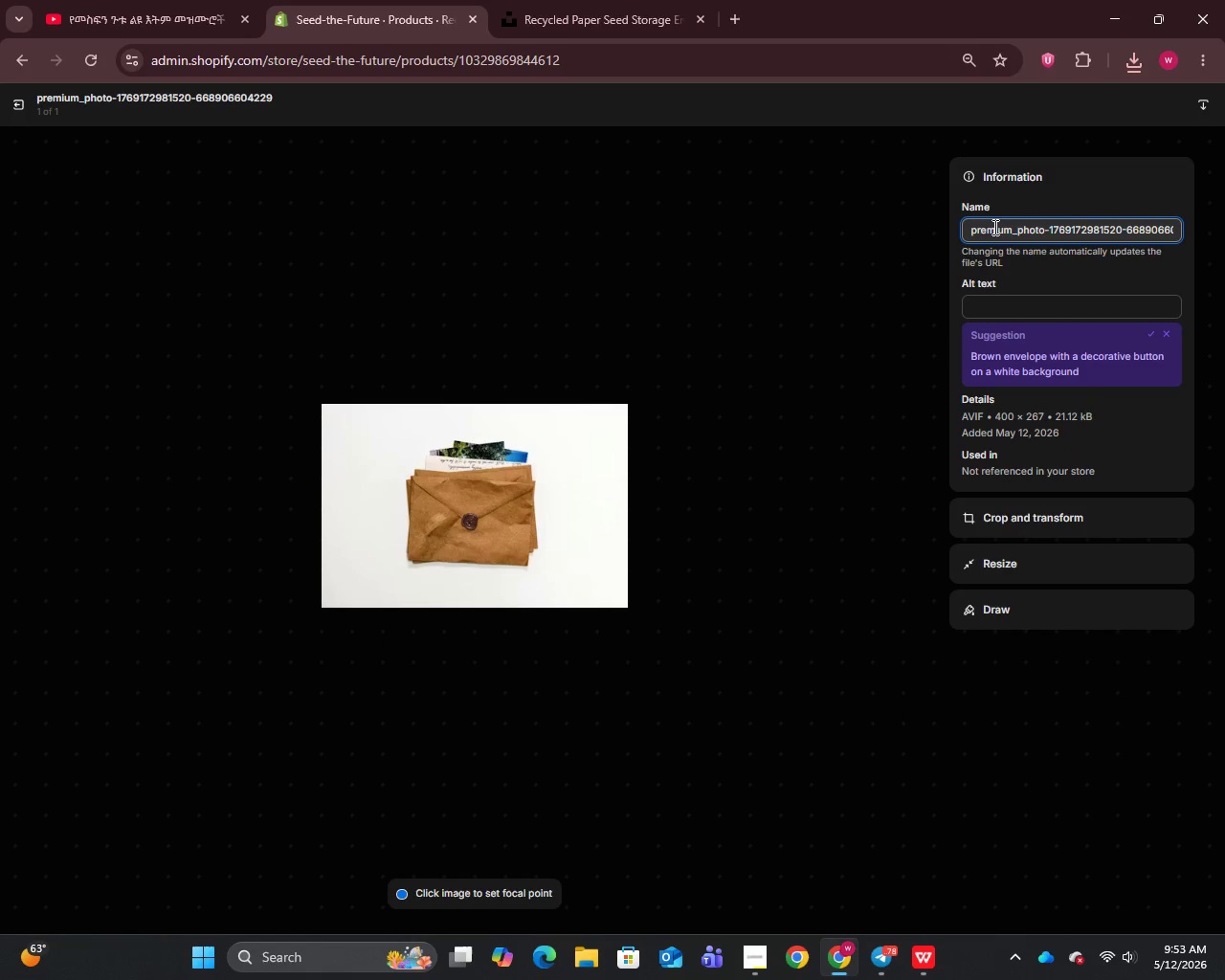 
key(Control+A)
 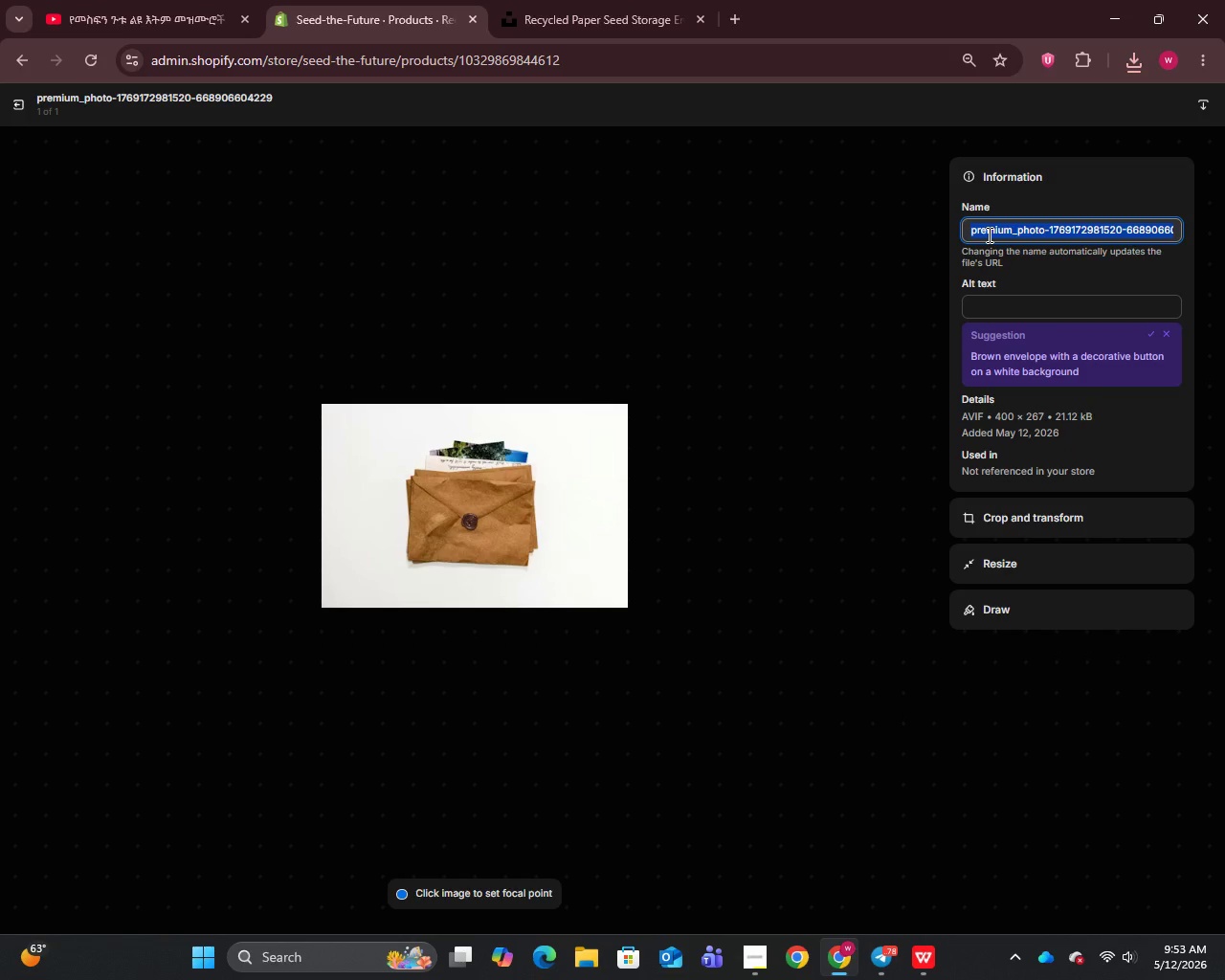 
key(Control+V)
 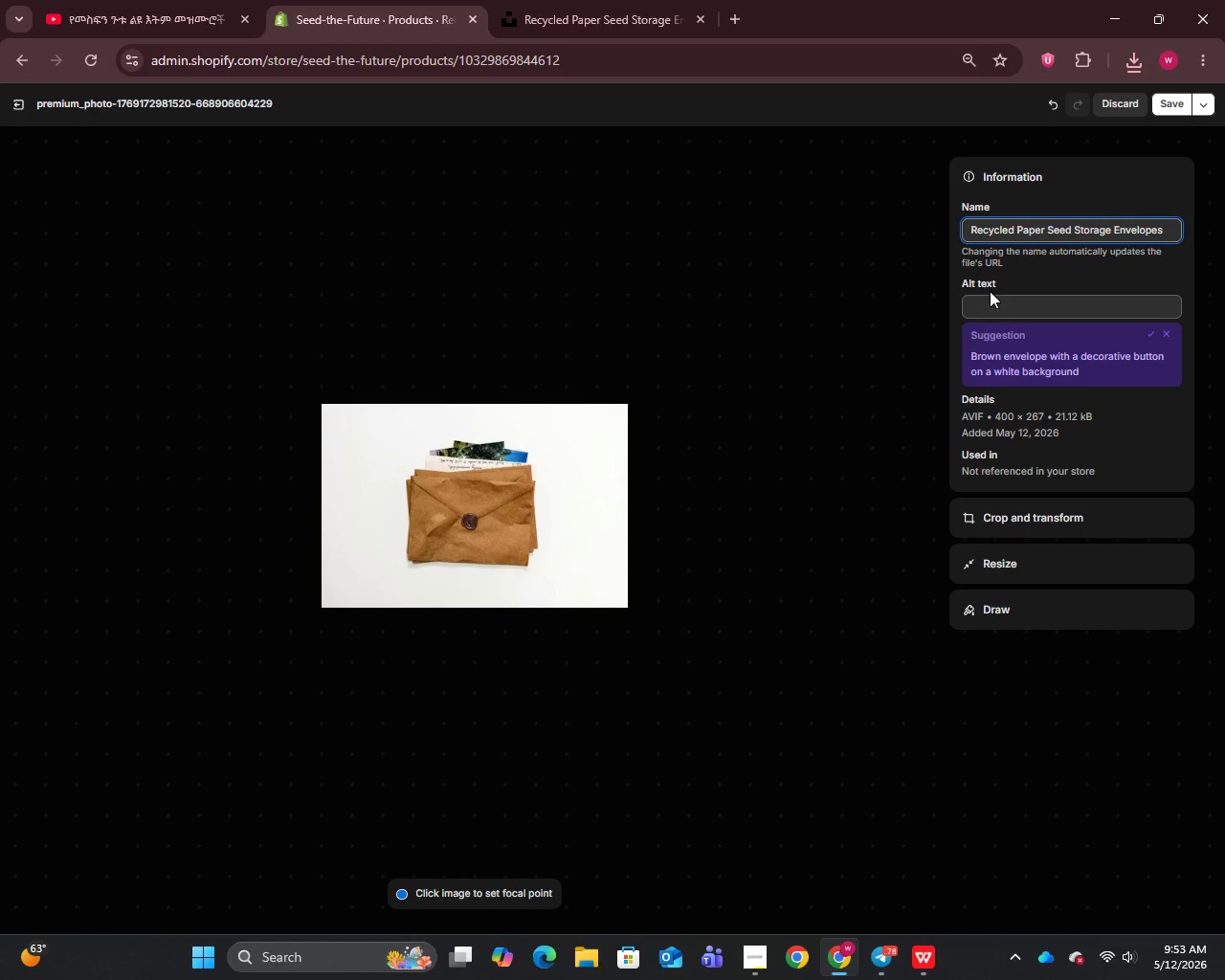 
left_click([988, 301])
 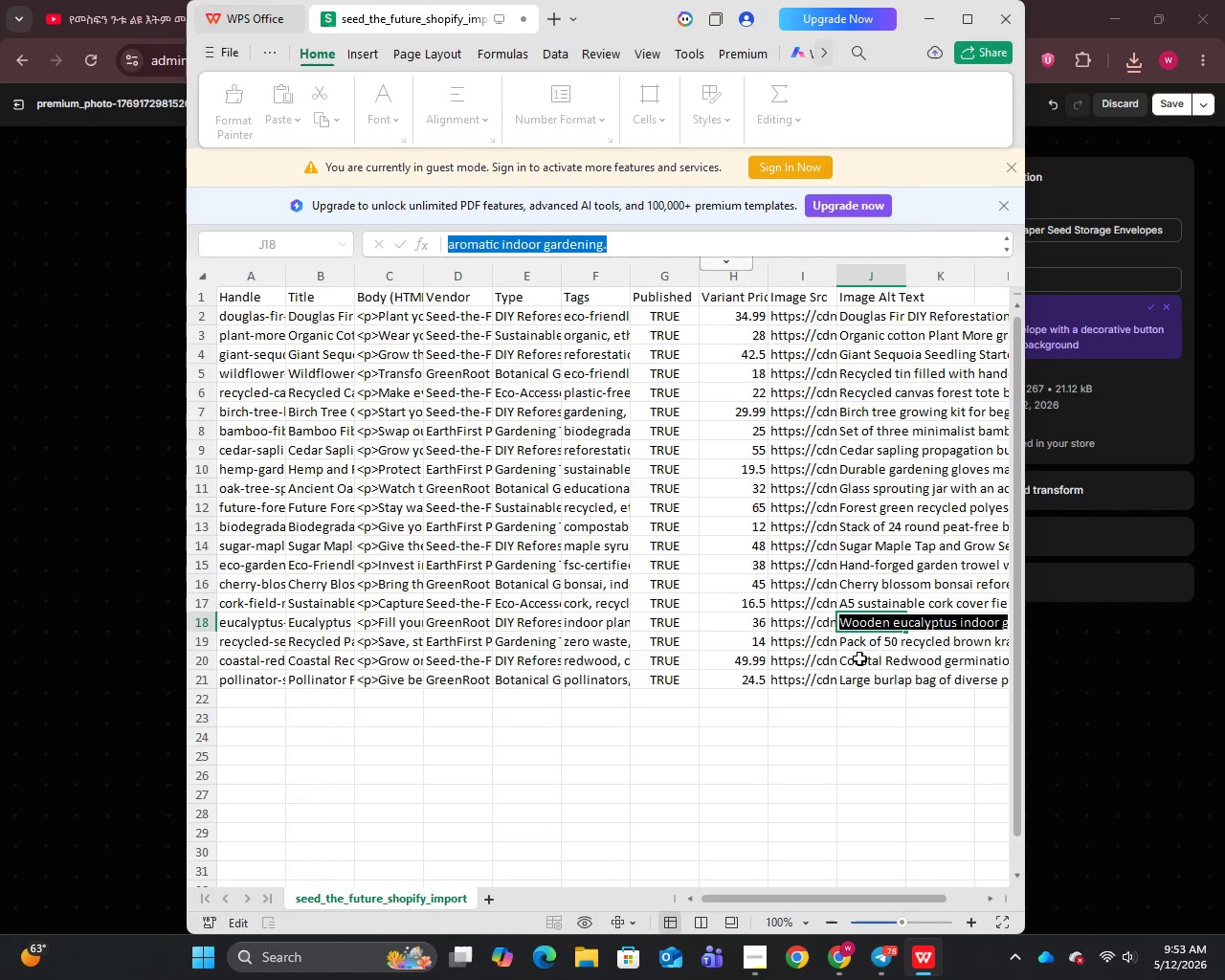 
left_click([872, 640])
 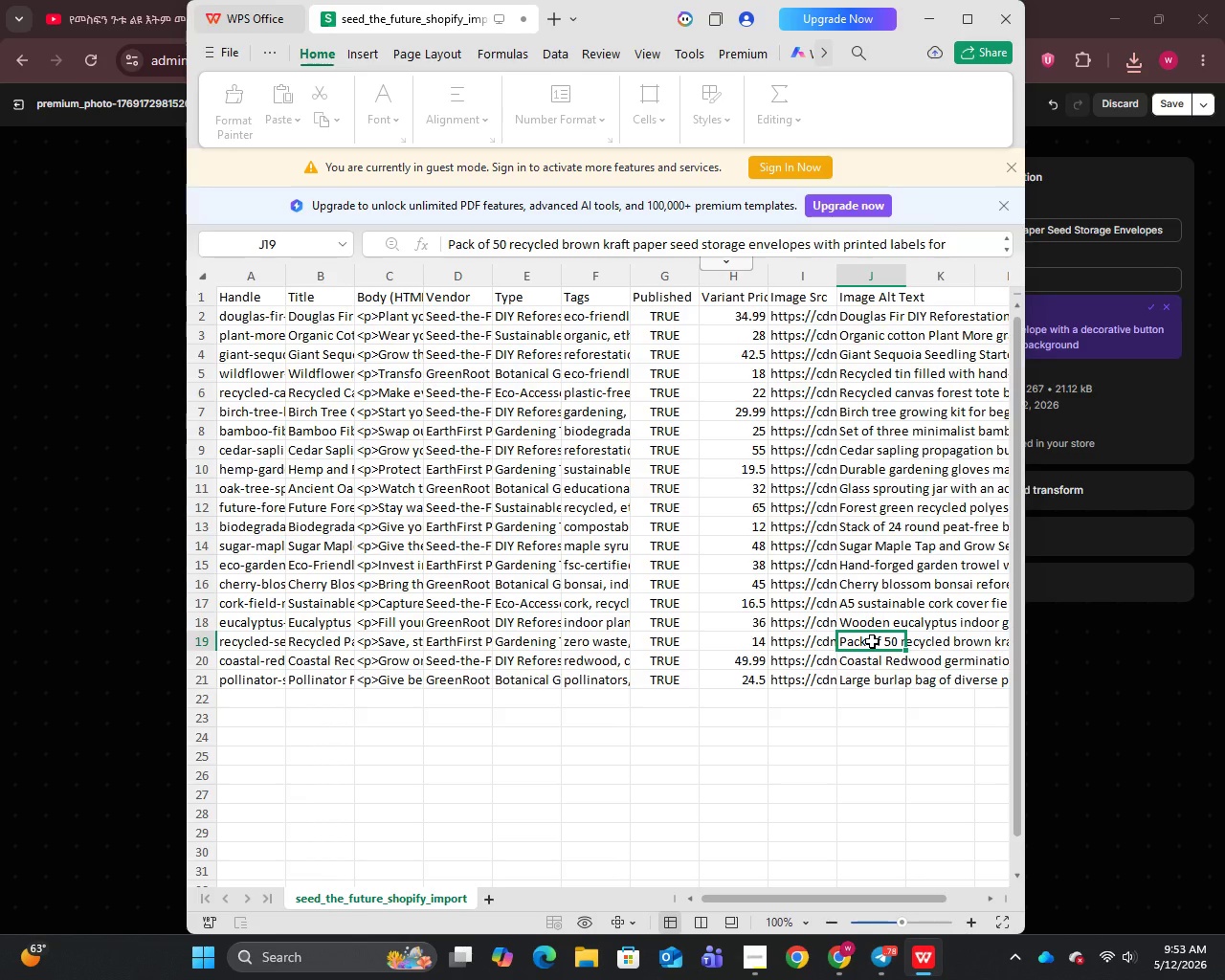 
double_click([872, 640])
 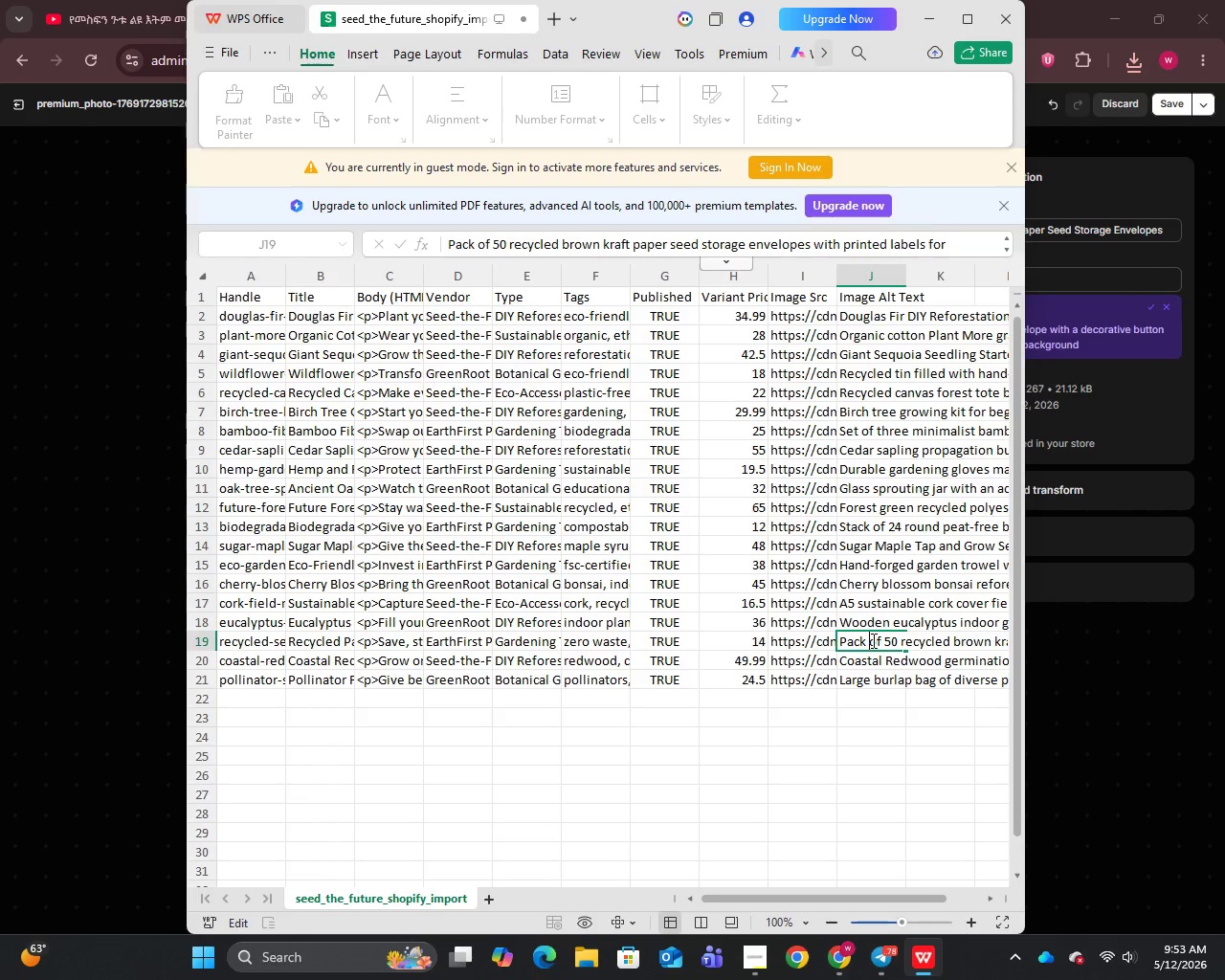 
key(Control+A)
 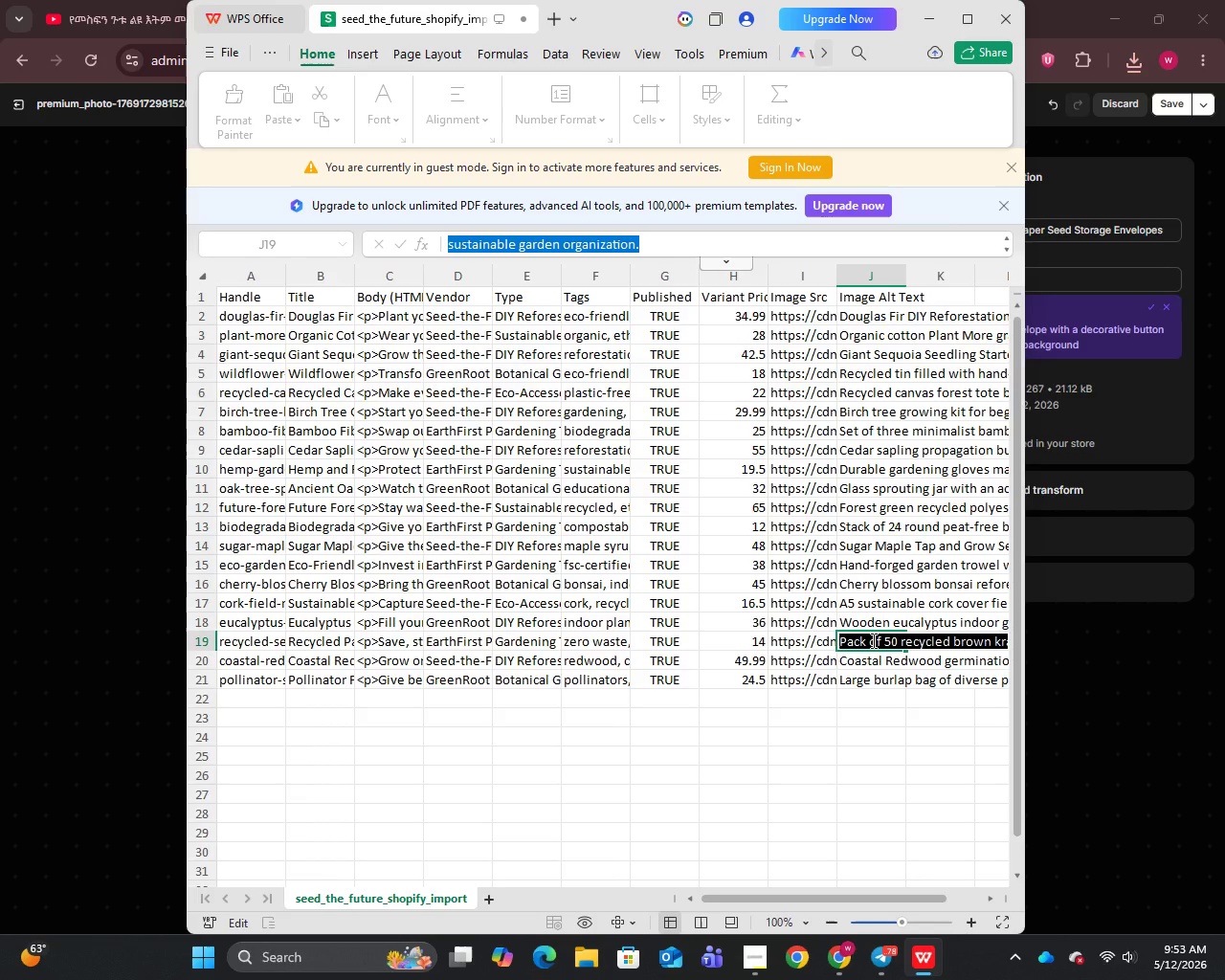 
key(Control+C)
 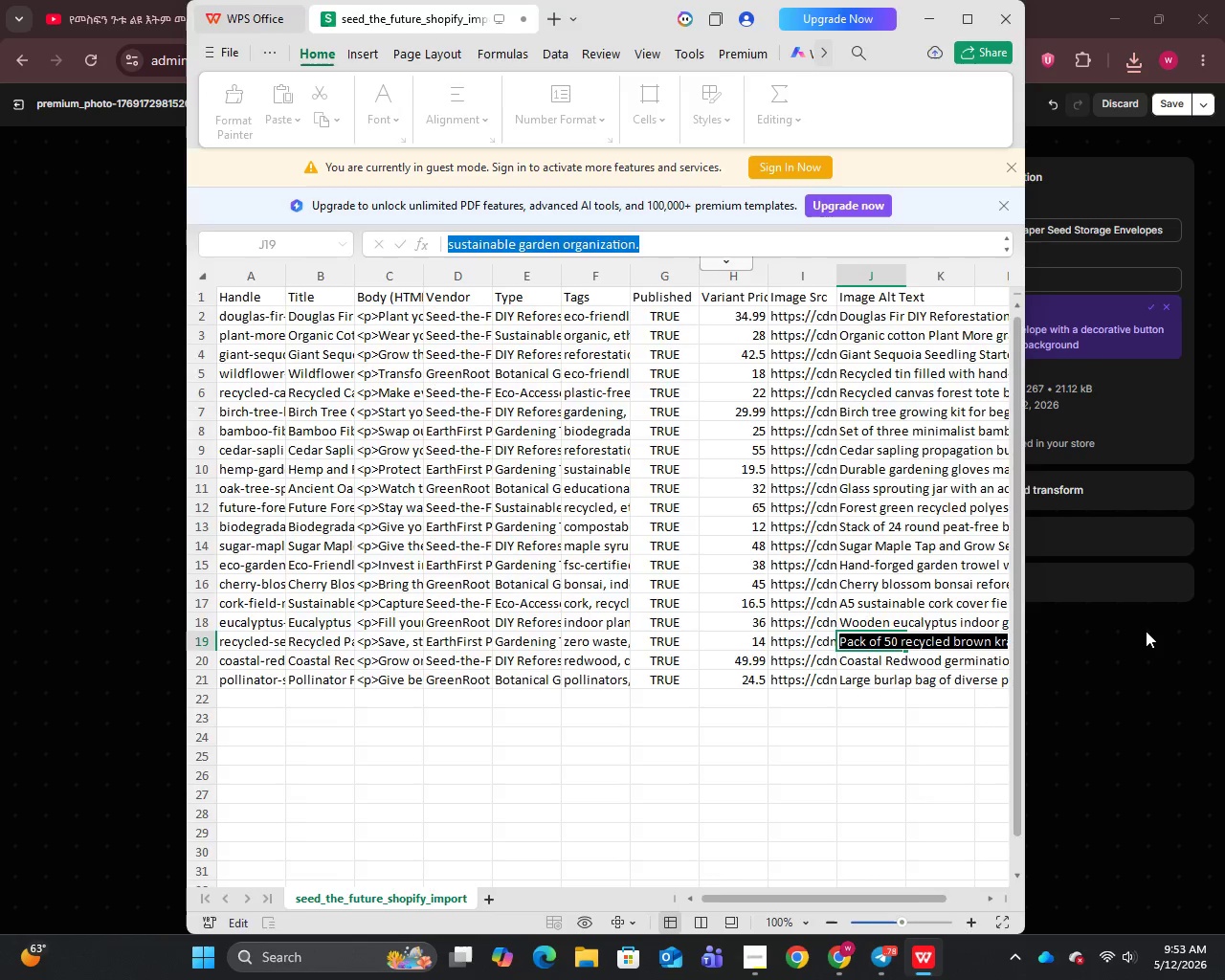 
left_click([1146, 631])
 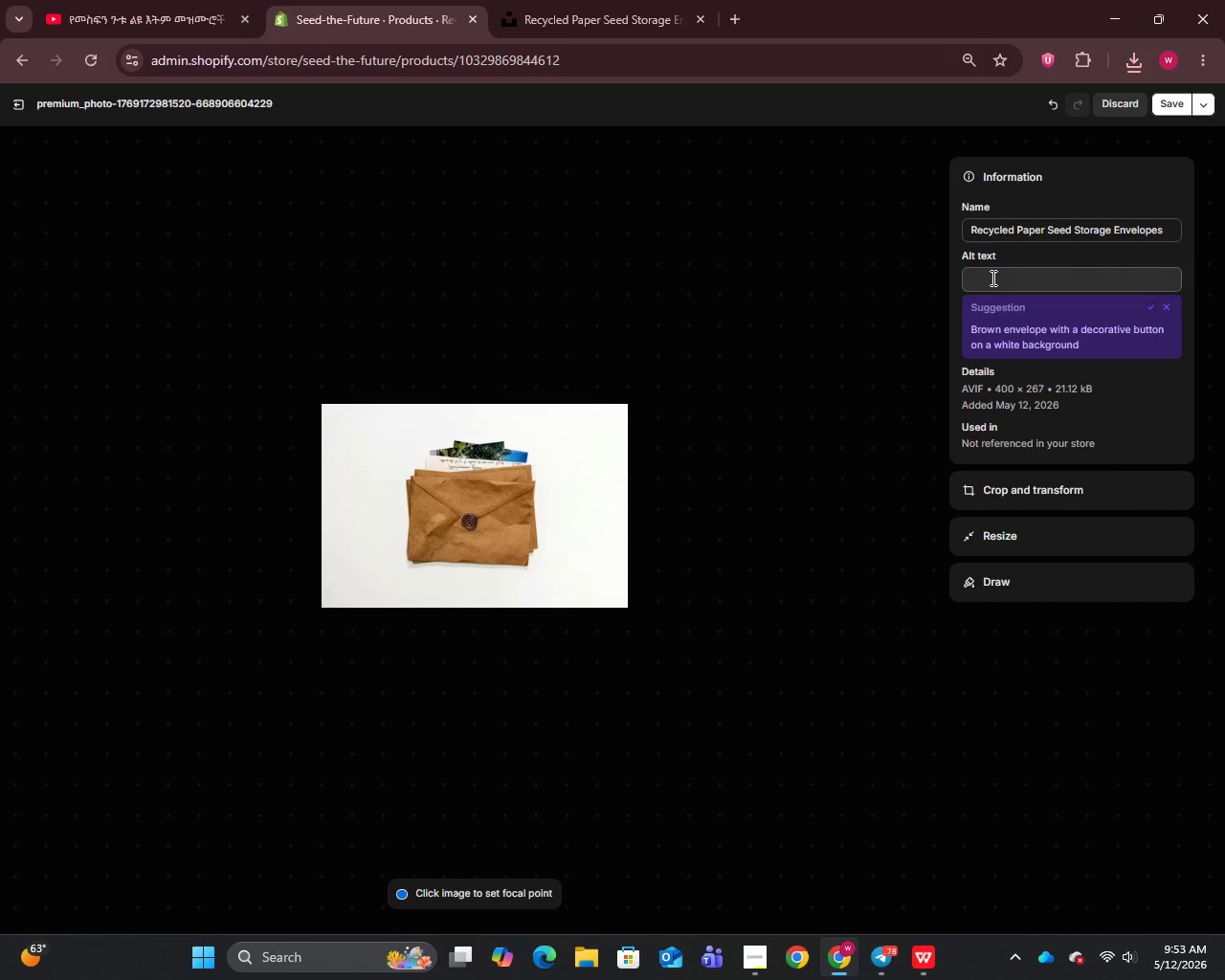 
left_click([990, 269])
 